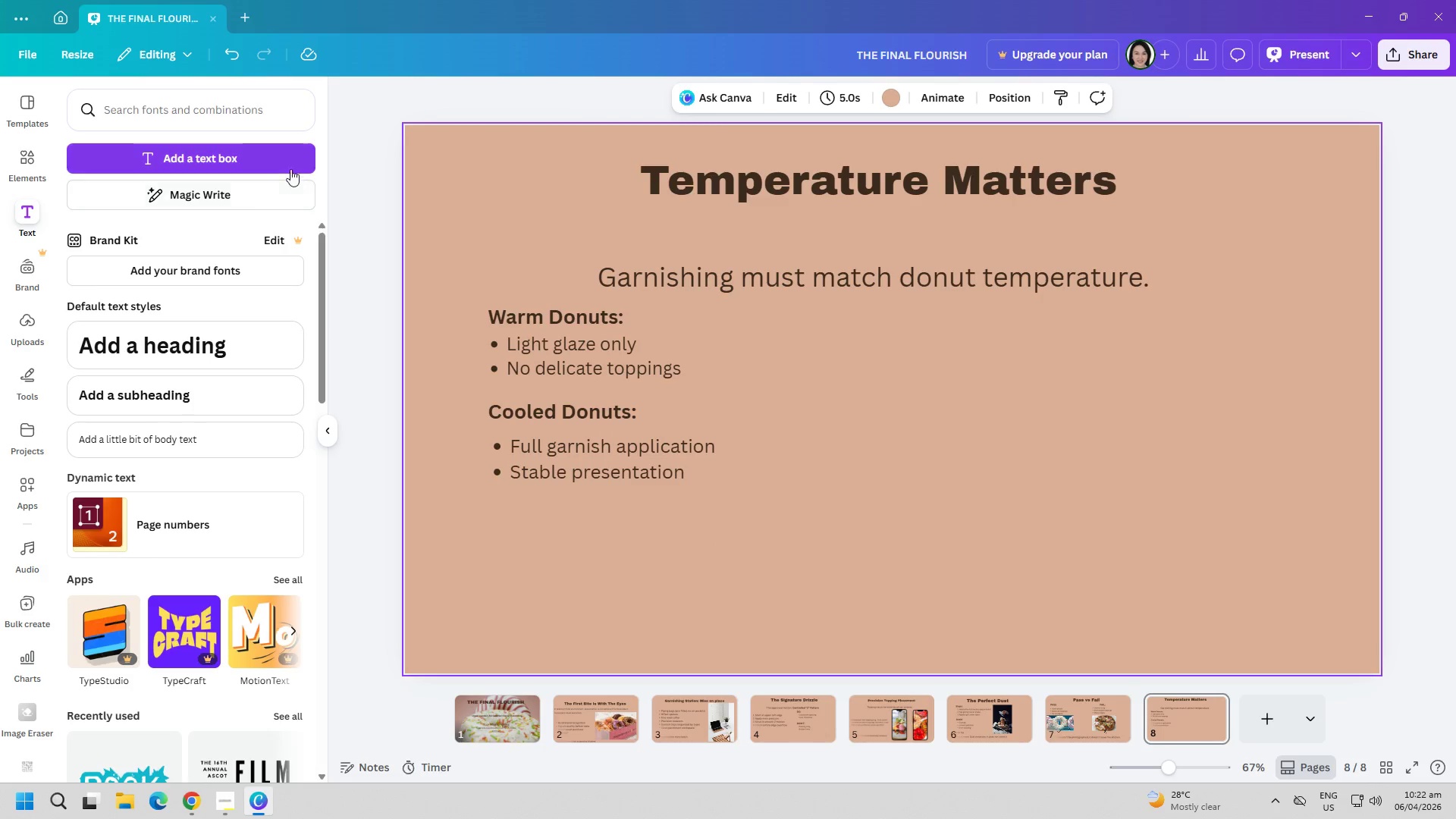 
left_click([285, 164])
 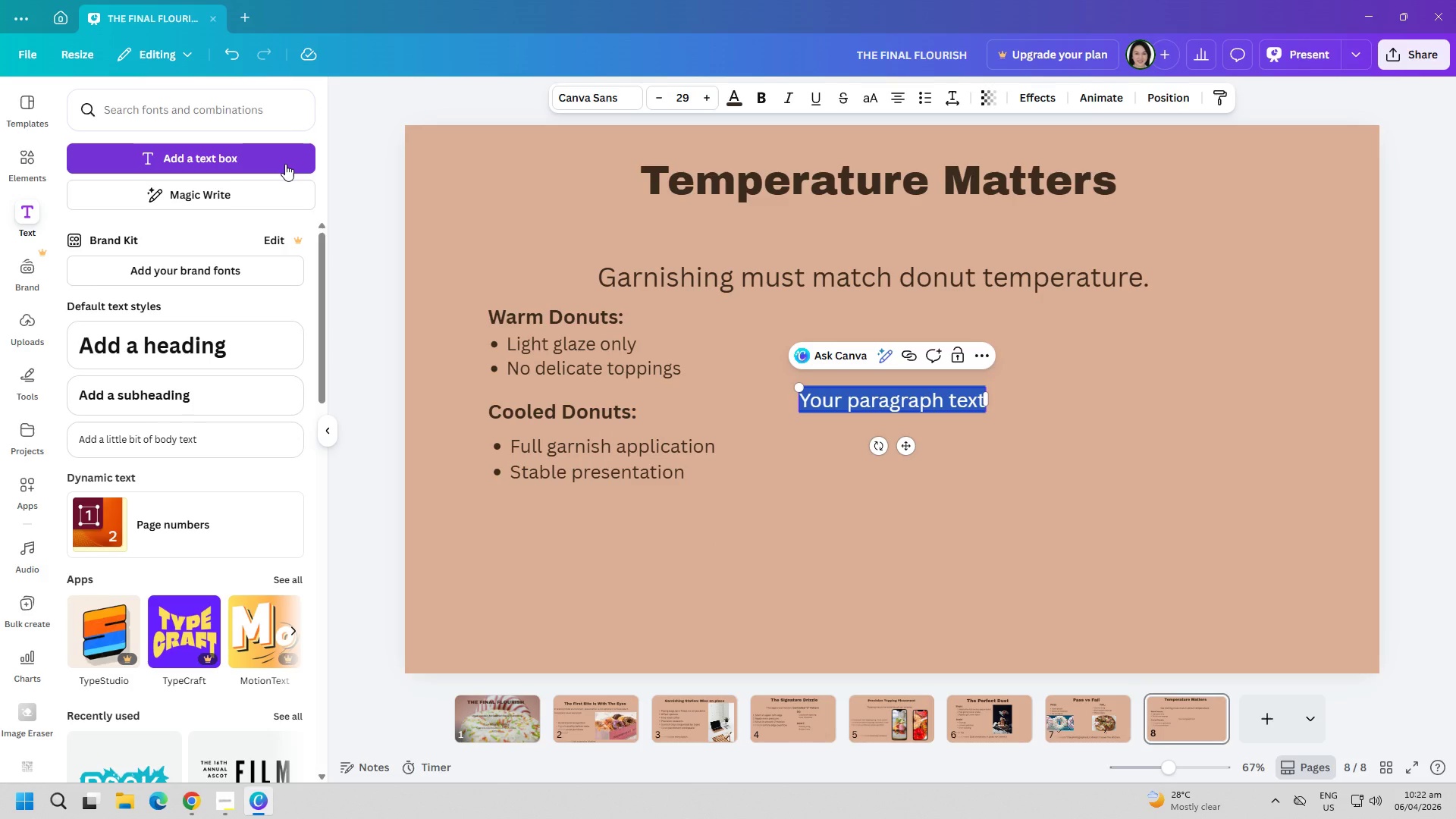 
type(Warning ?(Dusty Rose))
 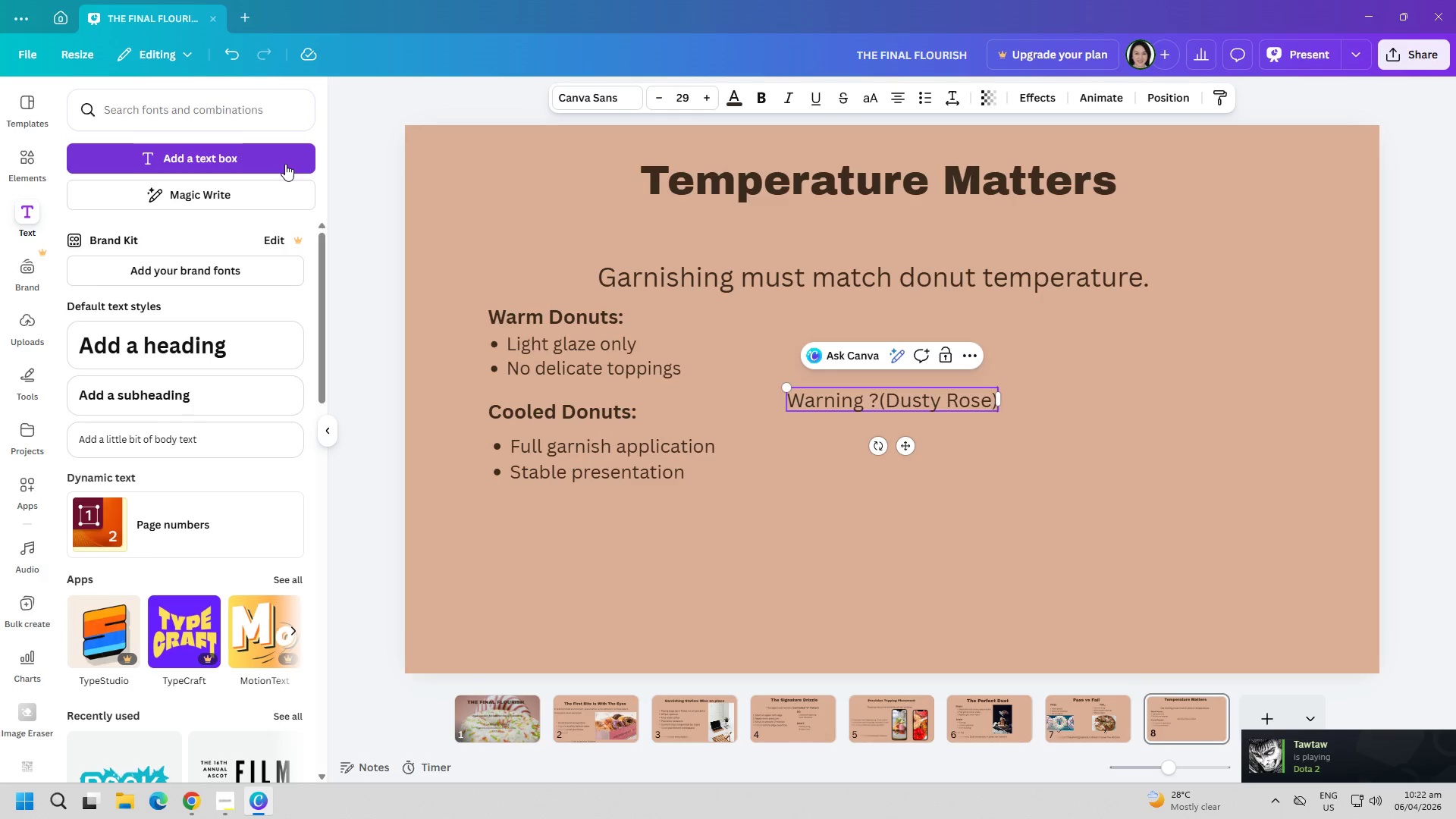 
 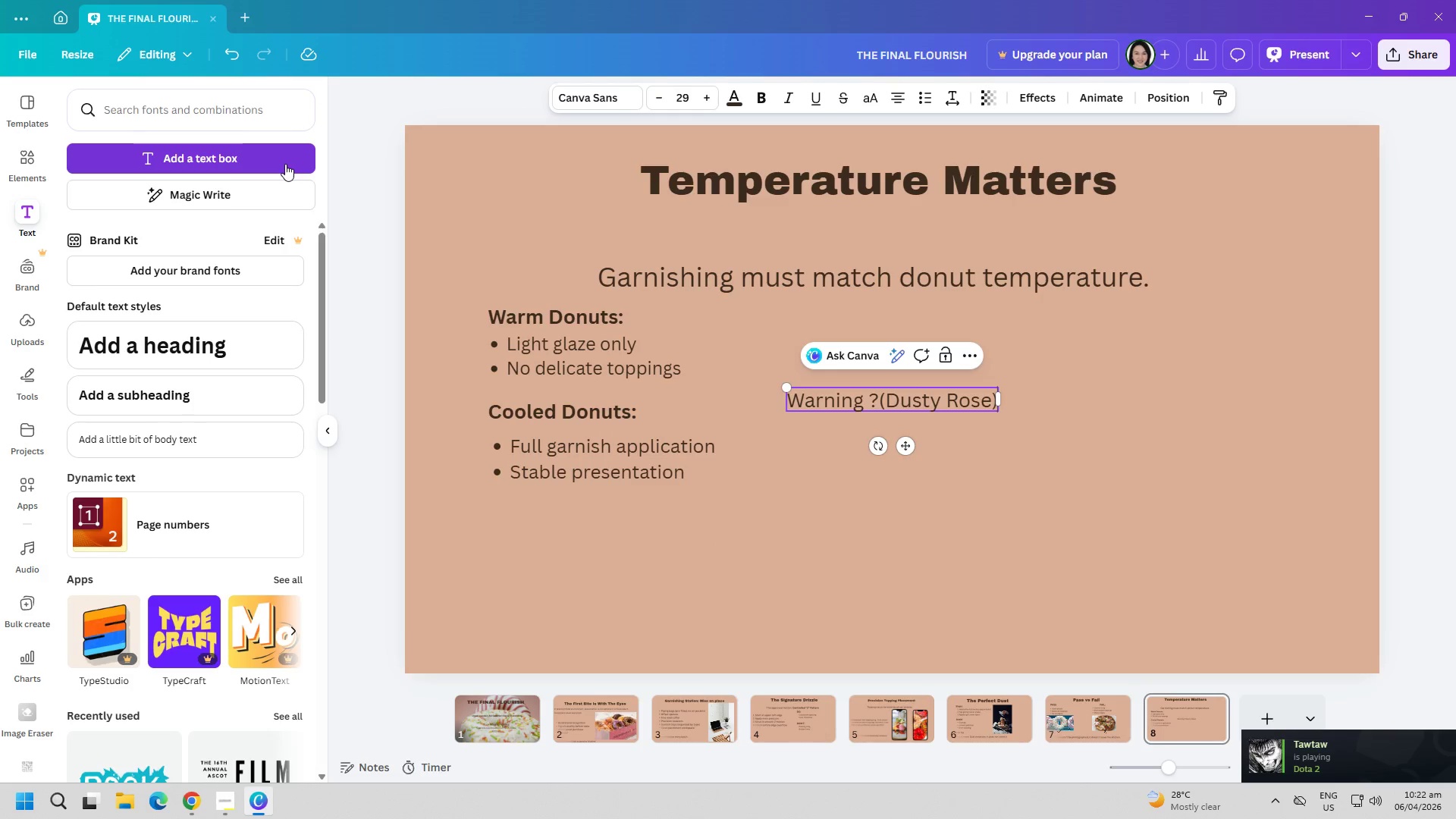 
key(ArrowLeft)
 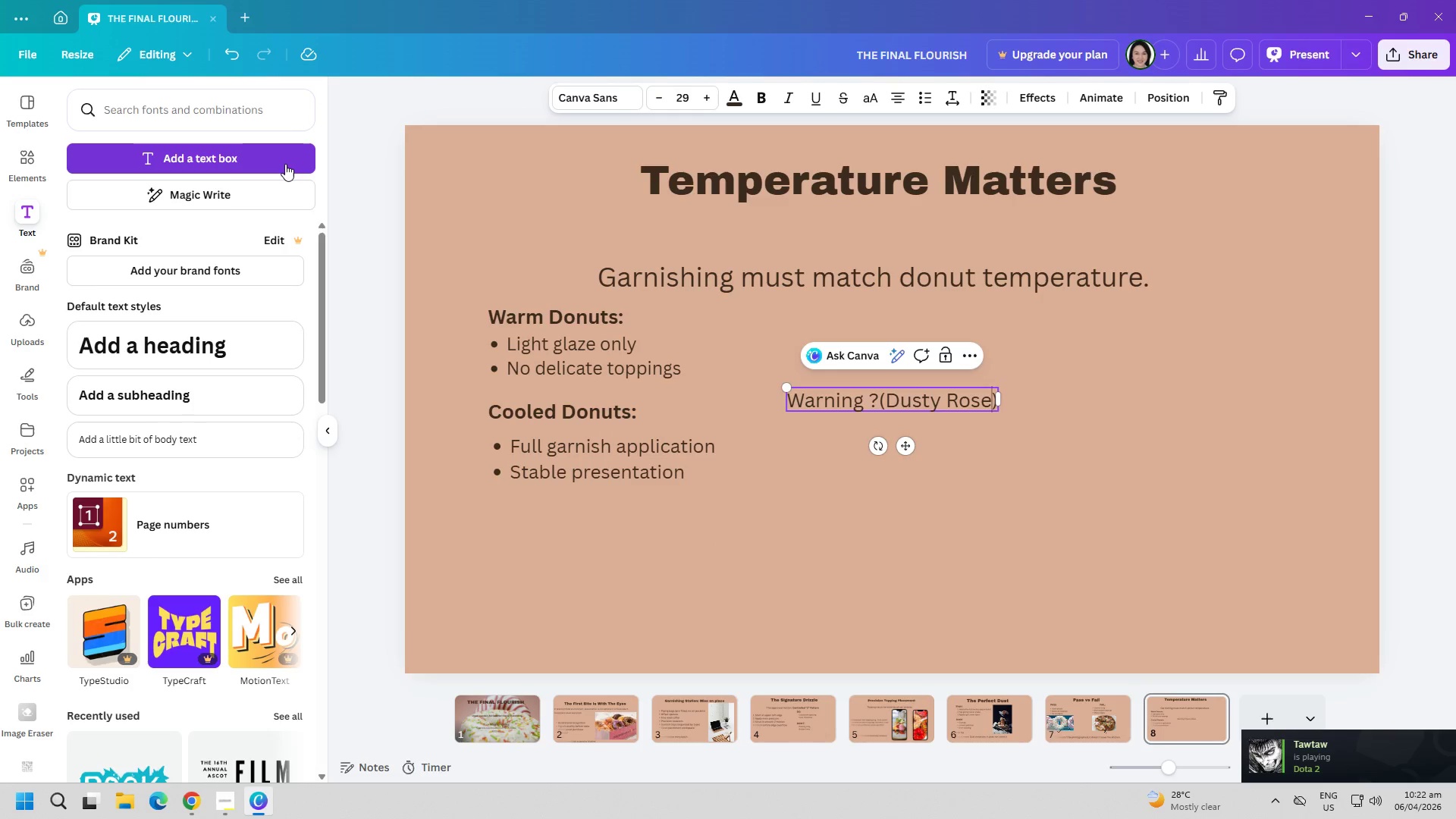 
key(ArrowDown)
 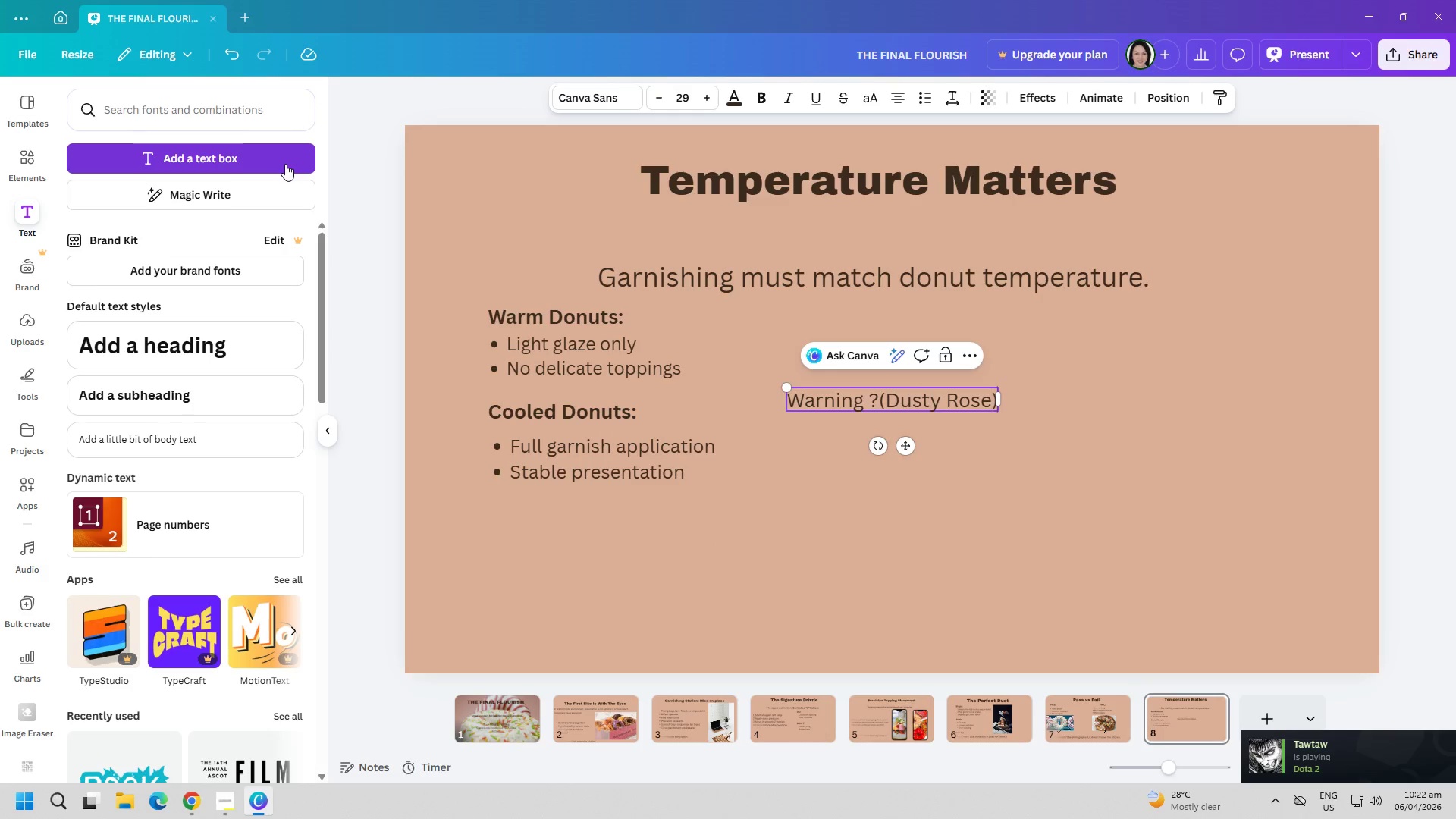 
key(ArrowDown)
 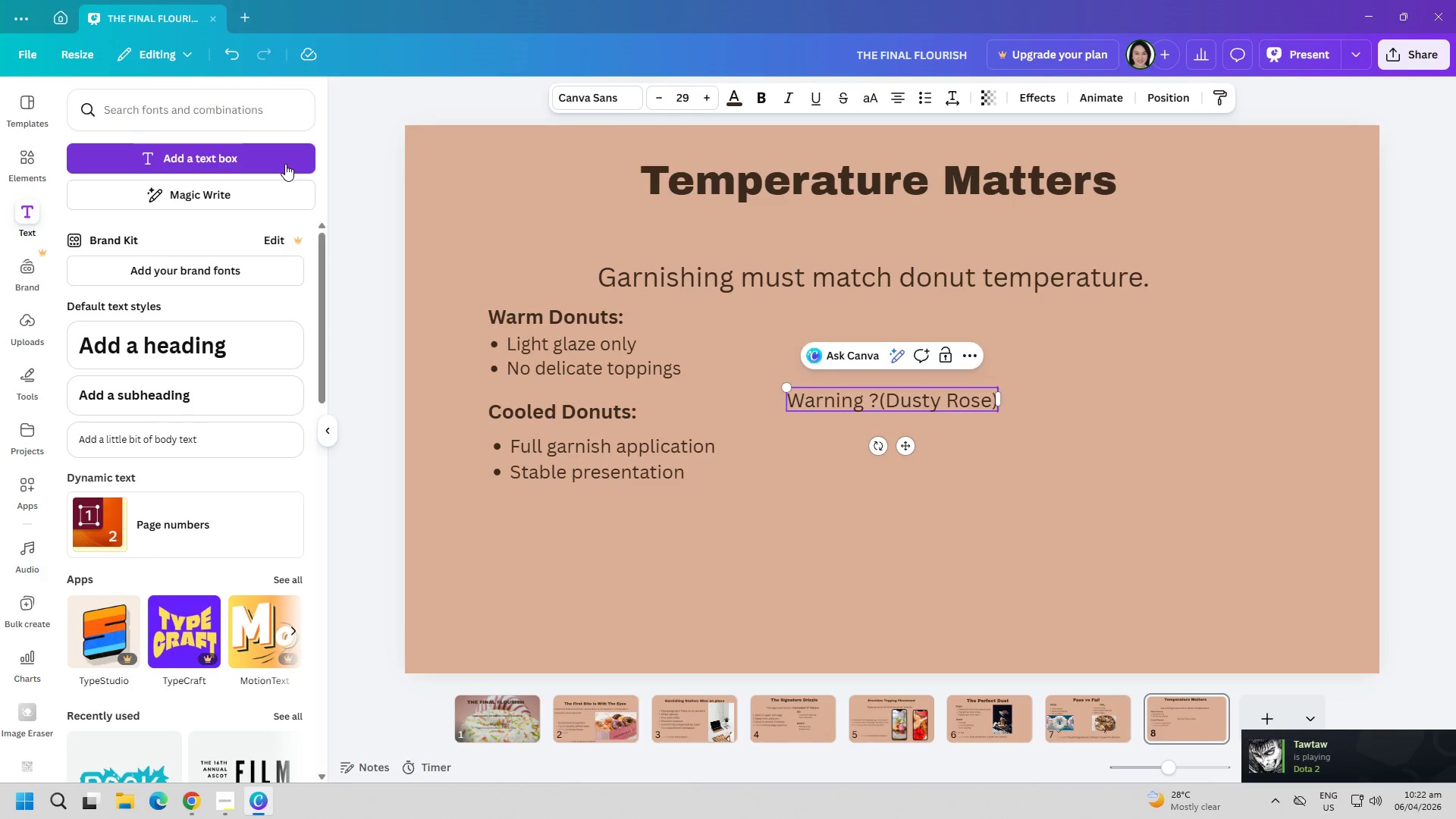 
key(ArrowLeft)
 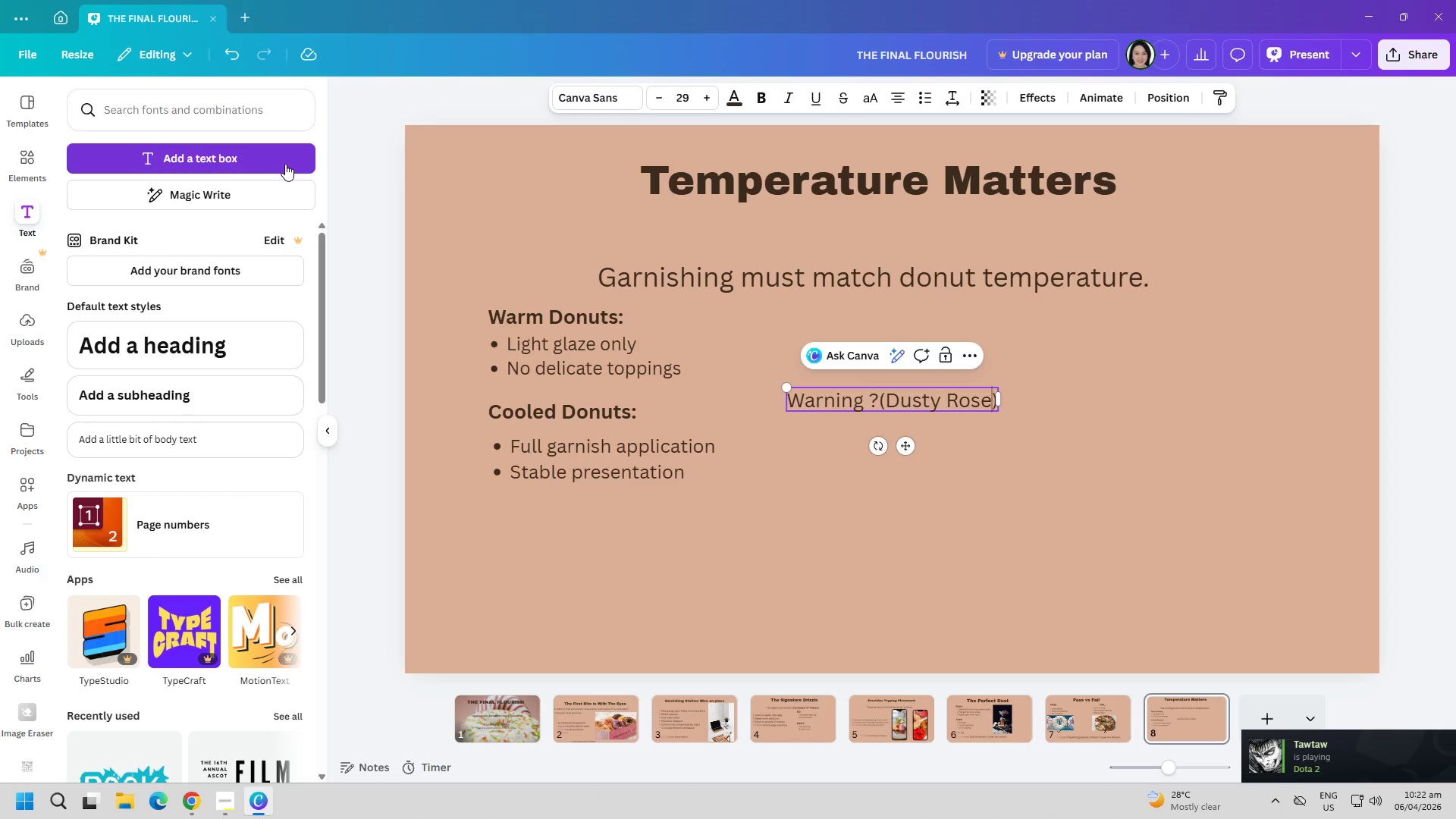 
key(ArrowLeft)
 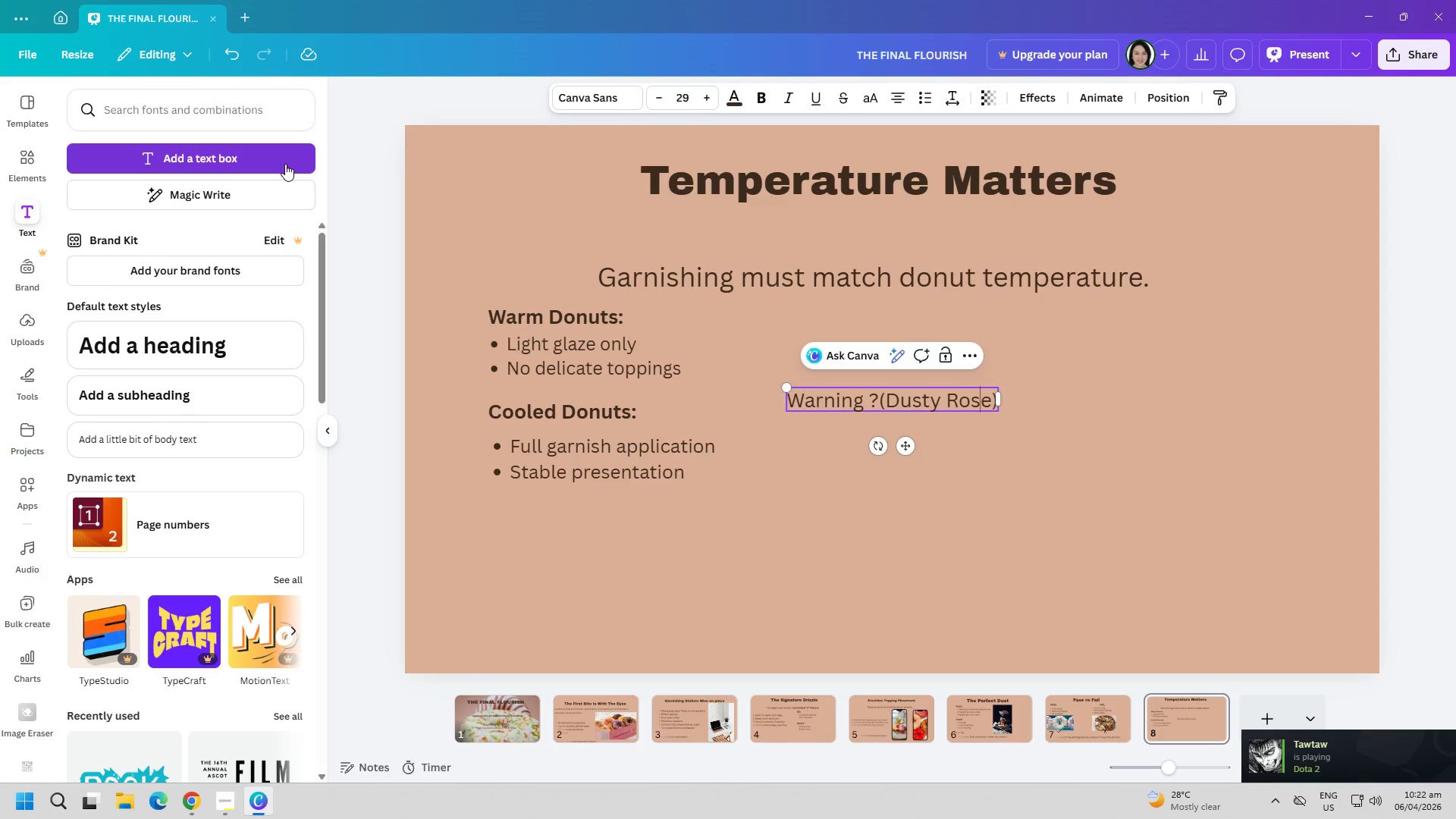 
hold_key(key=ArrowLeft, duration=0.78)
 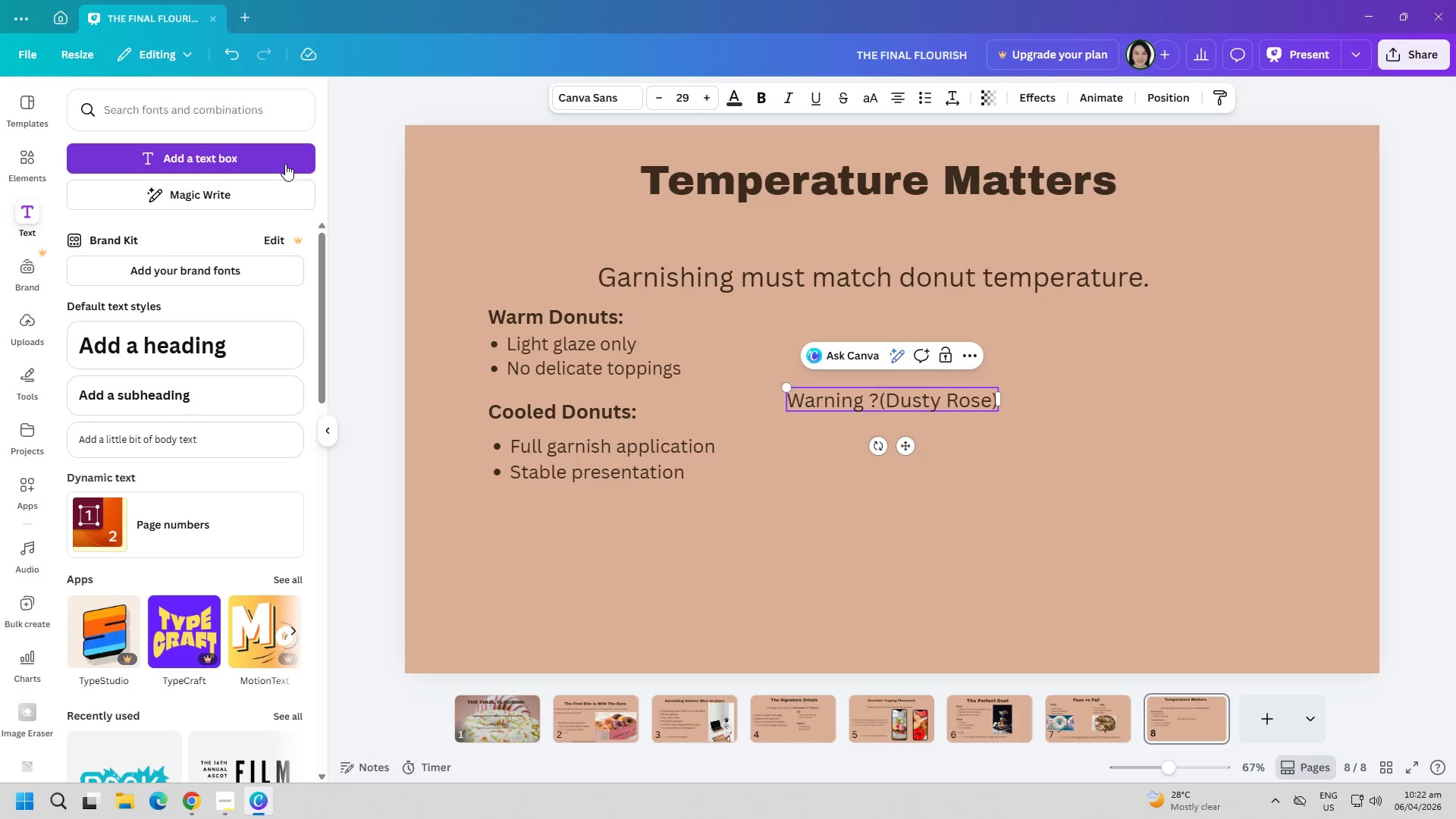 
key(Backspace)
 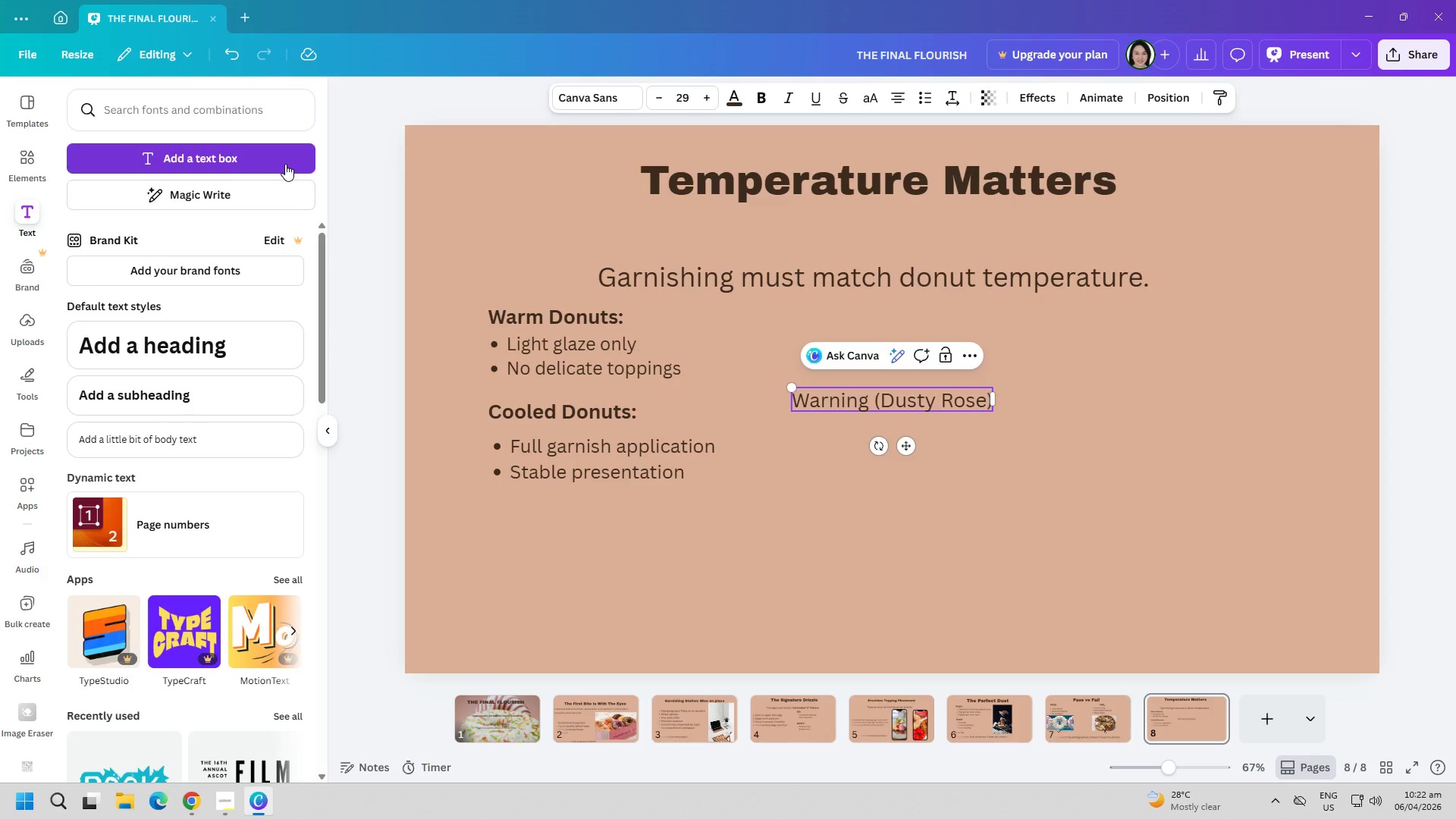 
hold_key(key=ArrowRight, duration=1.5)
 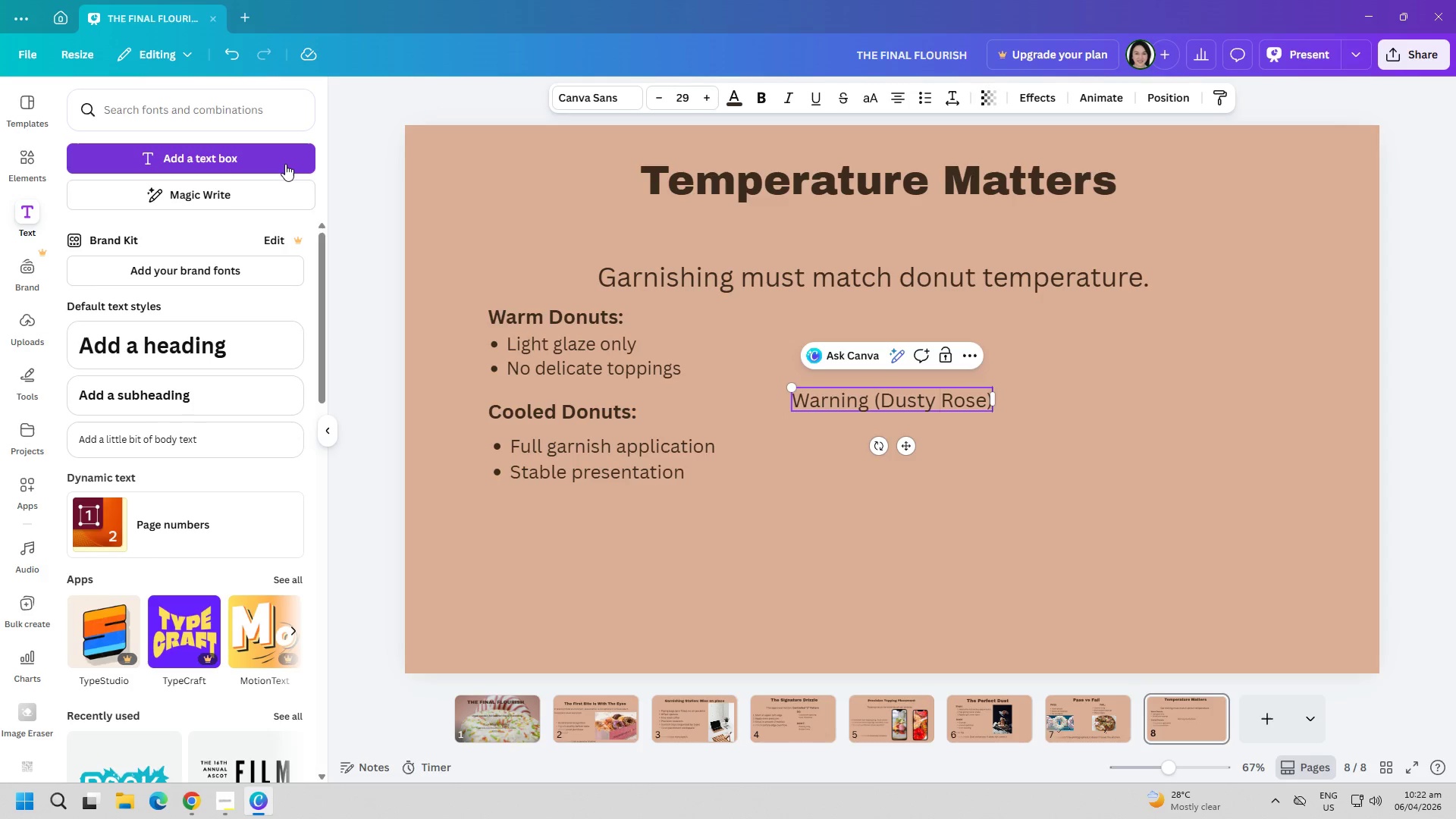 
hold_key(key=ArrowRight, duration=0.64)
 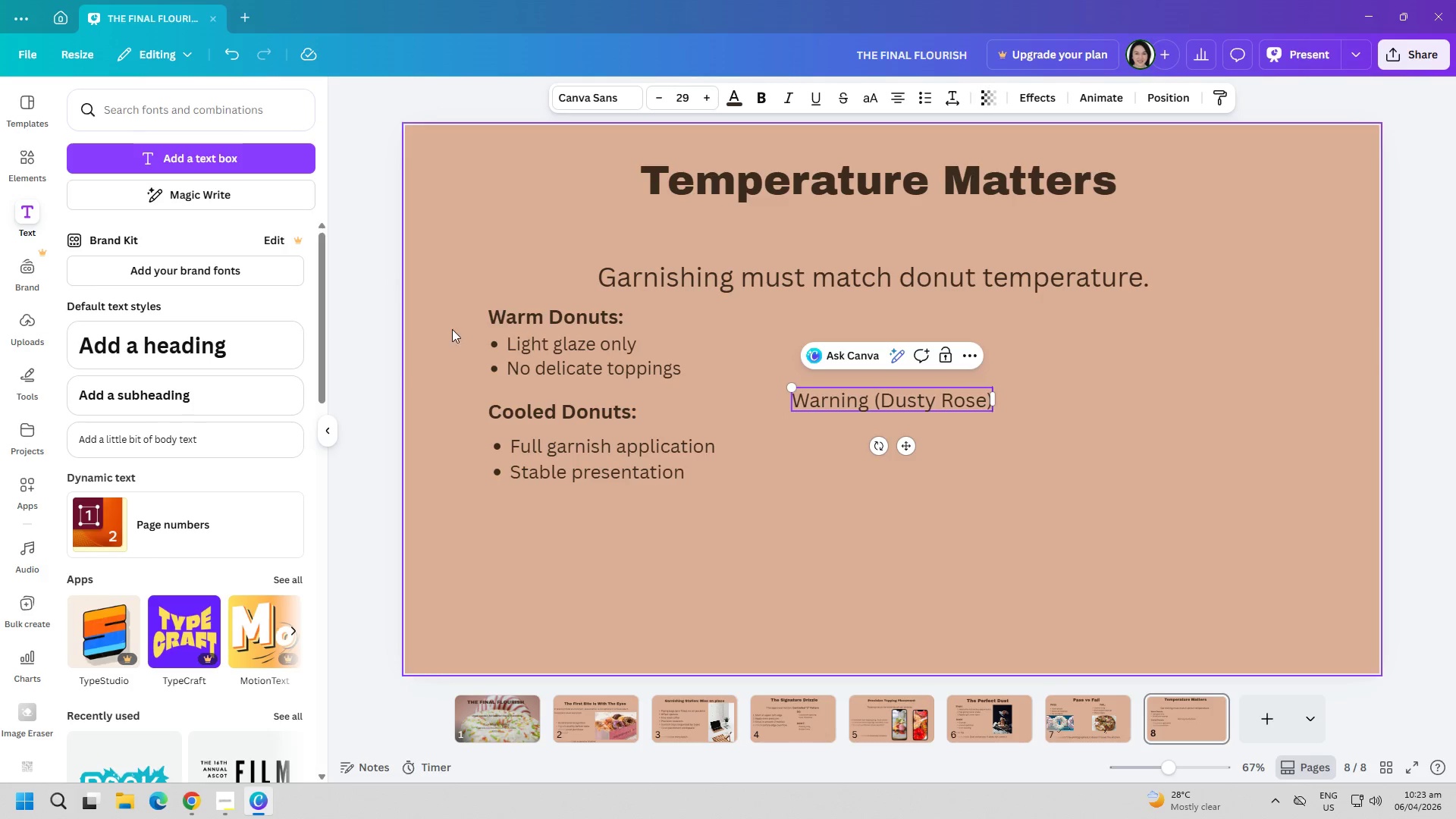 
hold_key(key=ControlLeft, duration=0.31)
 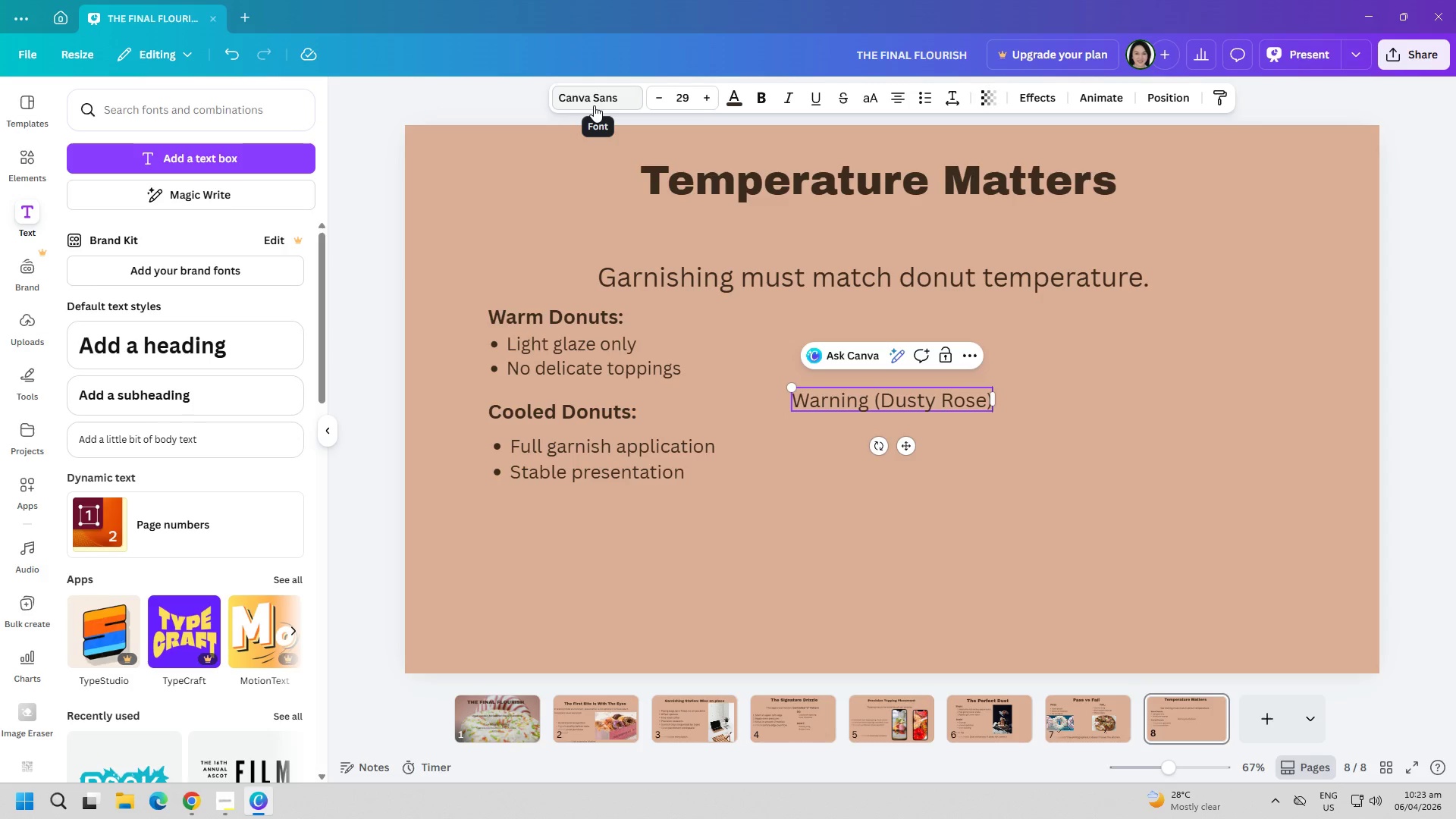 
key(Shift+Semicolon)
 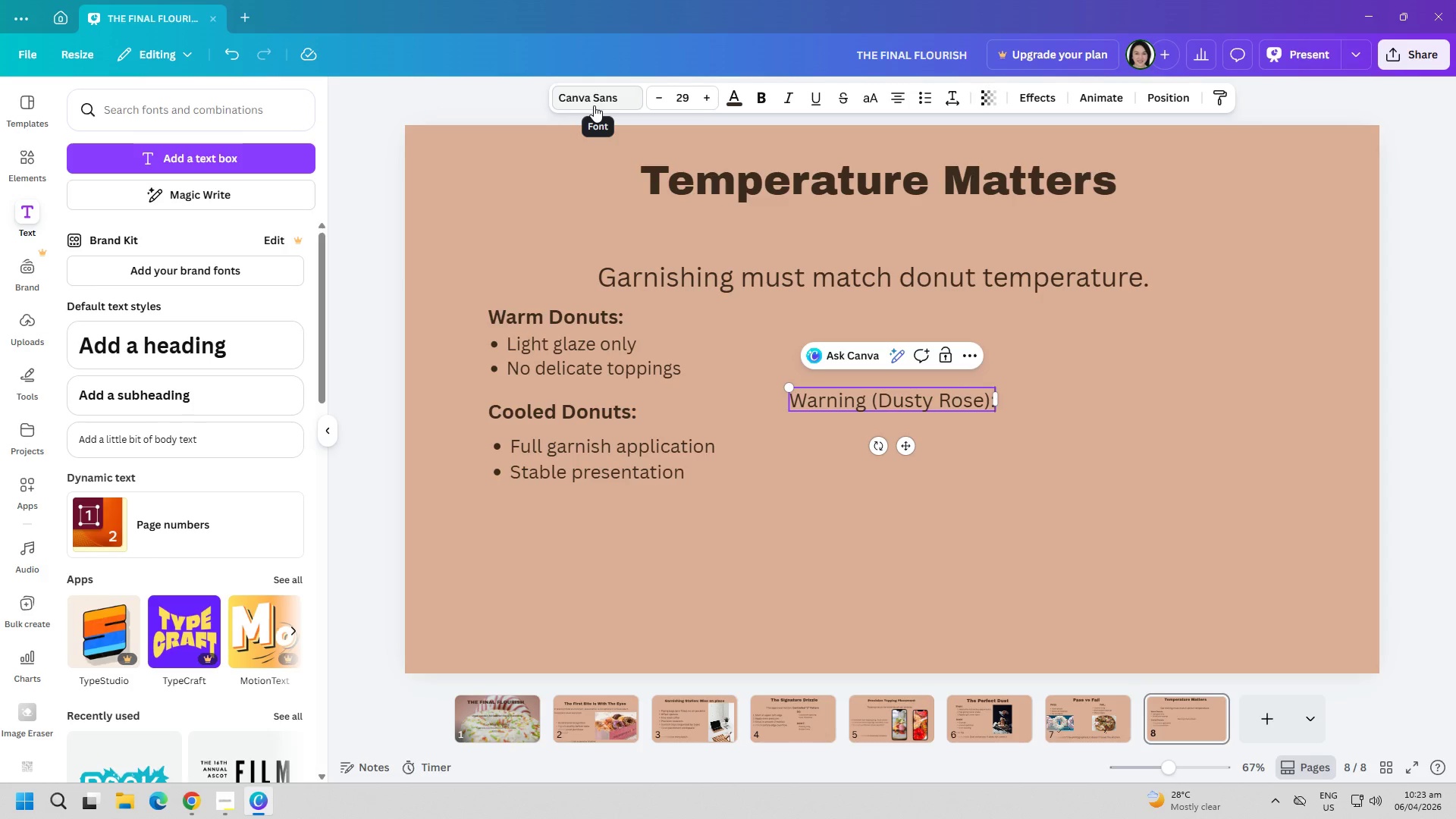 
key(Control+ControlLeft)
 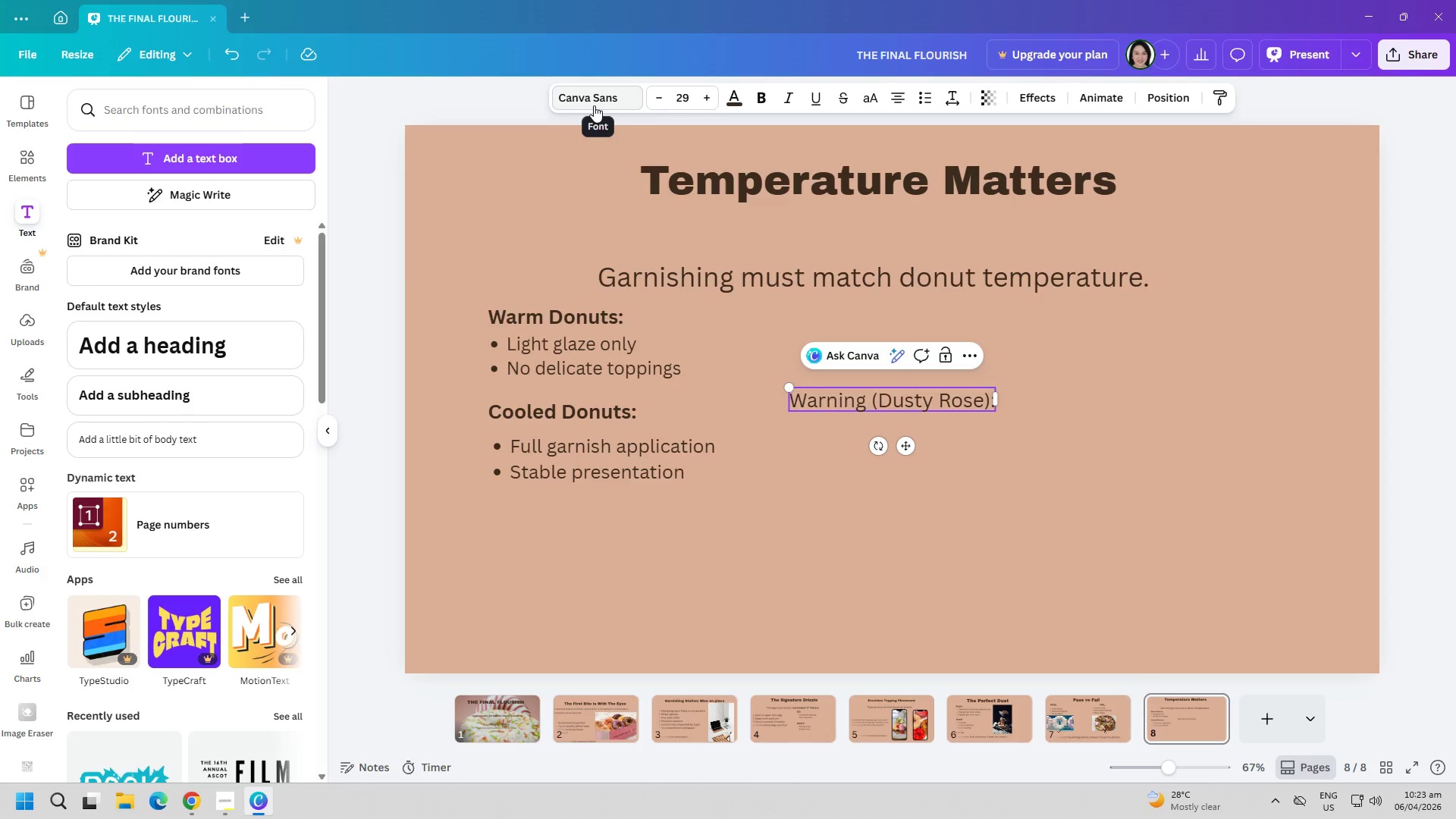 
key(Control+A)
 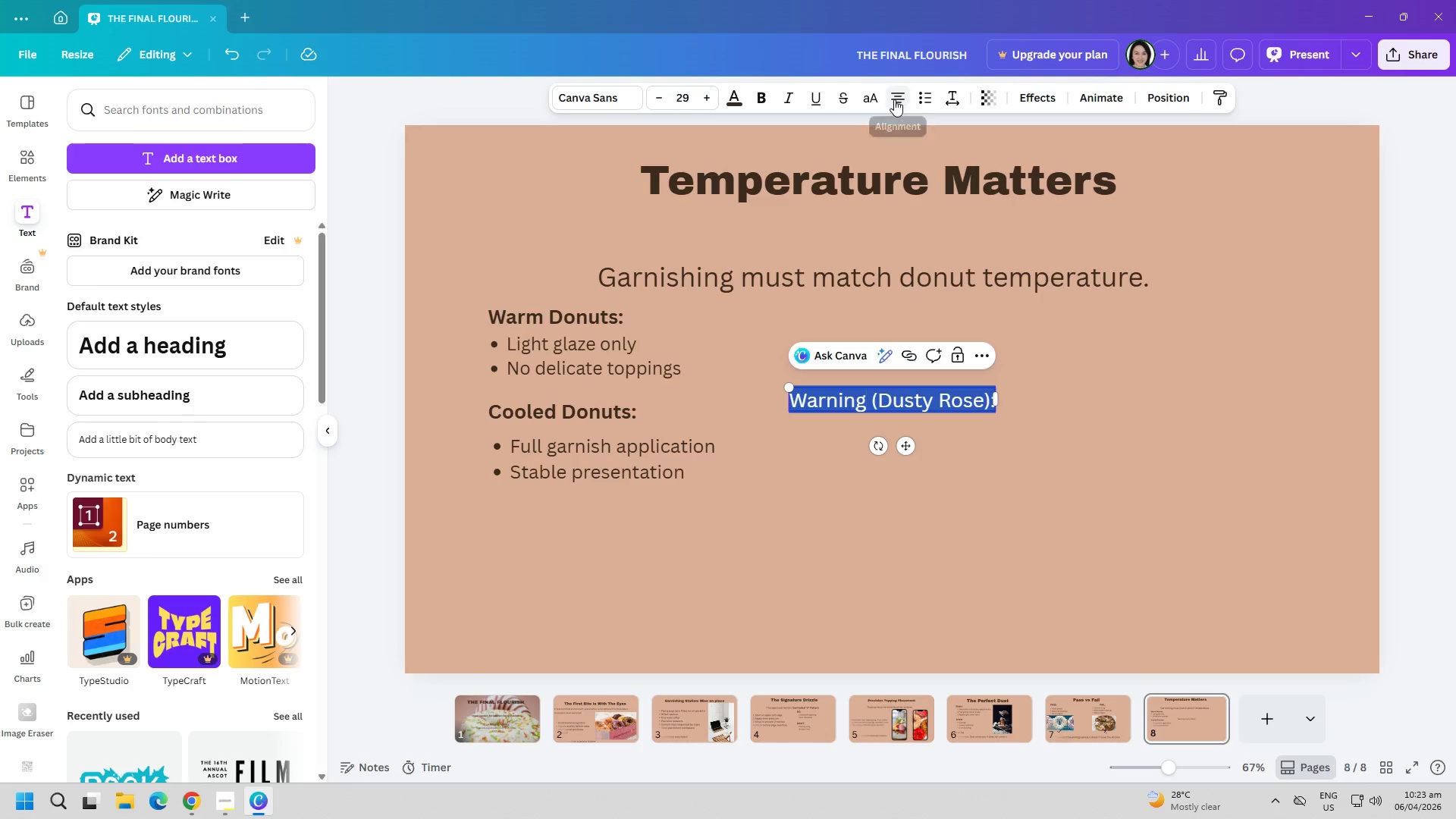 
left_click([768, 90])
 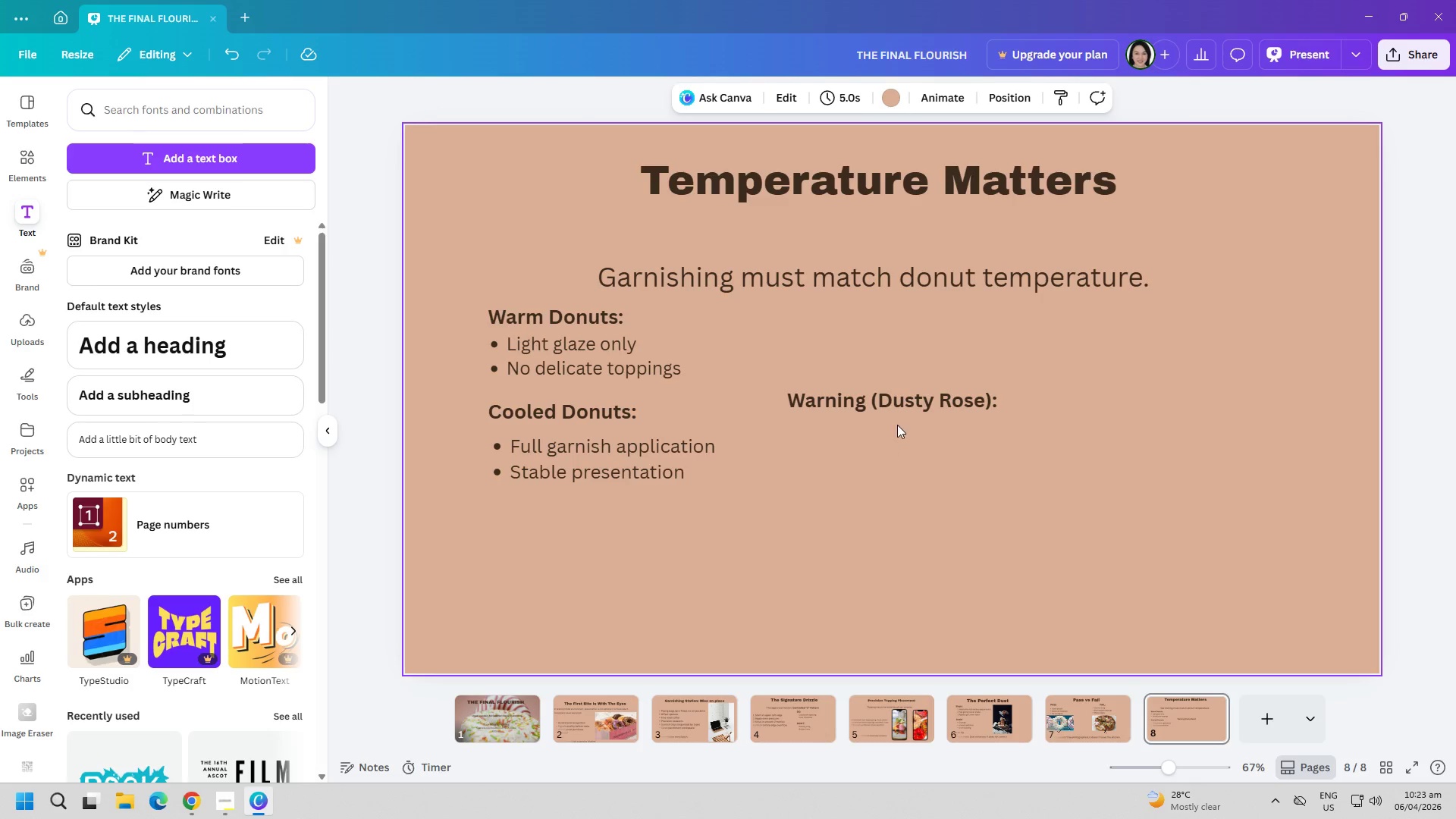 
left_click_drag(start_coordinate=[897, 403], to_coordinate=[594, 516])
 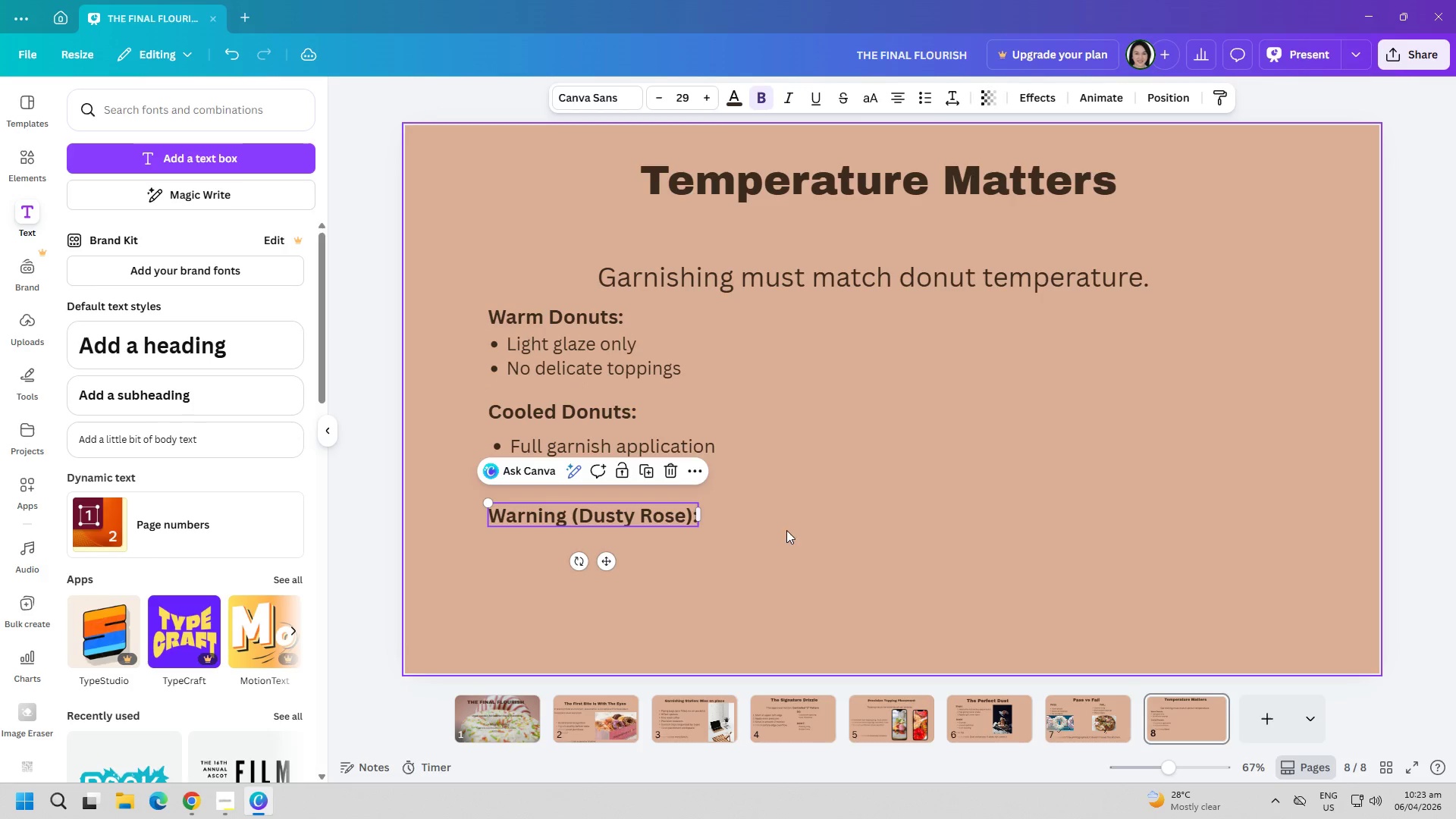 
left_click([924, 522])
 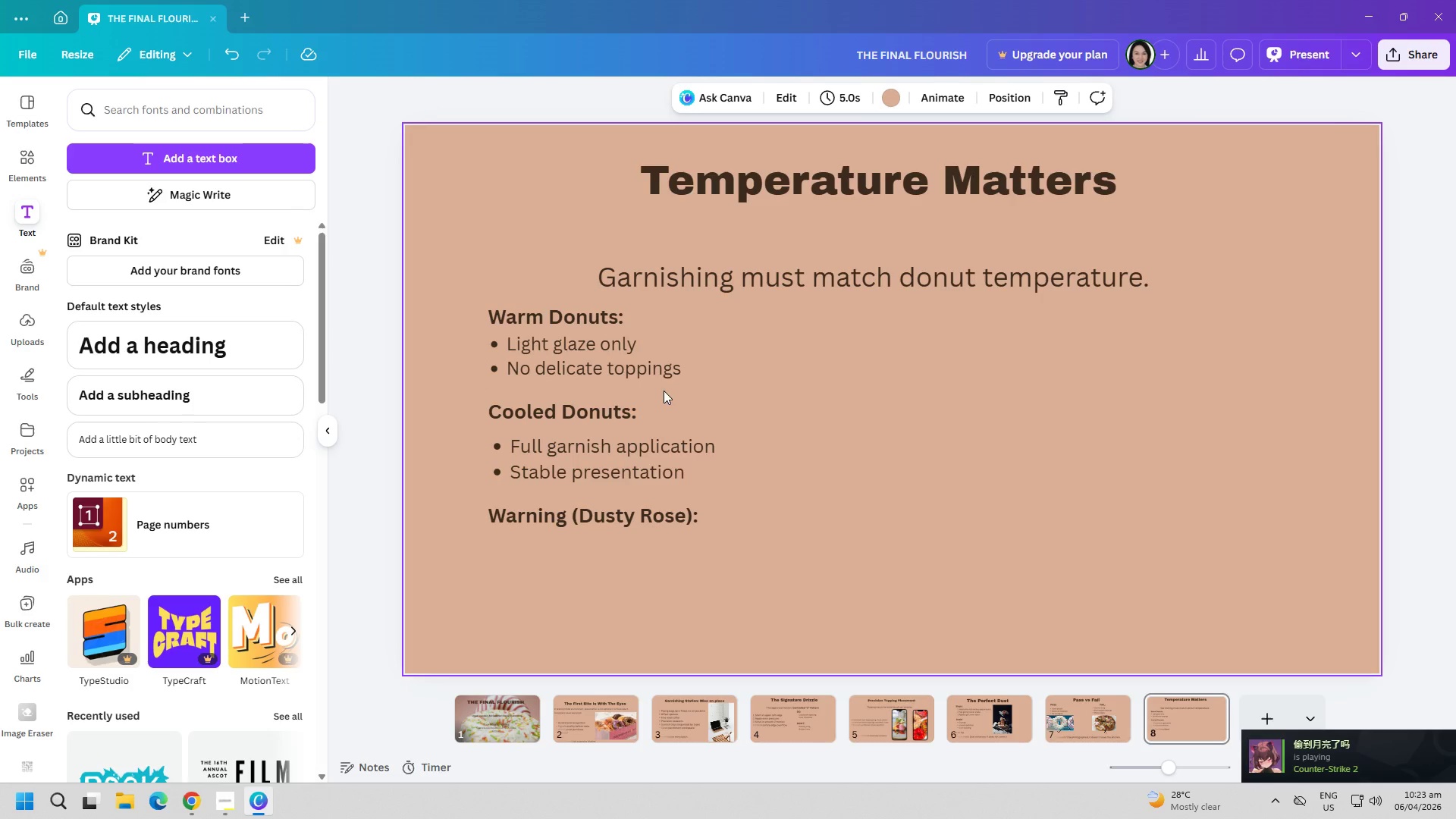 
wait(6.06)
 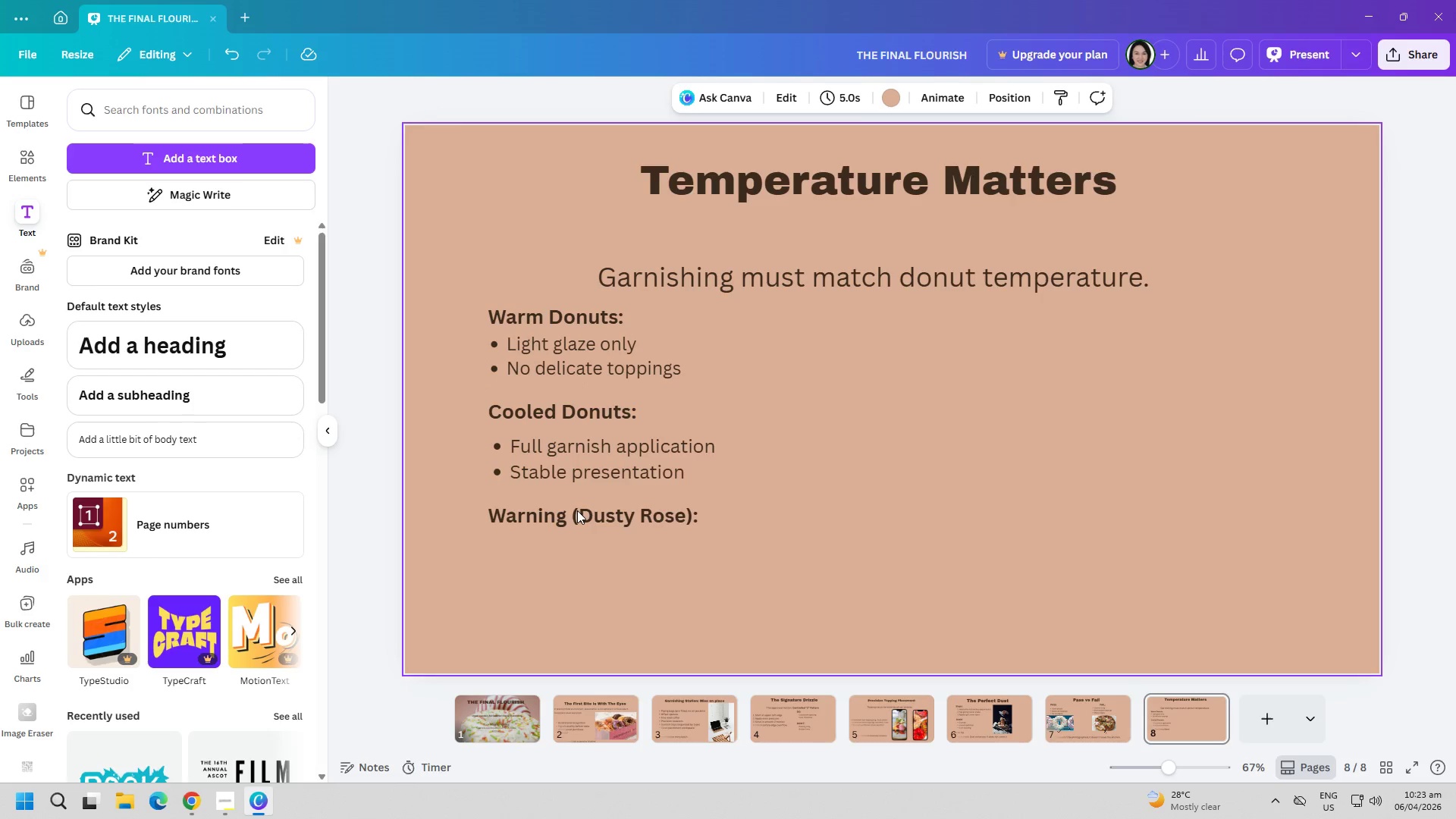 
left_click([166, 158])
 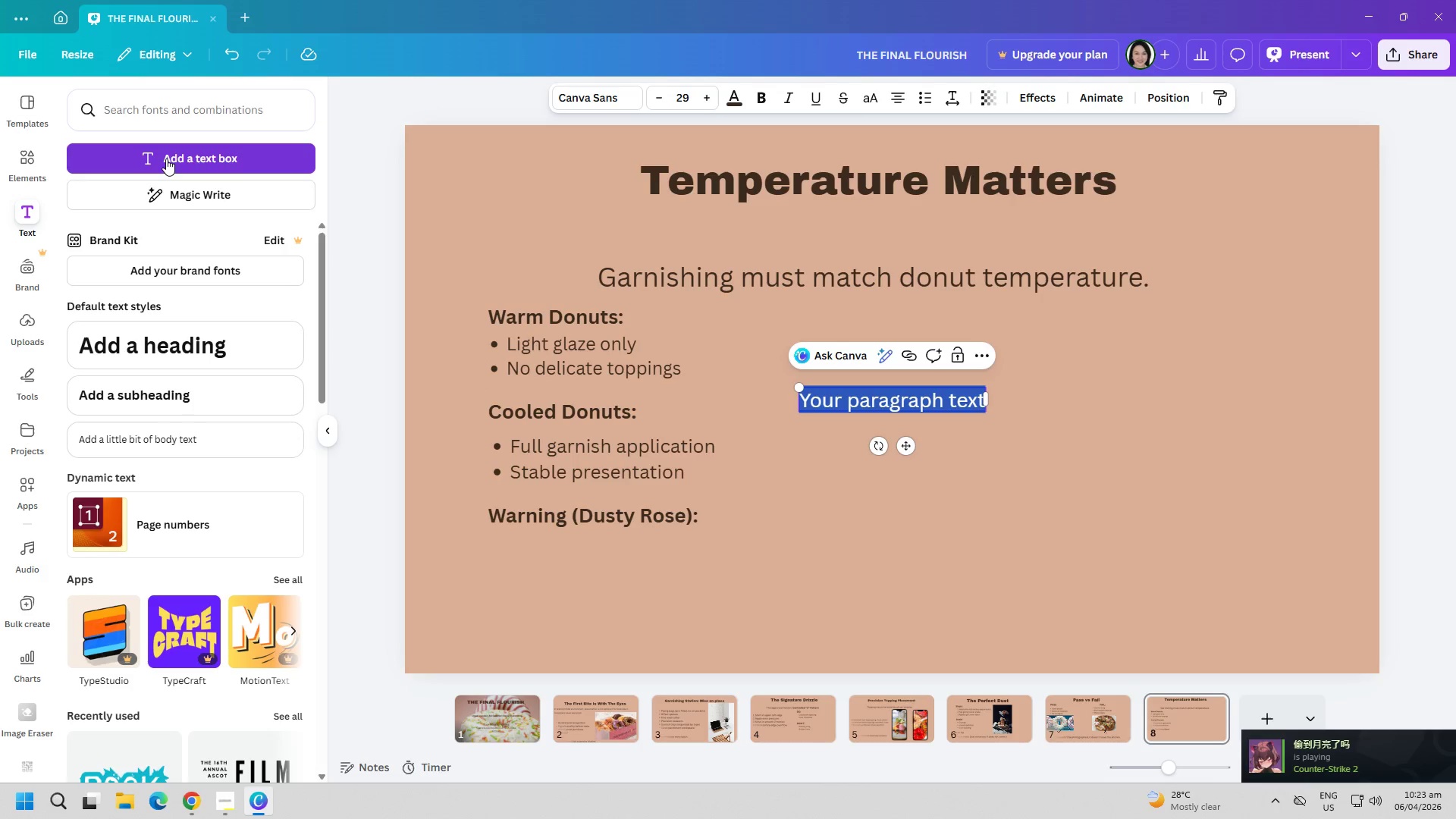 
type(Heat destros)
key(Backspace)
type(ys structure and visual integrity.)
 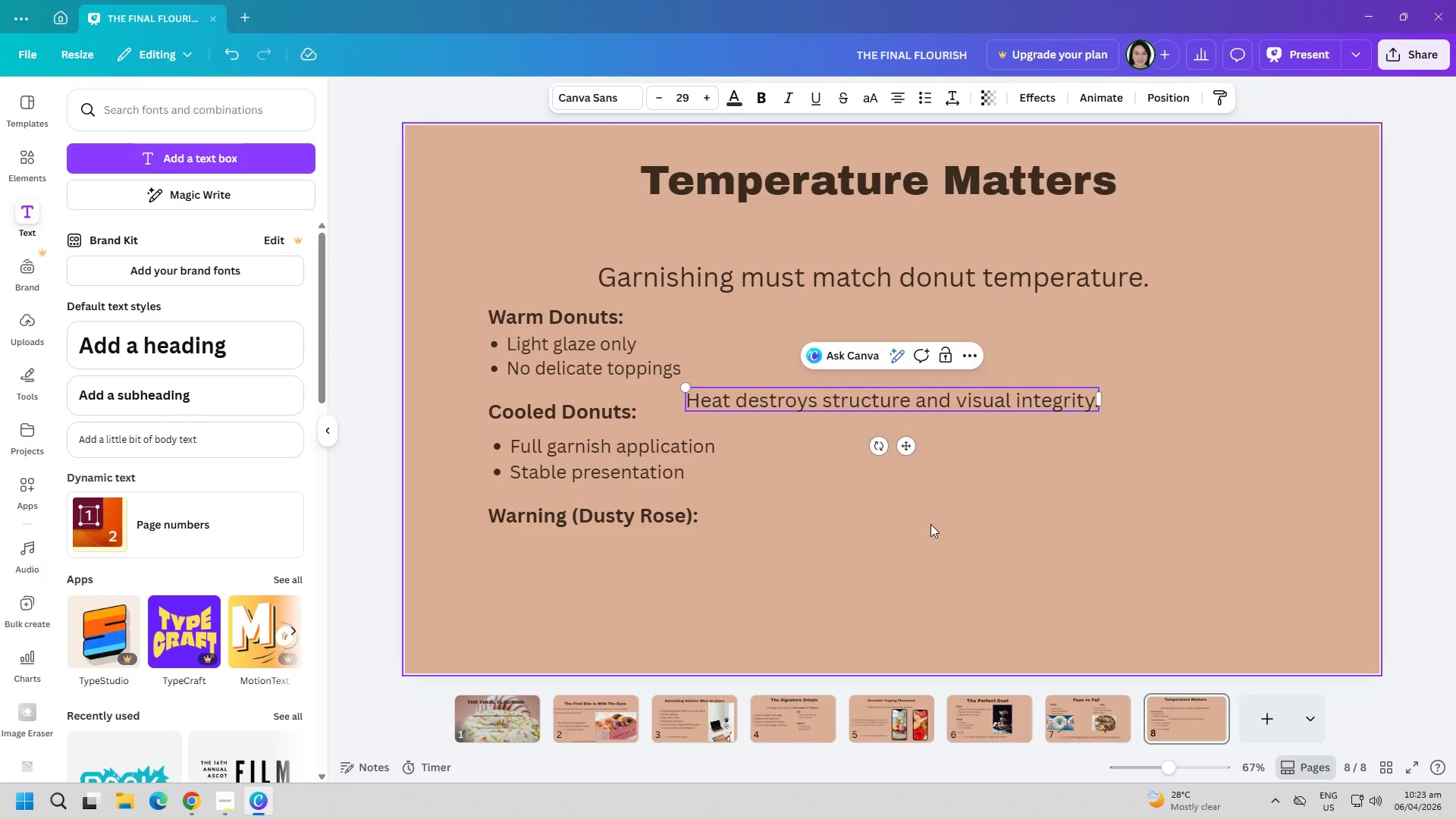 
left_click_drag(start_coordinate=[894, 397], to_coordinate=[705, 541])
 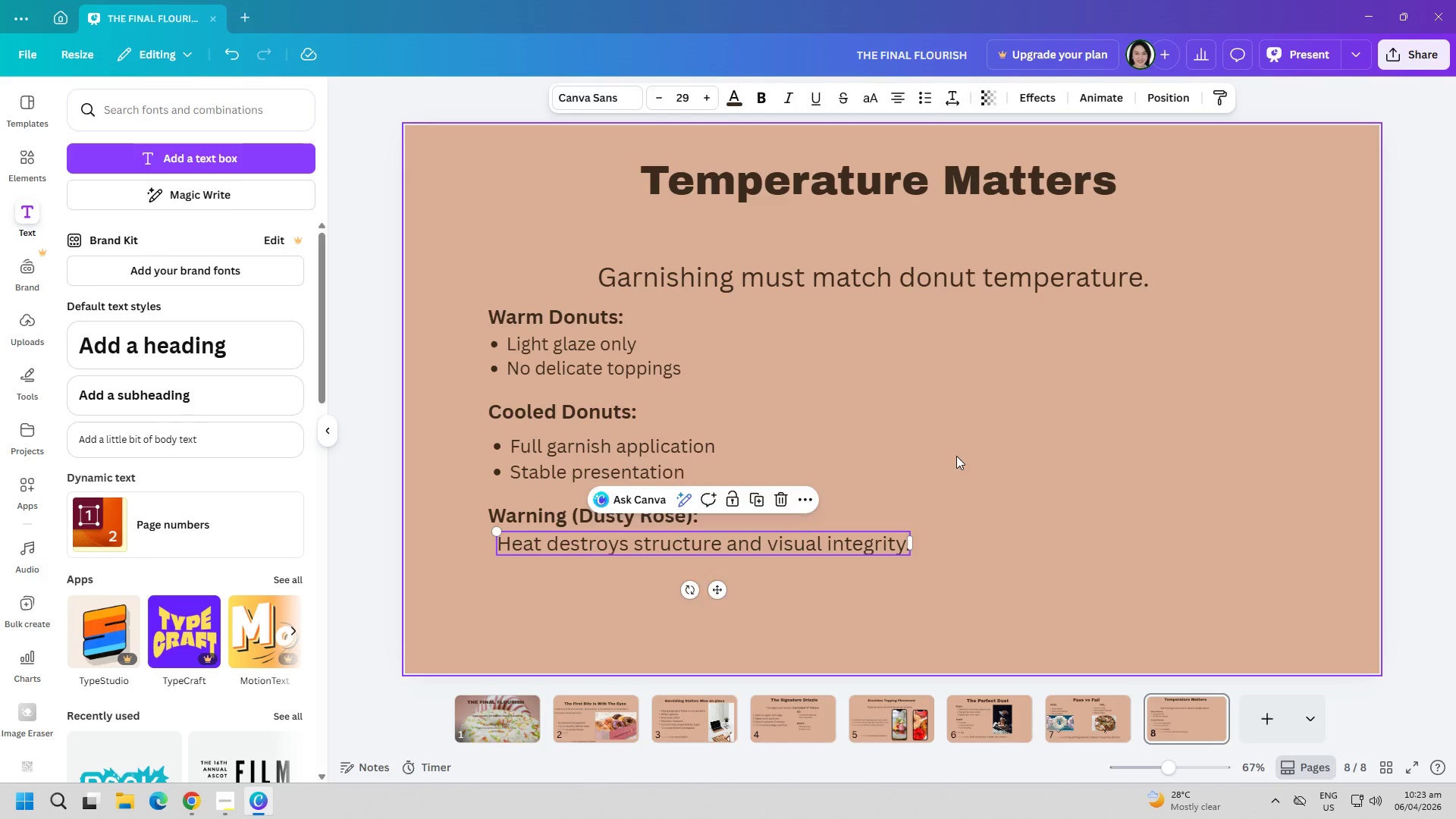 
left_click([956, 456])
 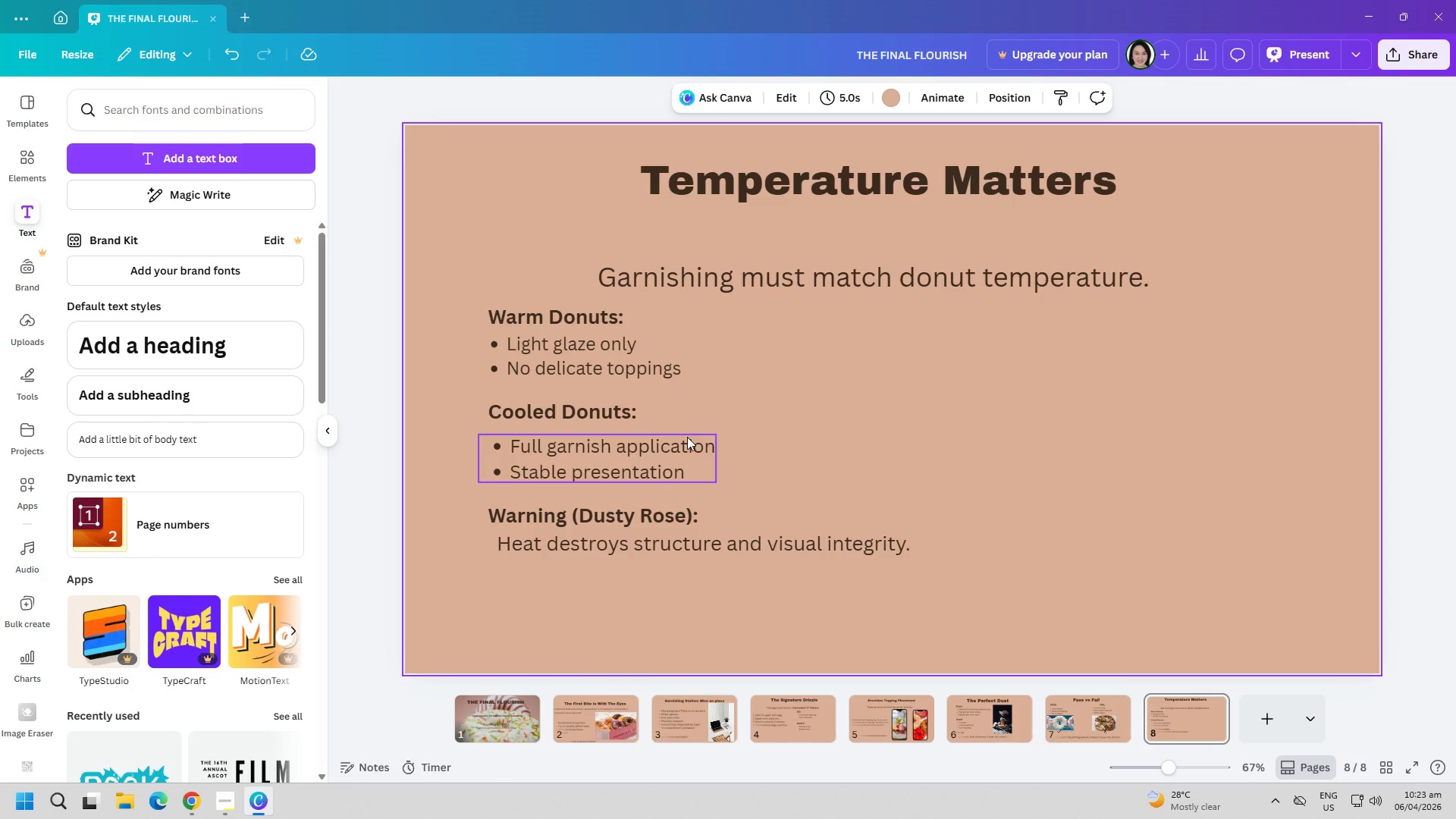 
wait(10.62)
 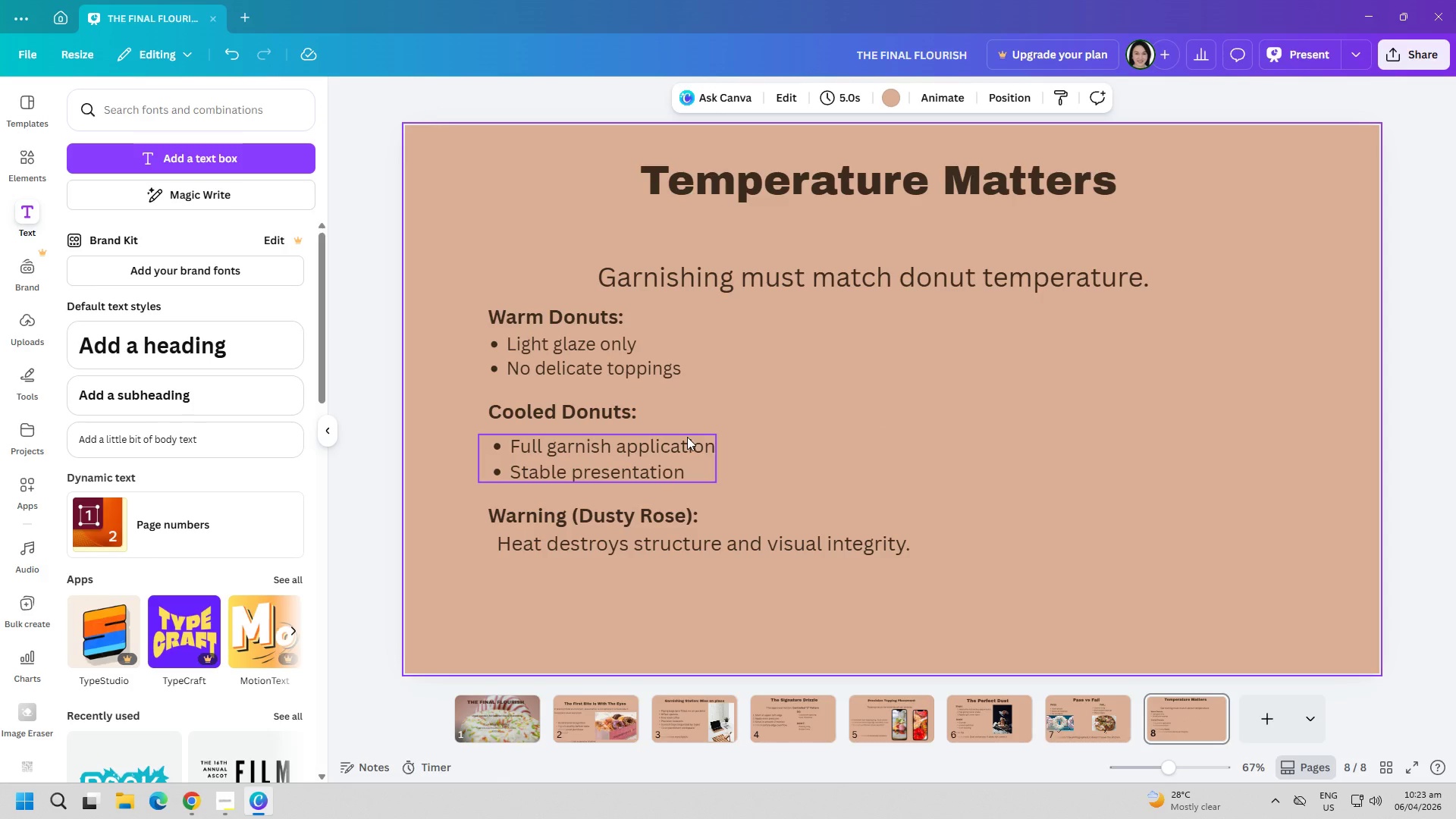 
left_click([824, 379])
 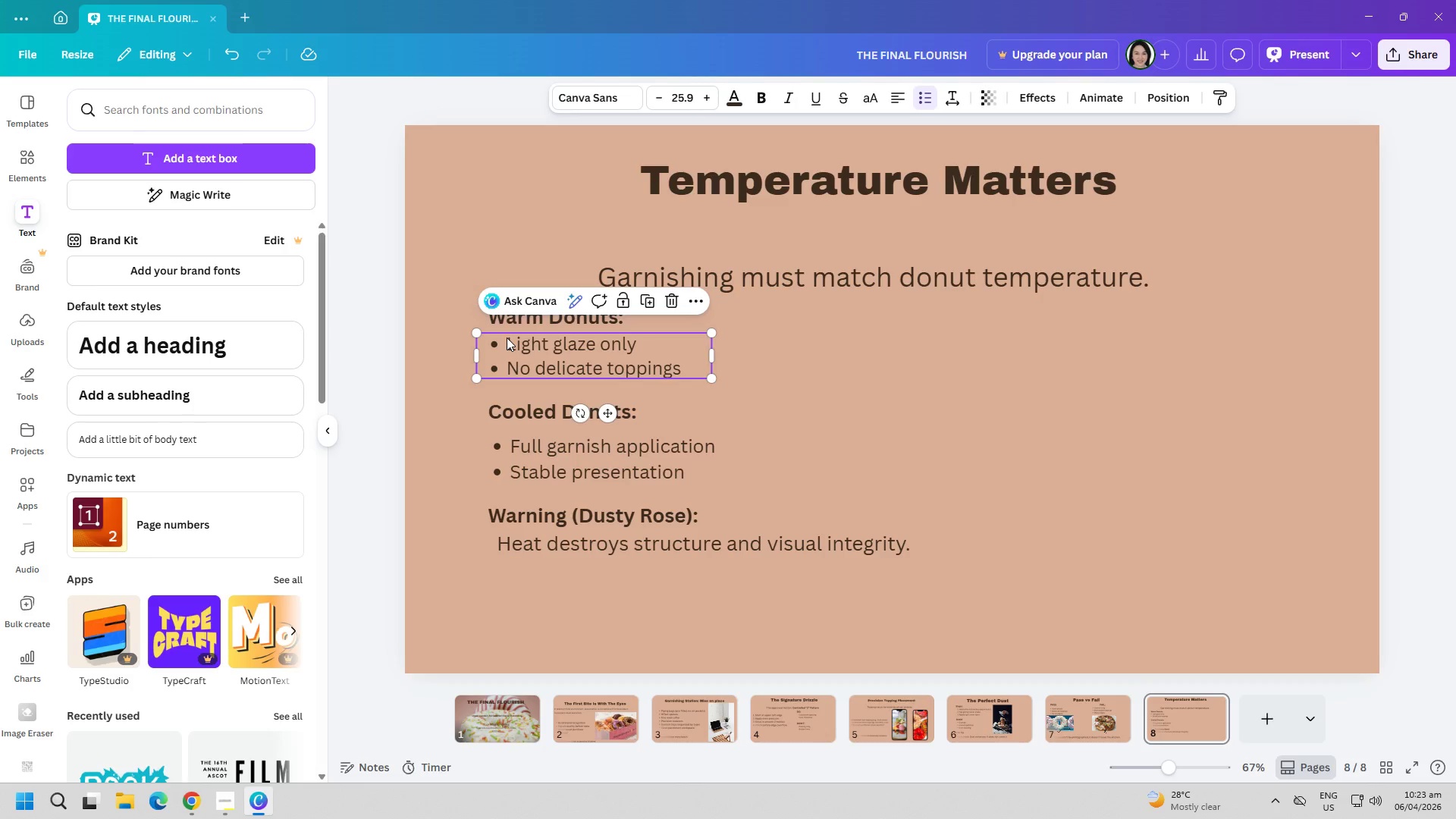 
double_click([510, 339])
 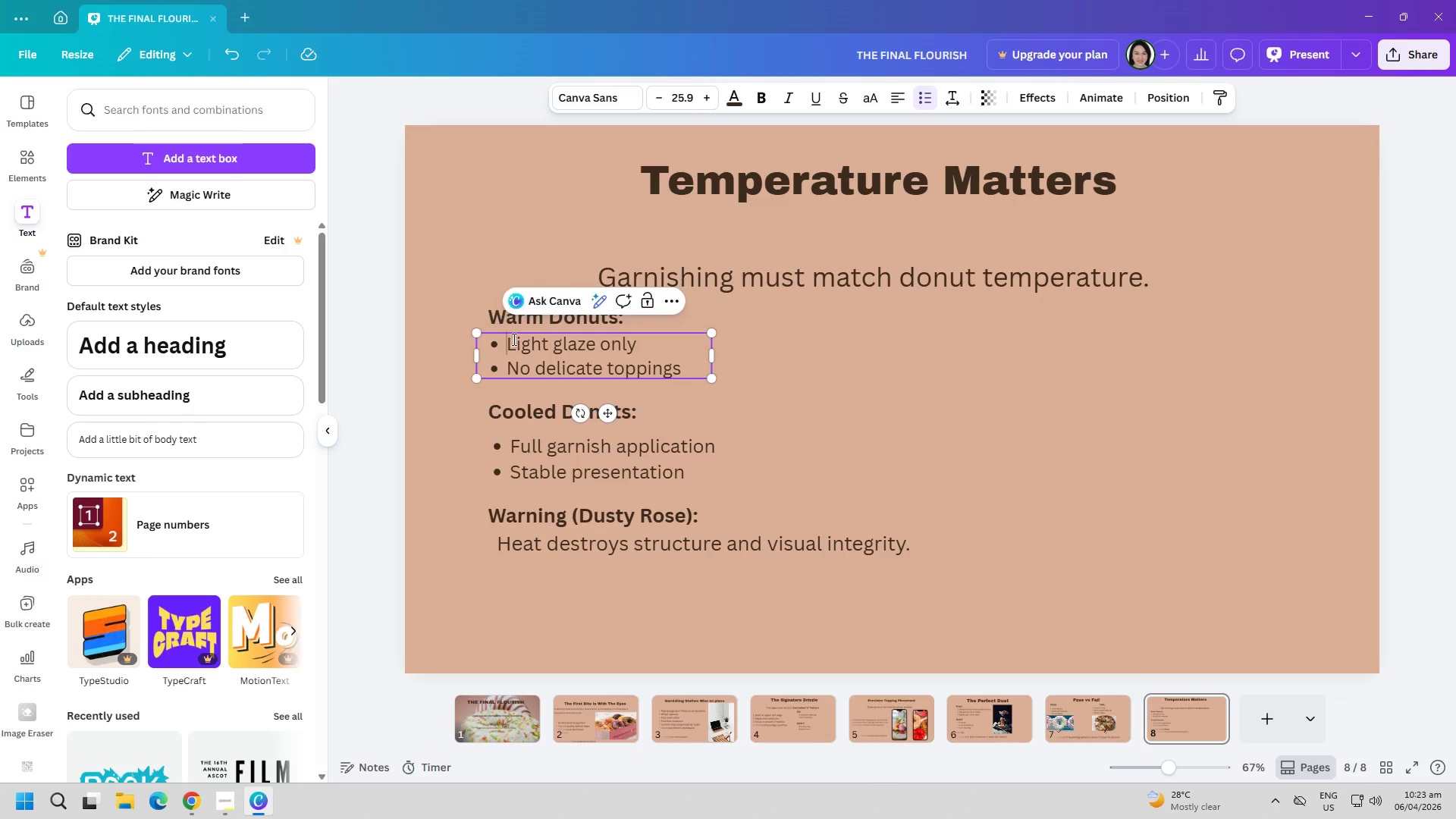 
triple_click([516, 339])
 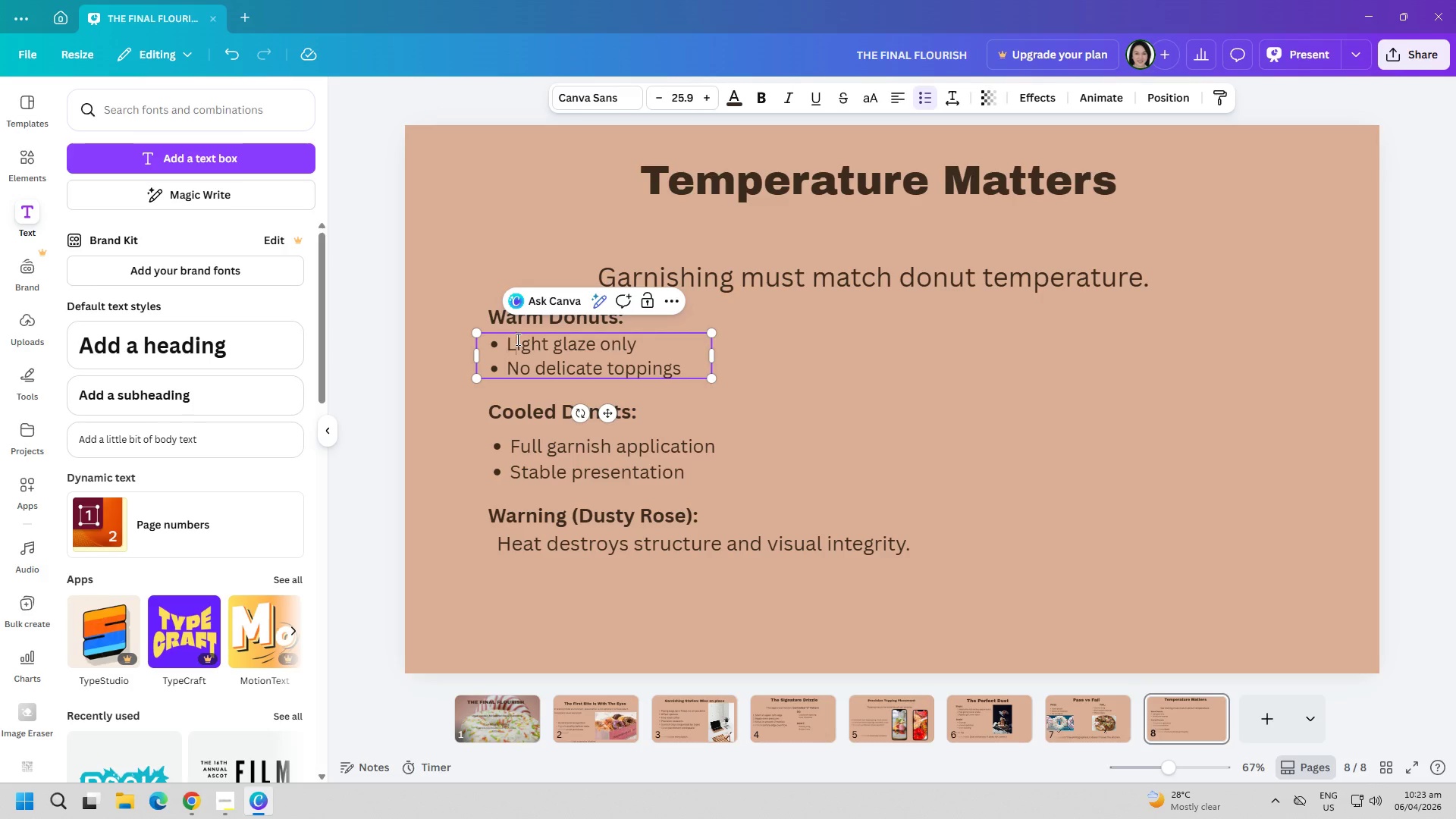 
triple_click([516, 339])
 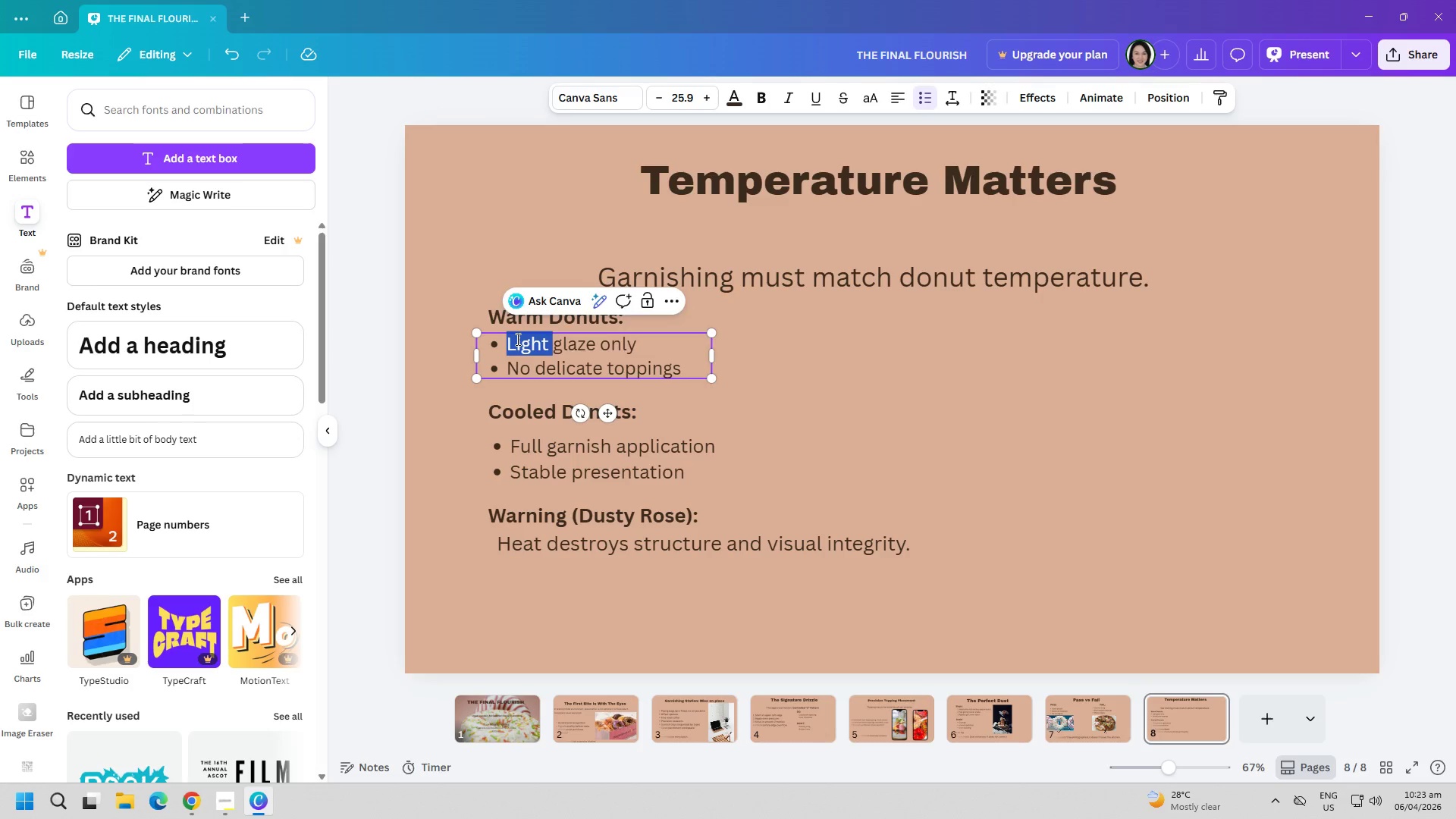 
triple_click([516, 339])
 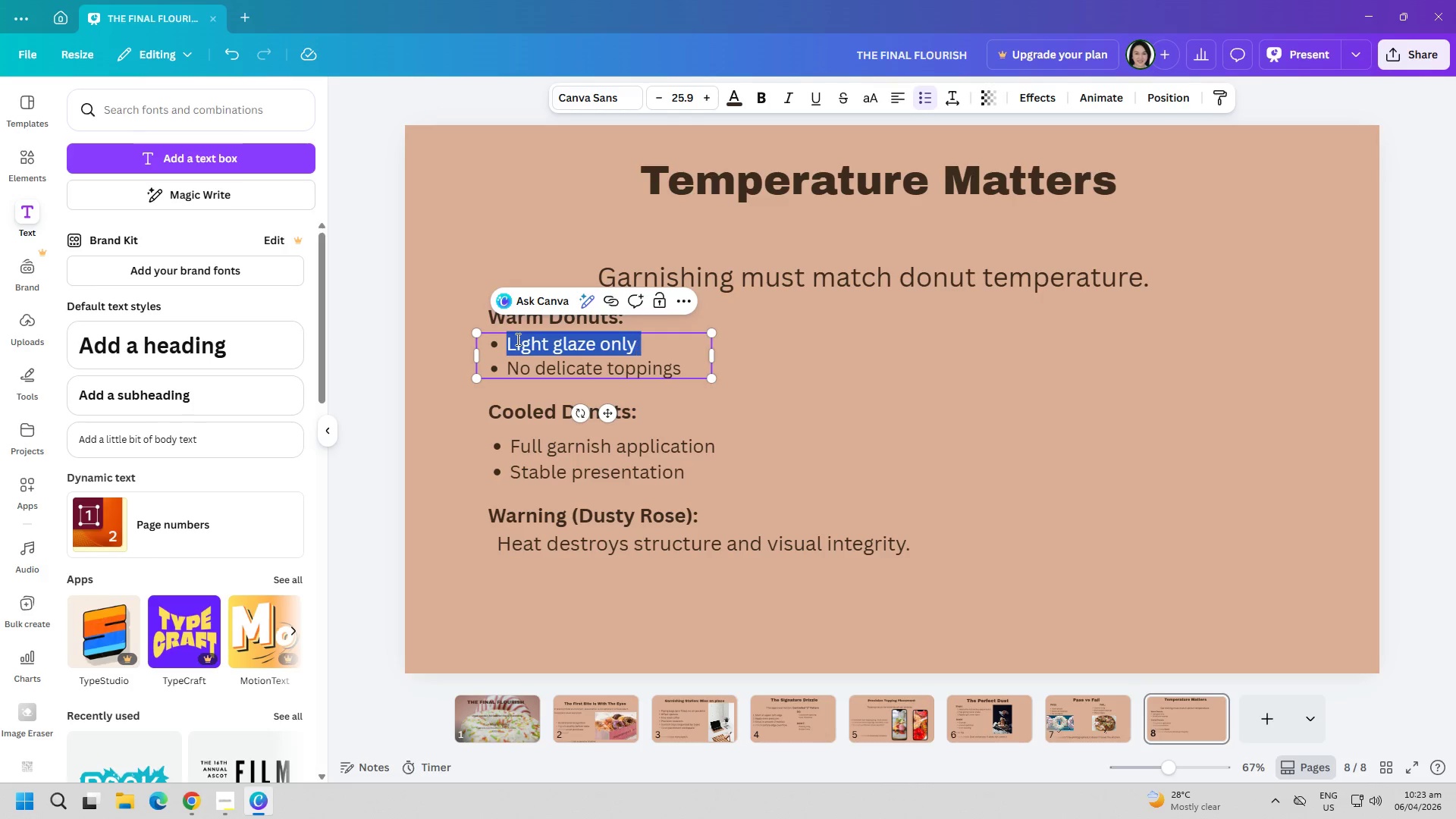 
key(Control+C)
 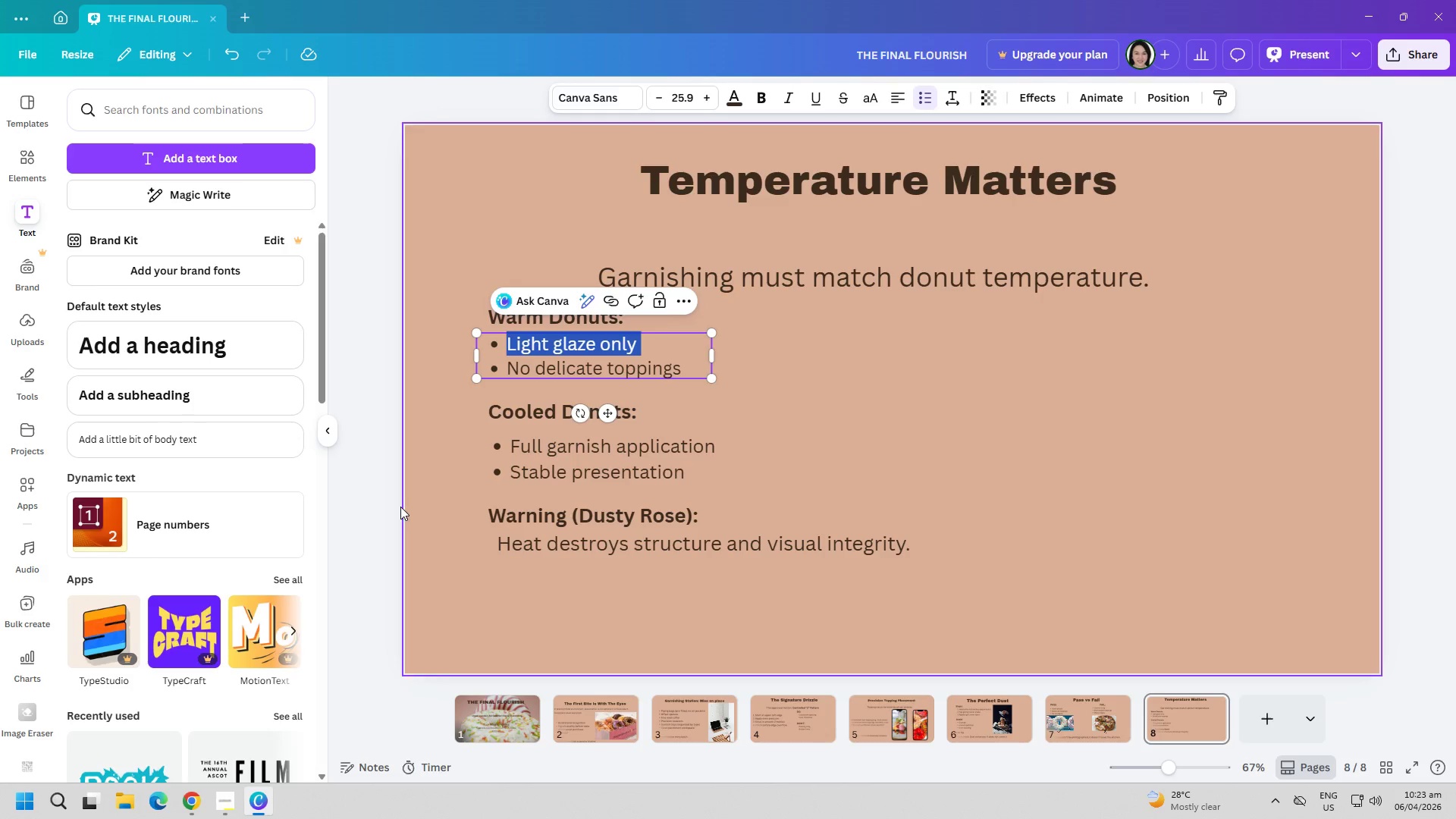 
key(Control+C)
 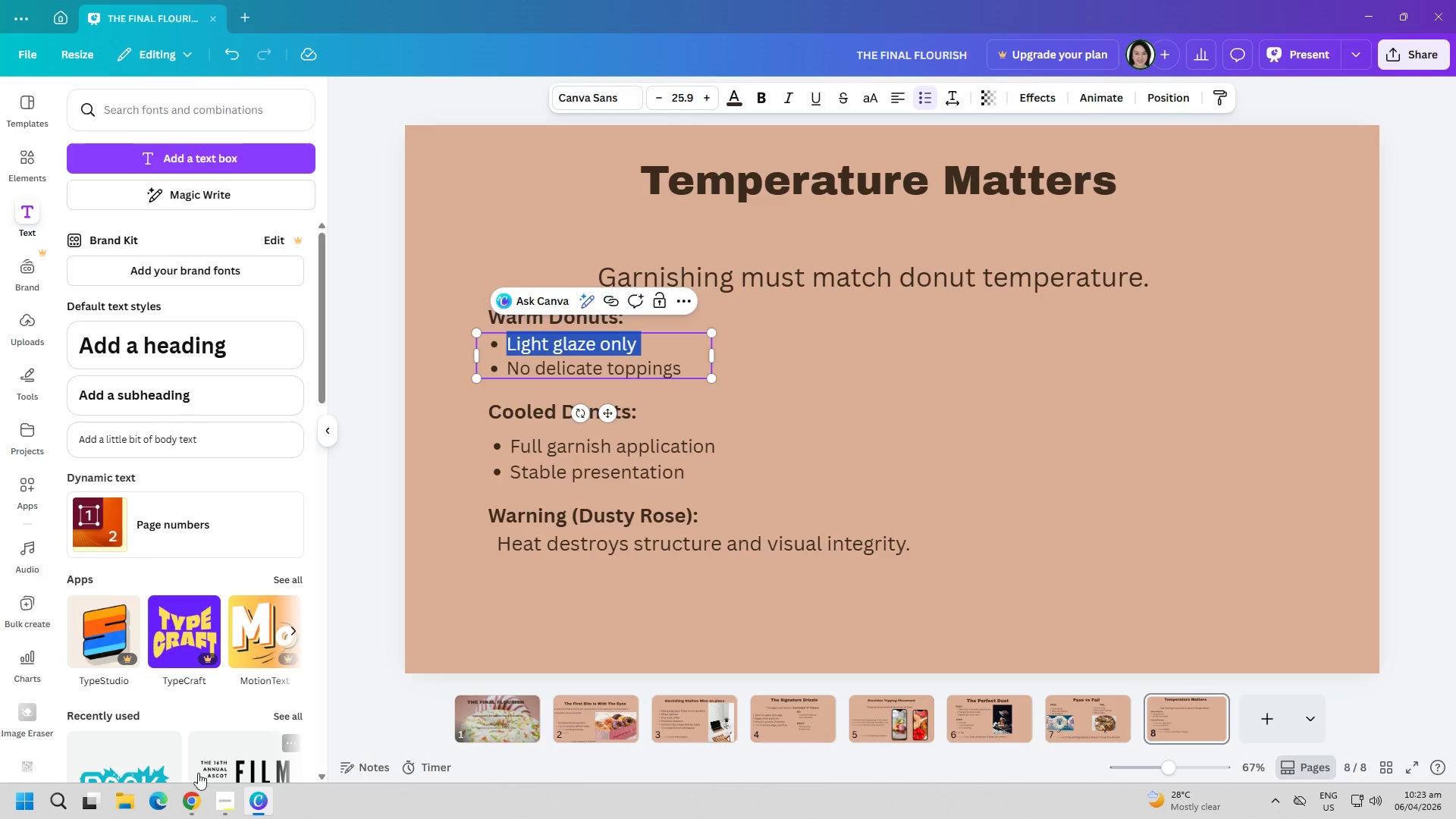 
left_click([189, 803])
 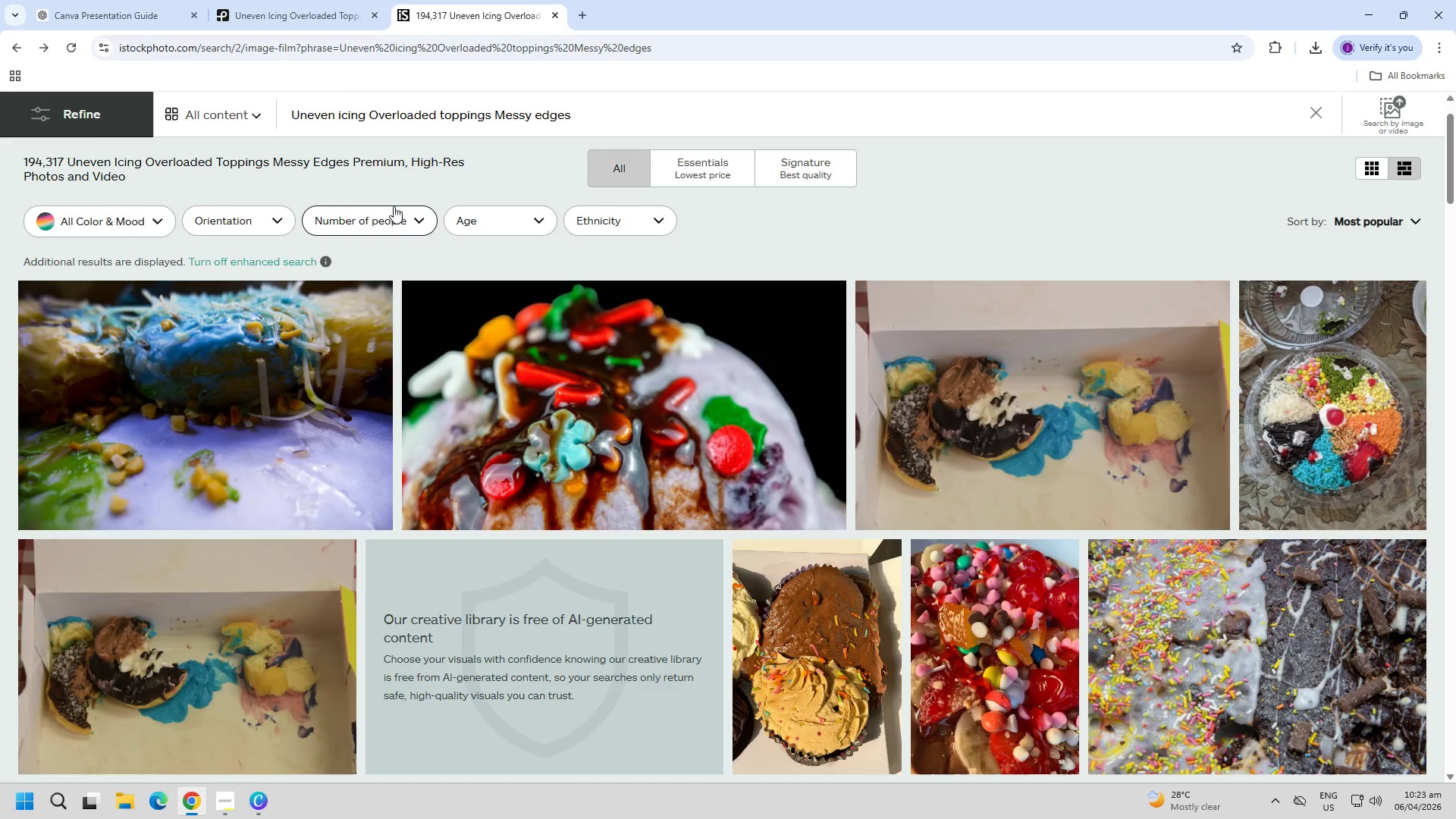 
key(Escape)
 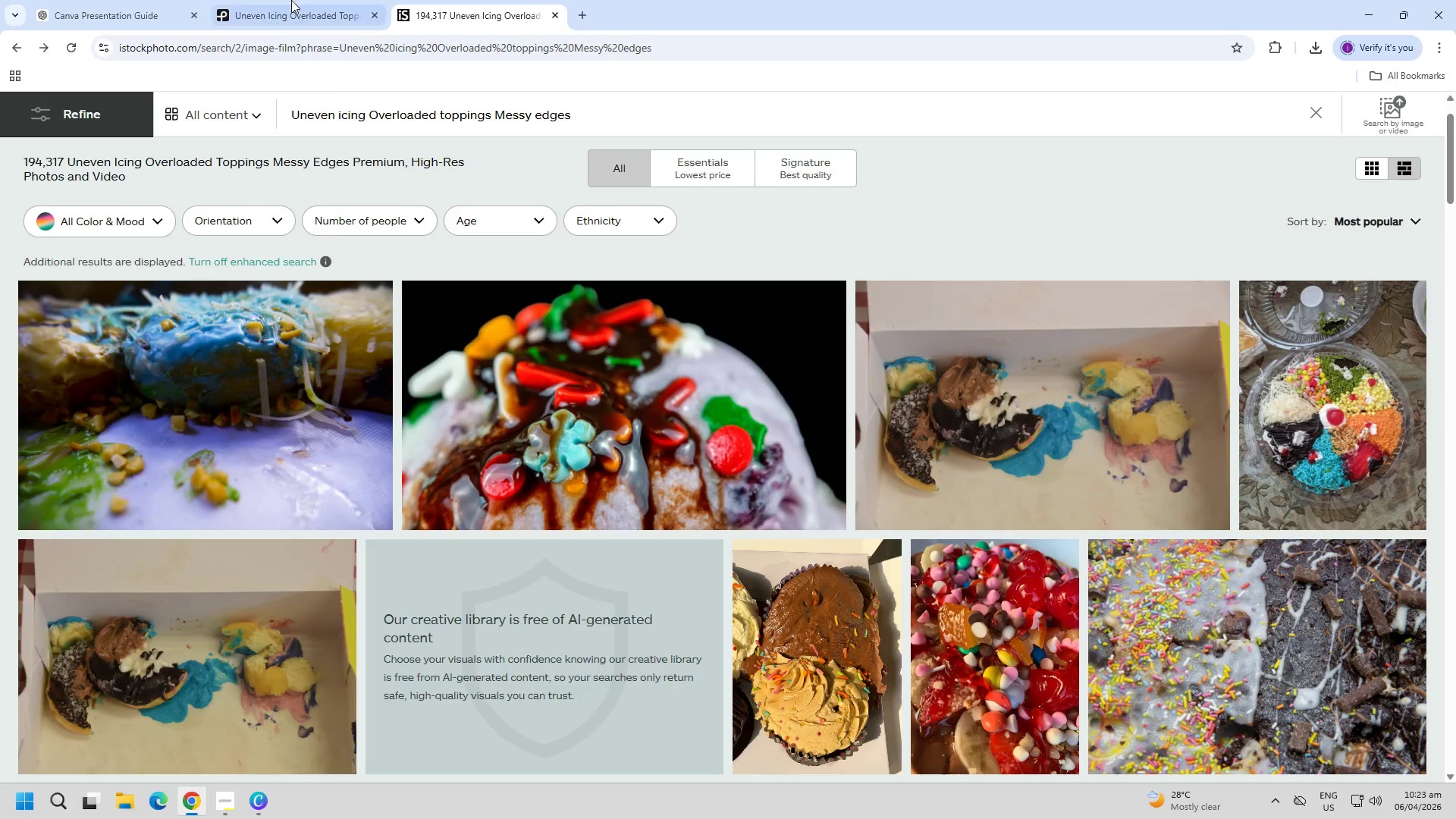 
left_click([306, 0])
 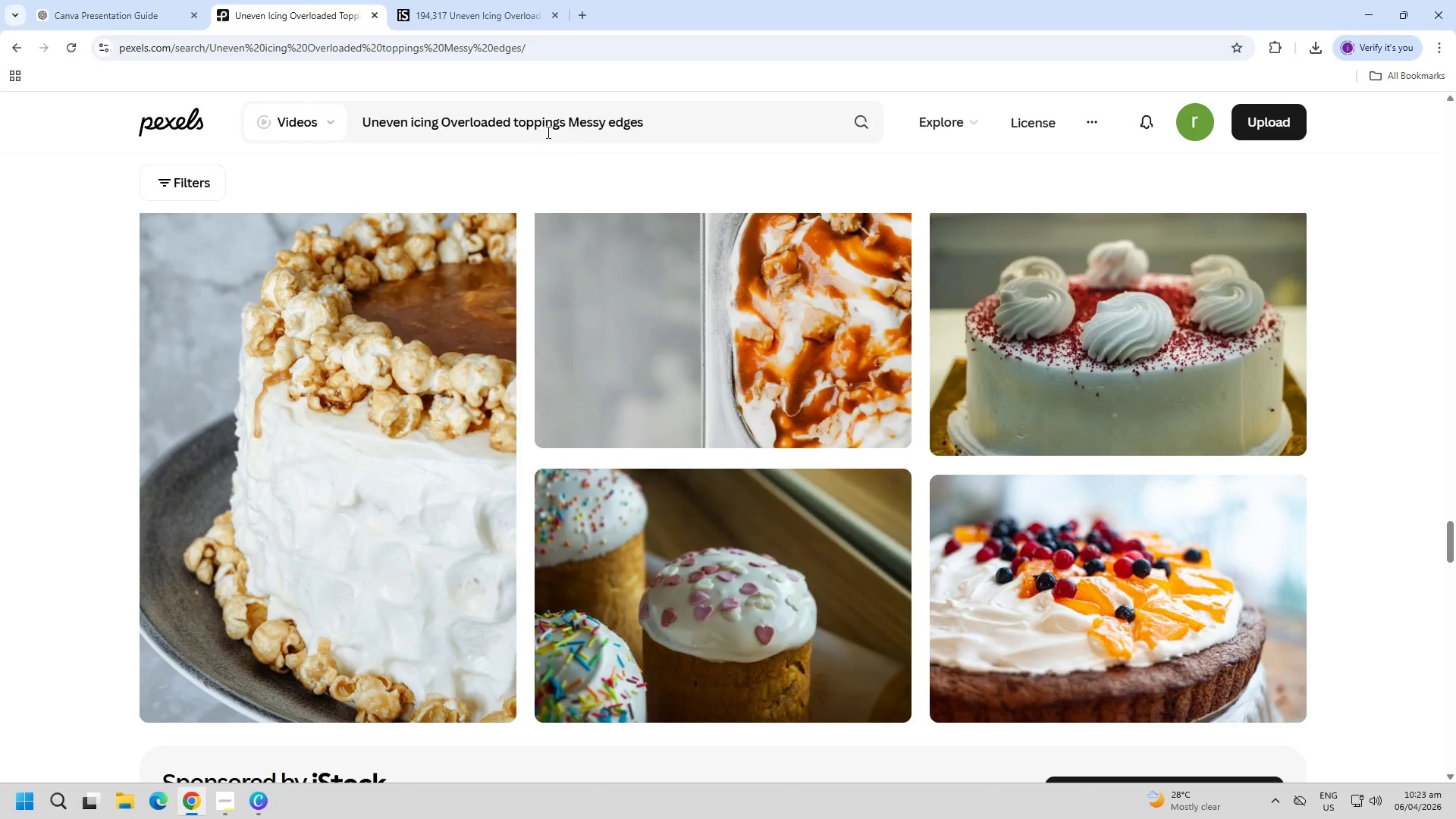 
double_click([581, 130])
 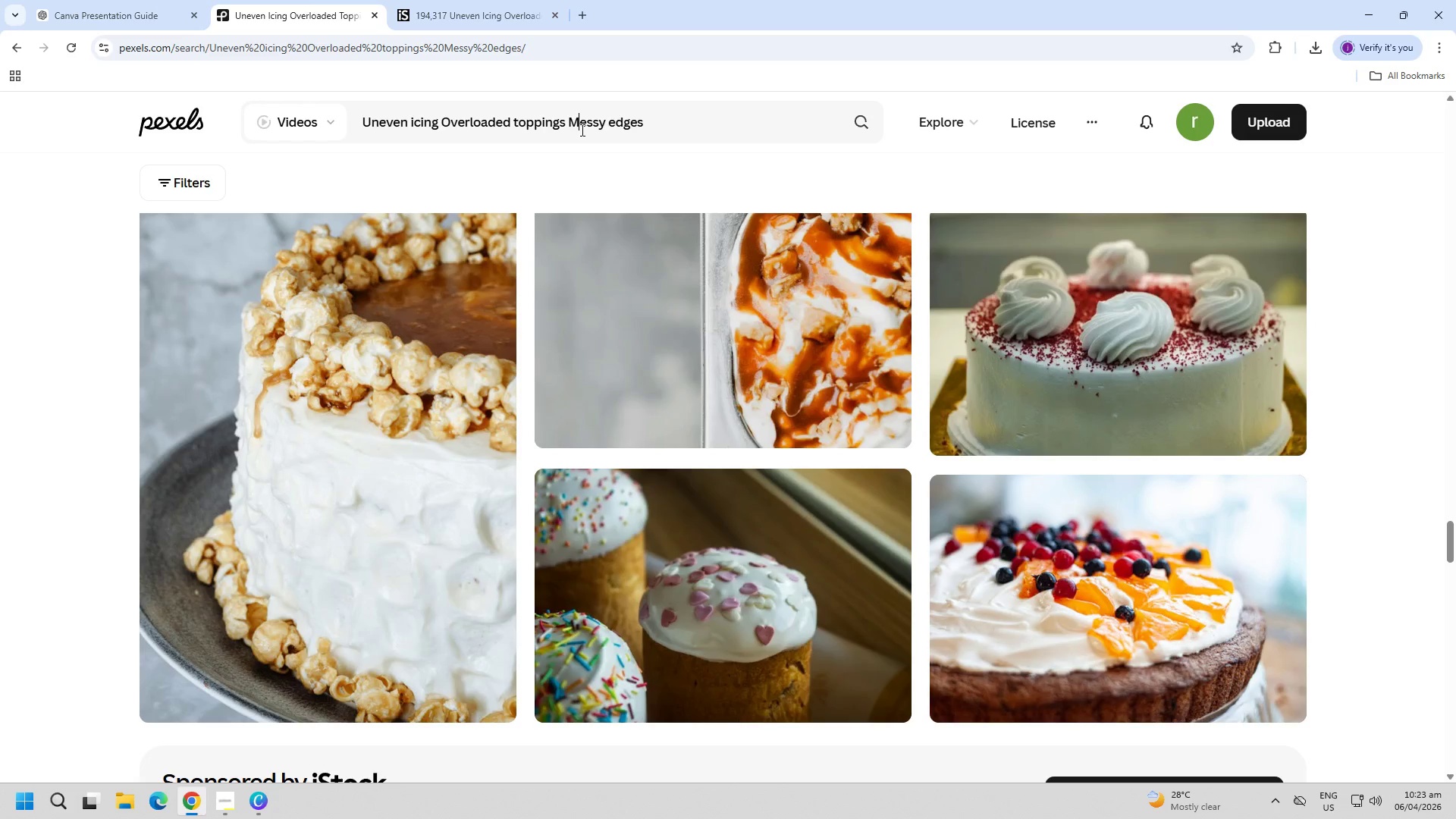 
triple_click([581, 130])
 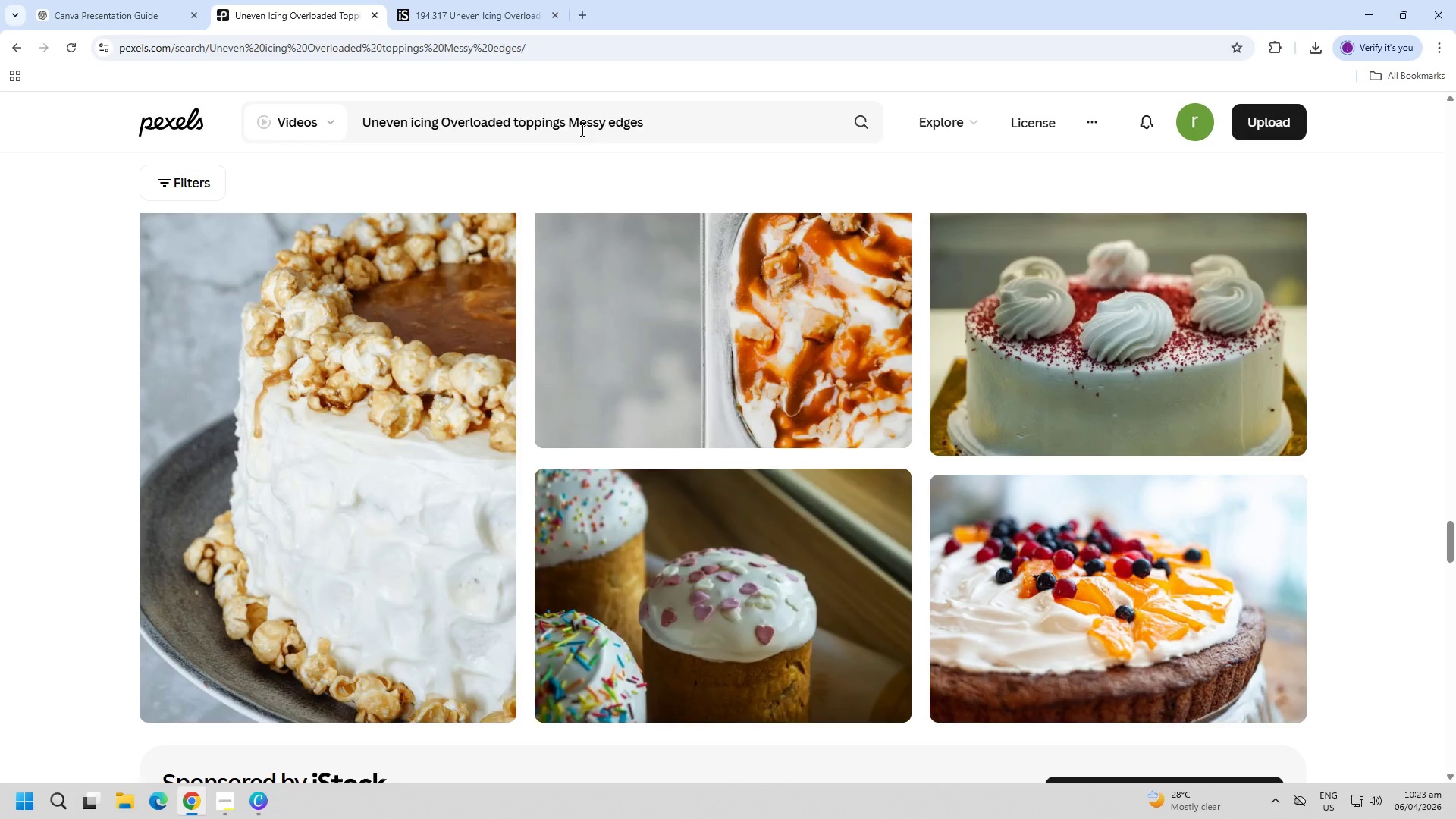 
triple_click([581, 130])
 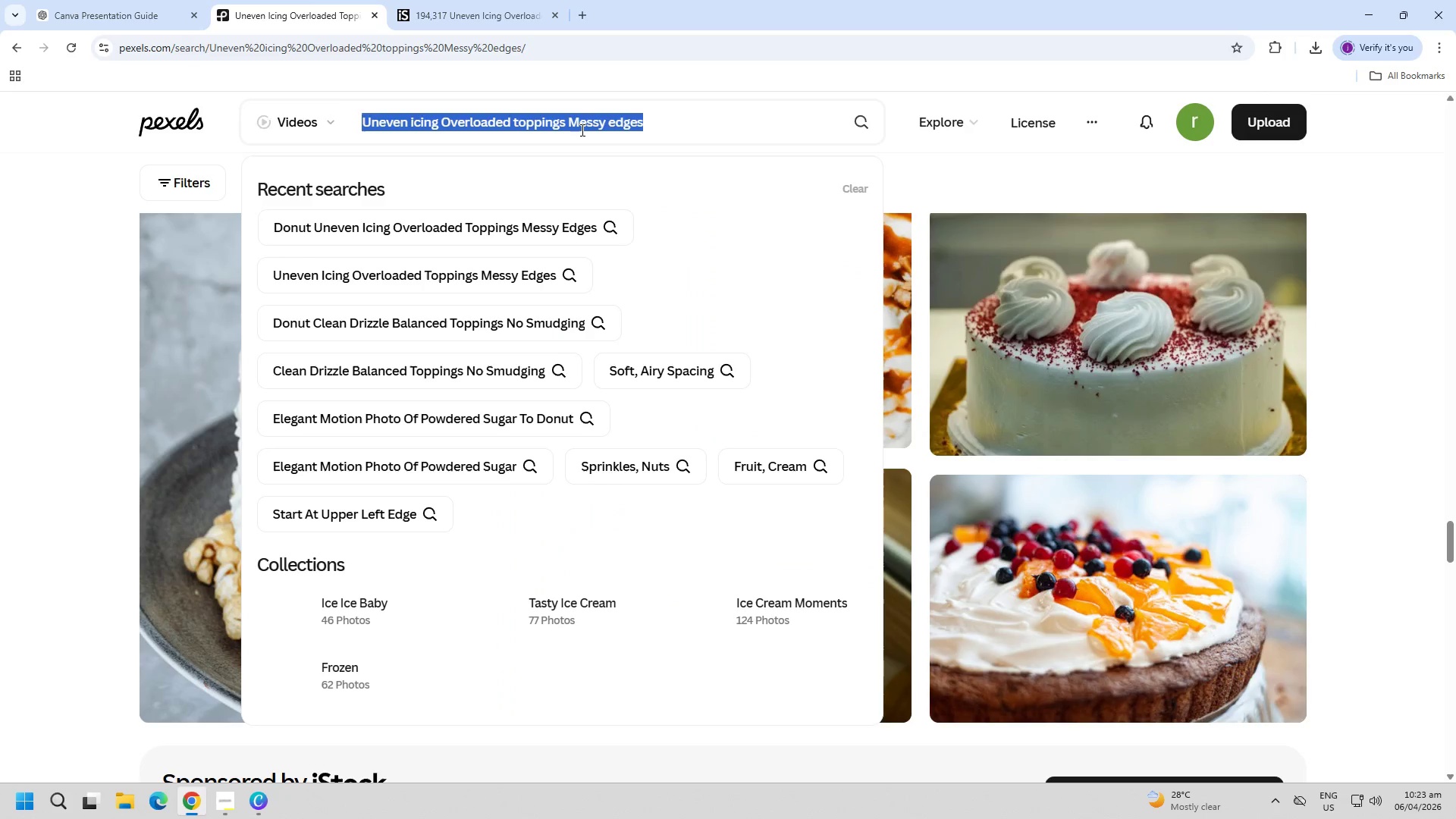 
triple_click([581, 130])
 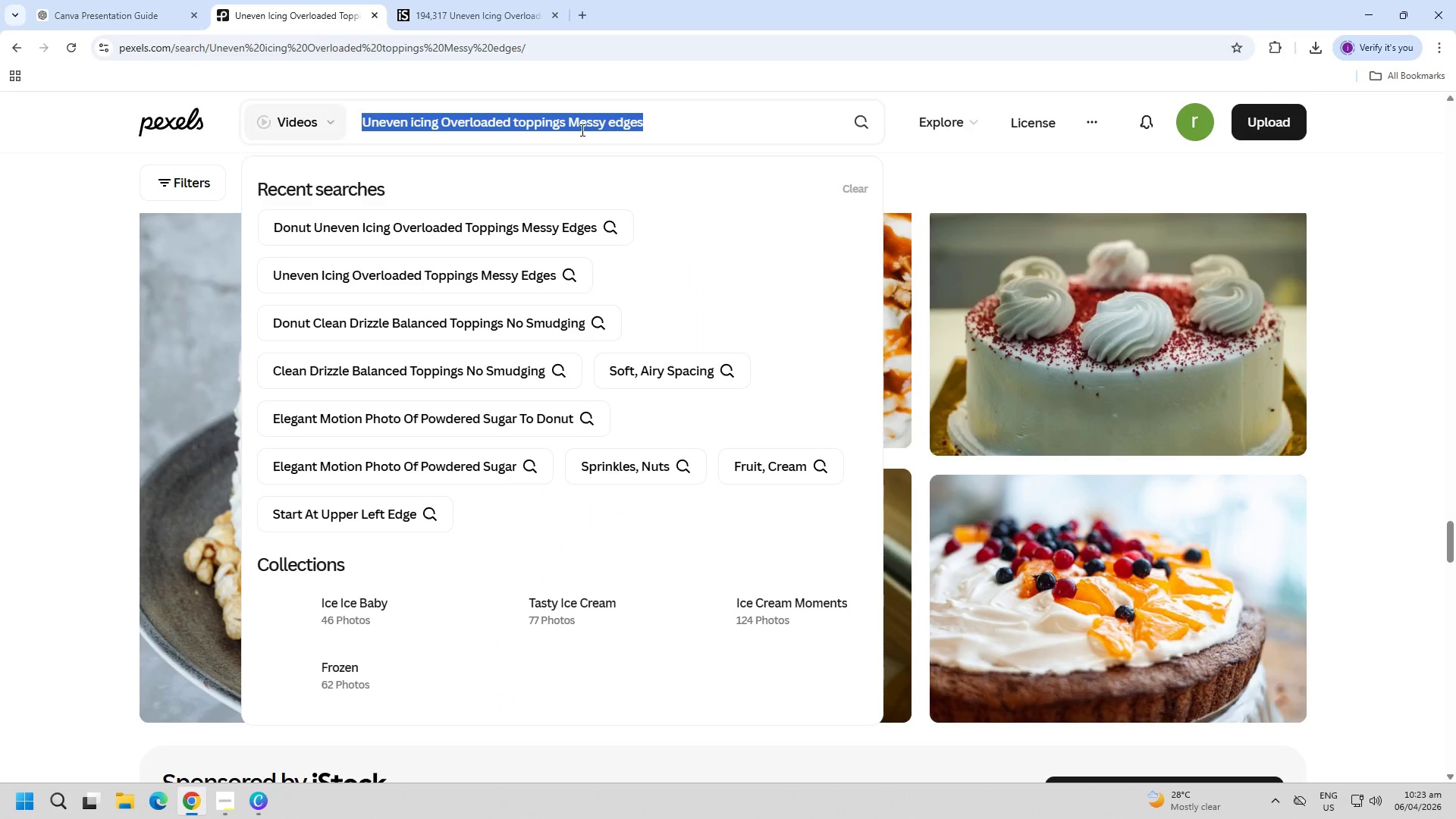 
key(Control+ControlLeft)
 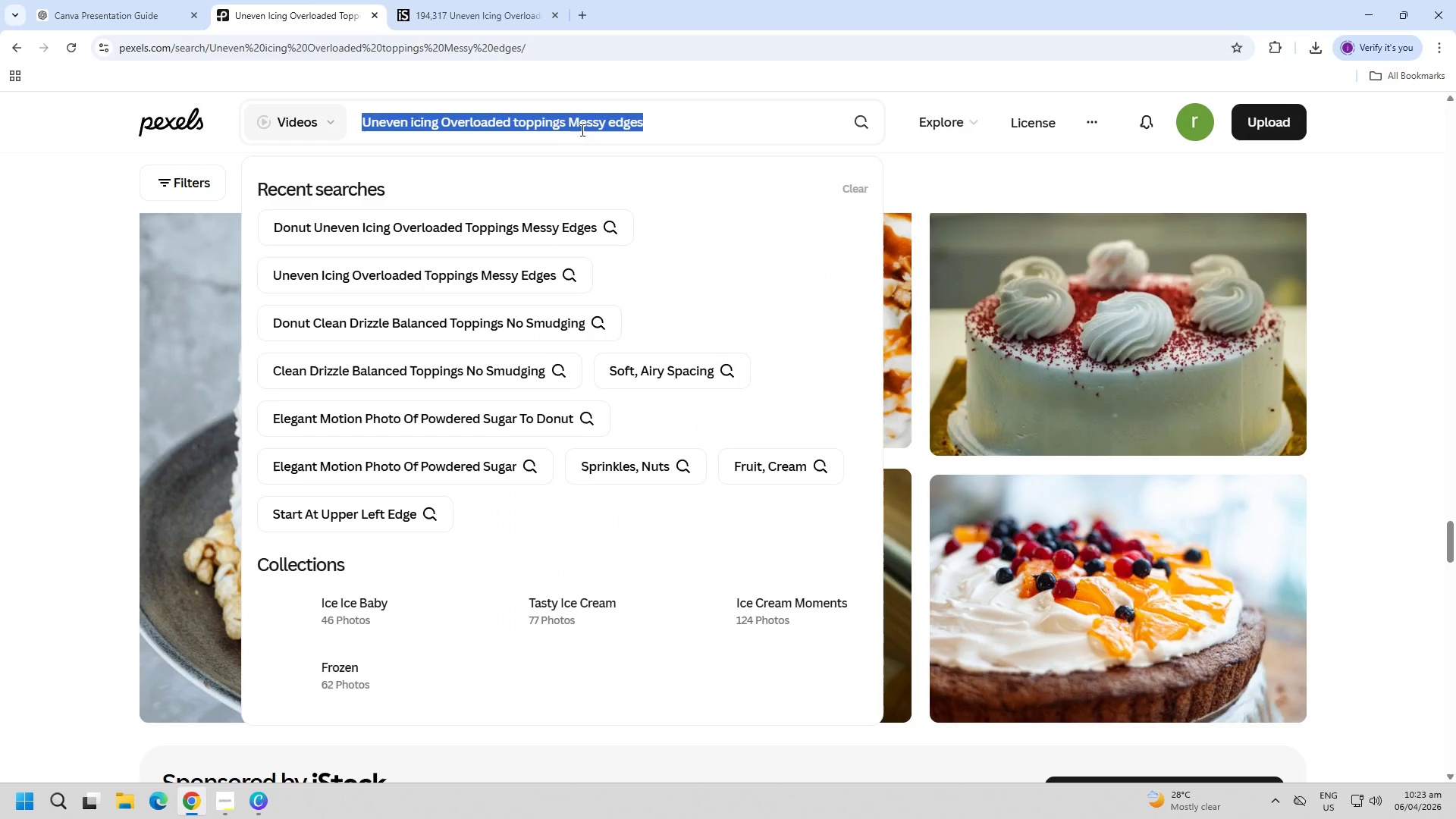 
key(Control+A)
 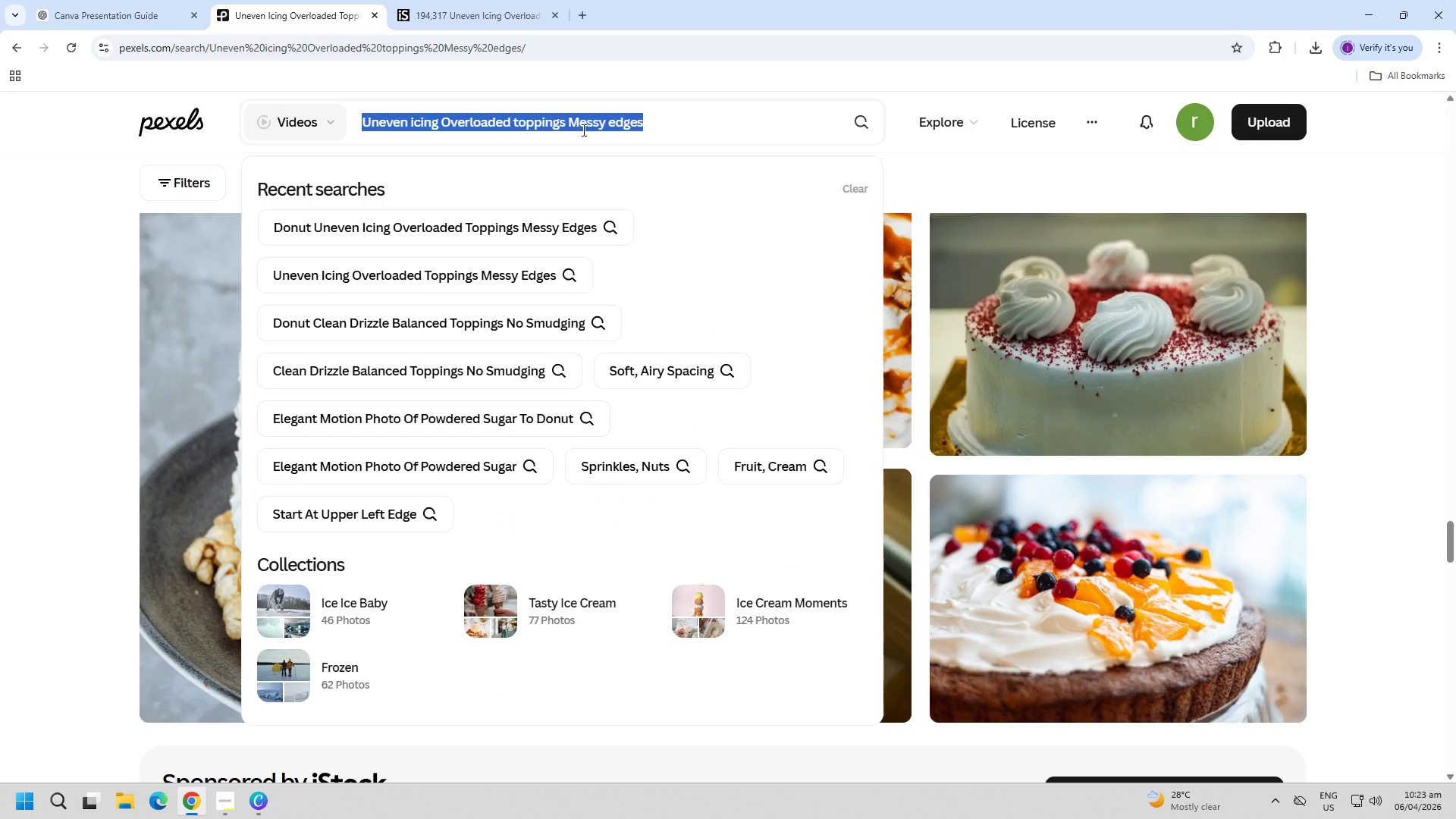 
key(Control+ControlLeft)
 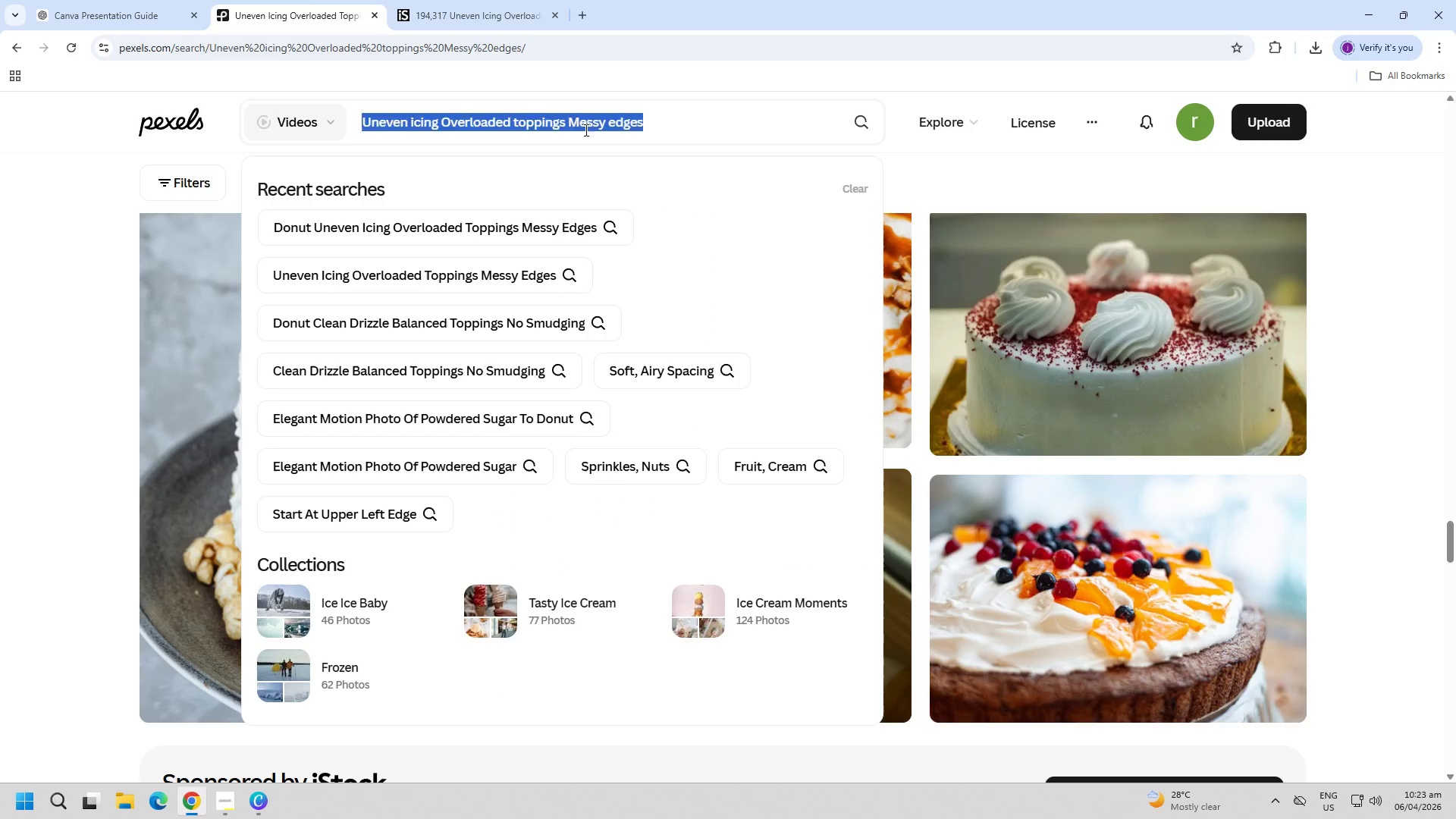 
key(Control+V)
 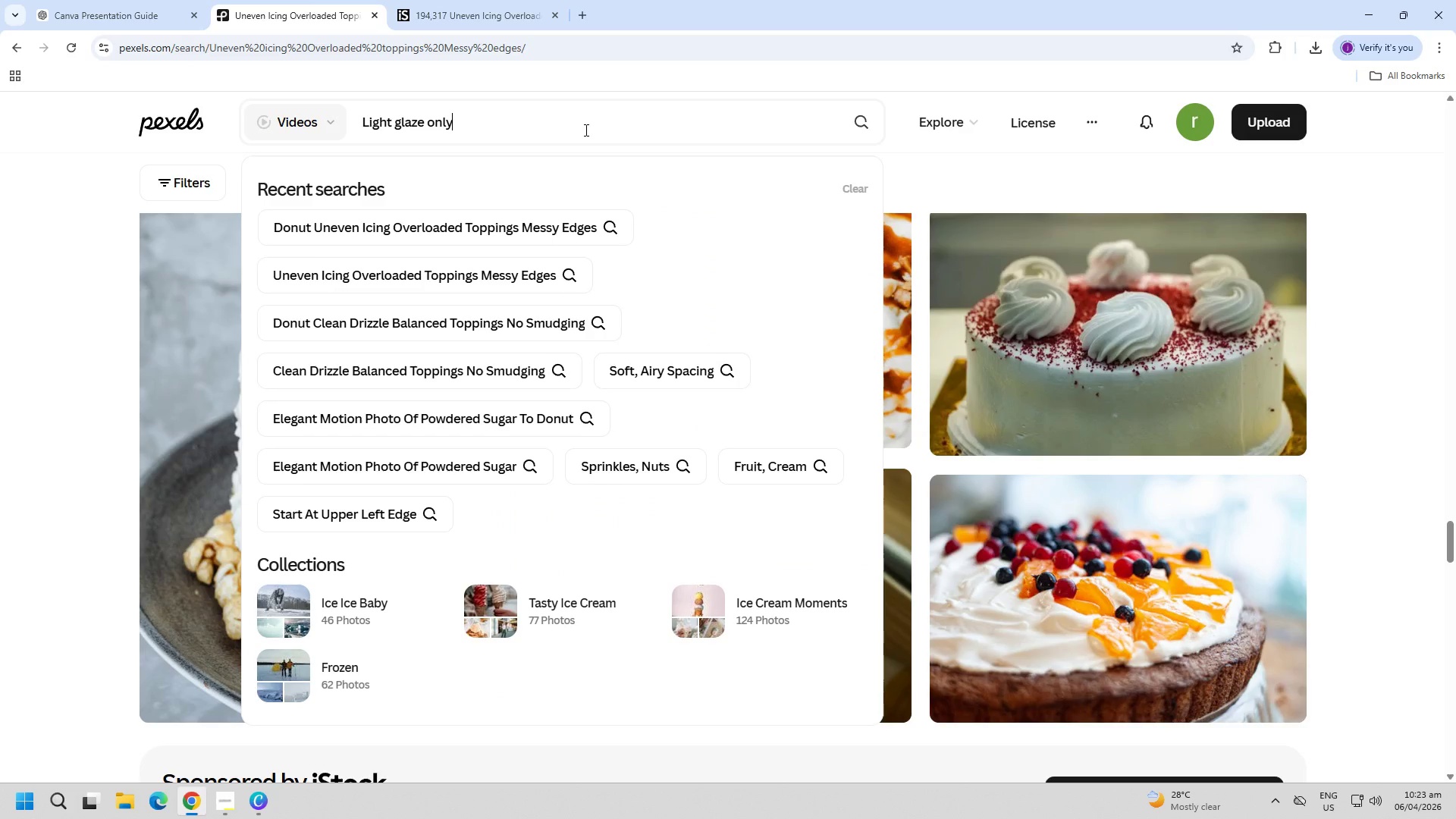 
key(Enter)
 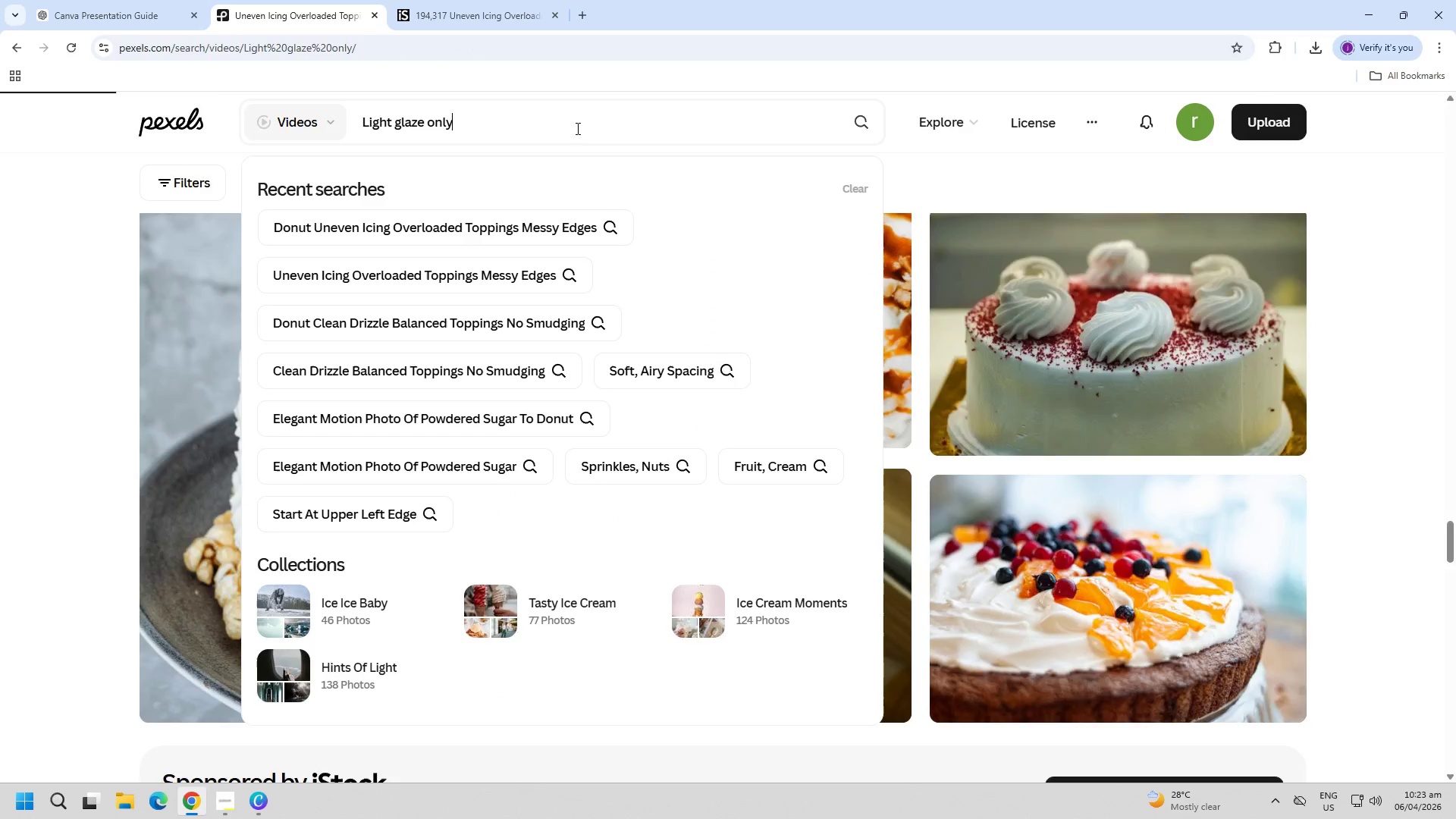 
left_click([216, 248])
 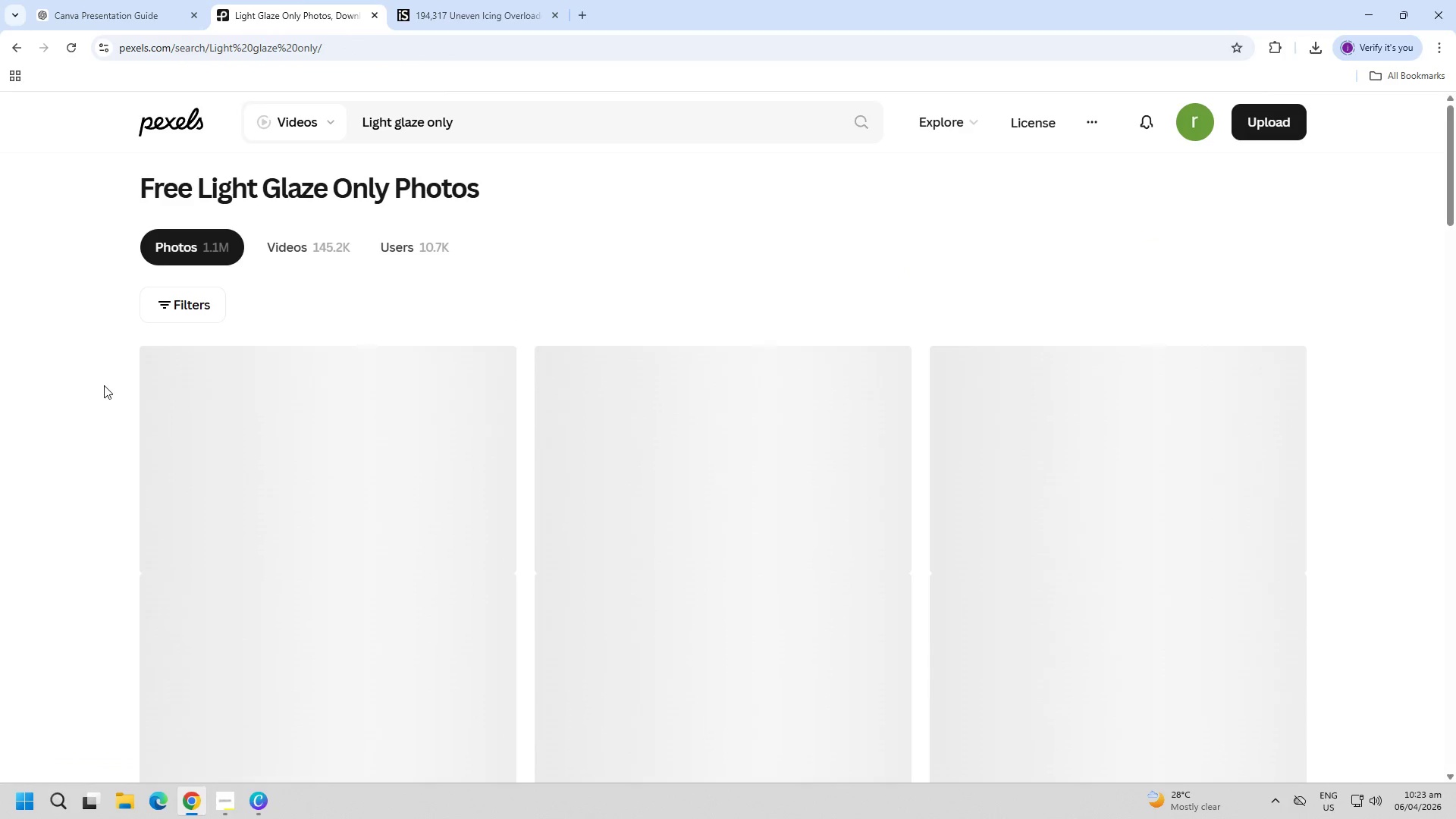 
scroll: coordinate [102, 410], scroll_direction: down, amount: 19.0
 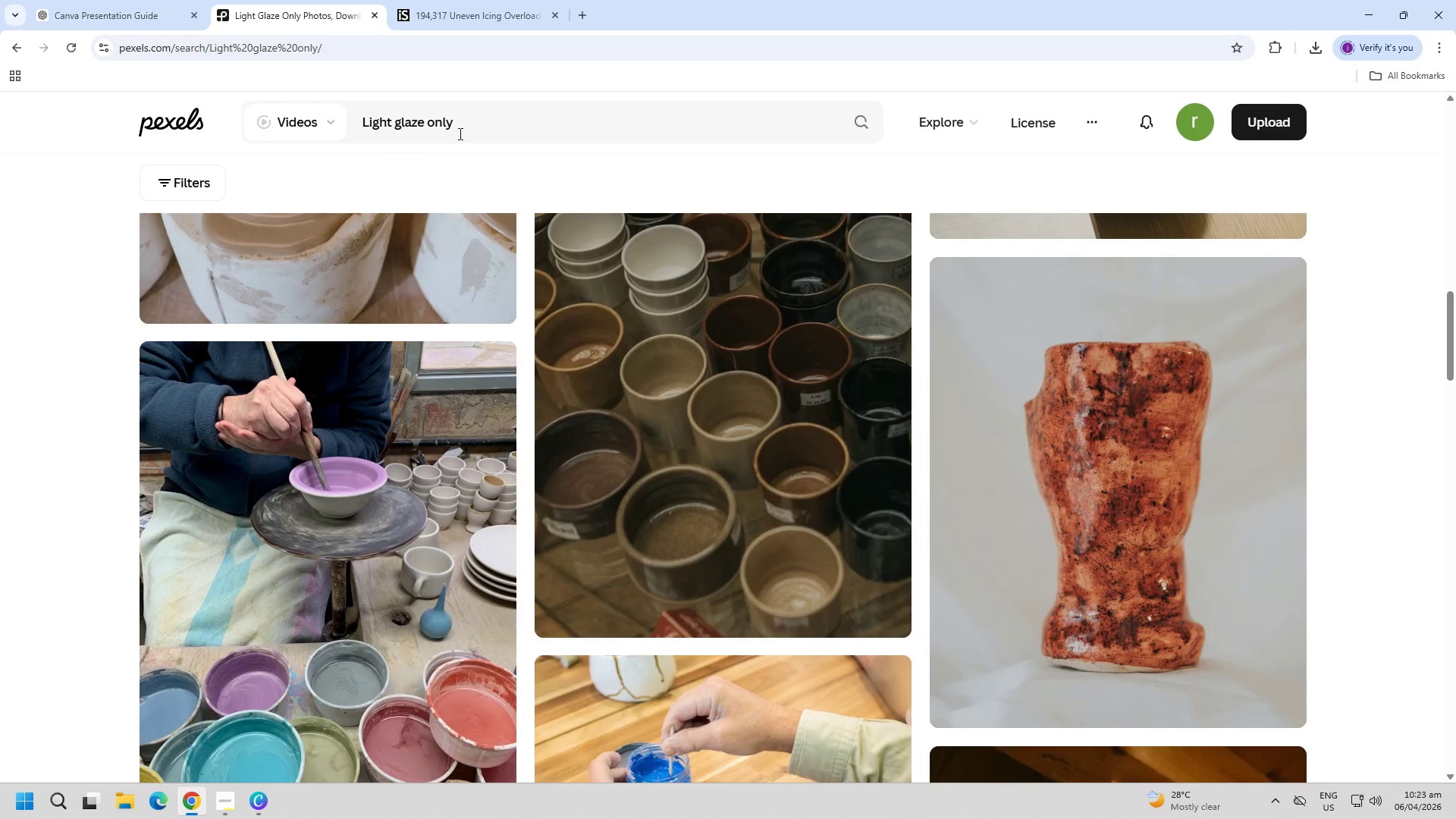 
left_click([503, 127])
 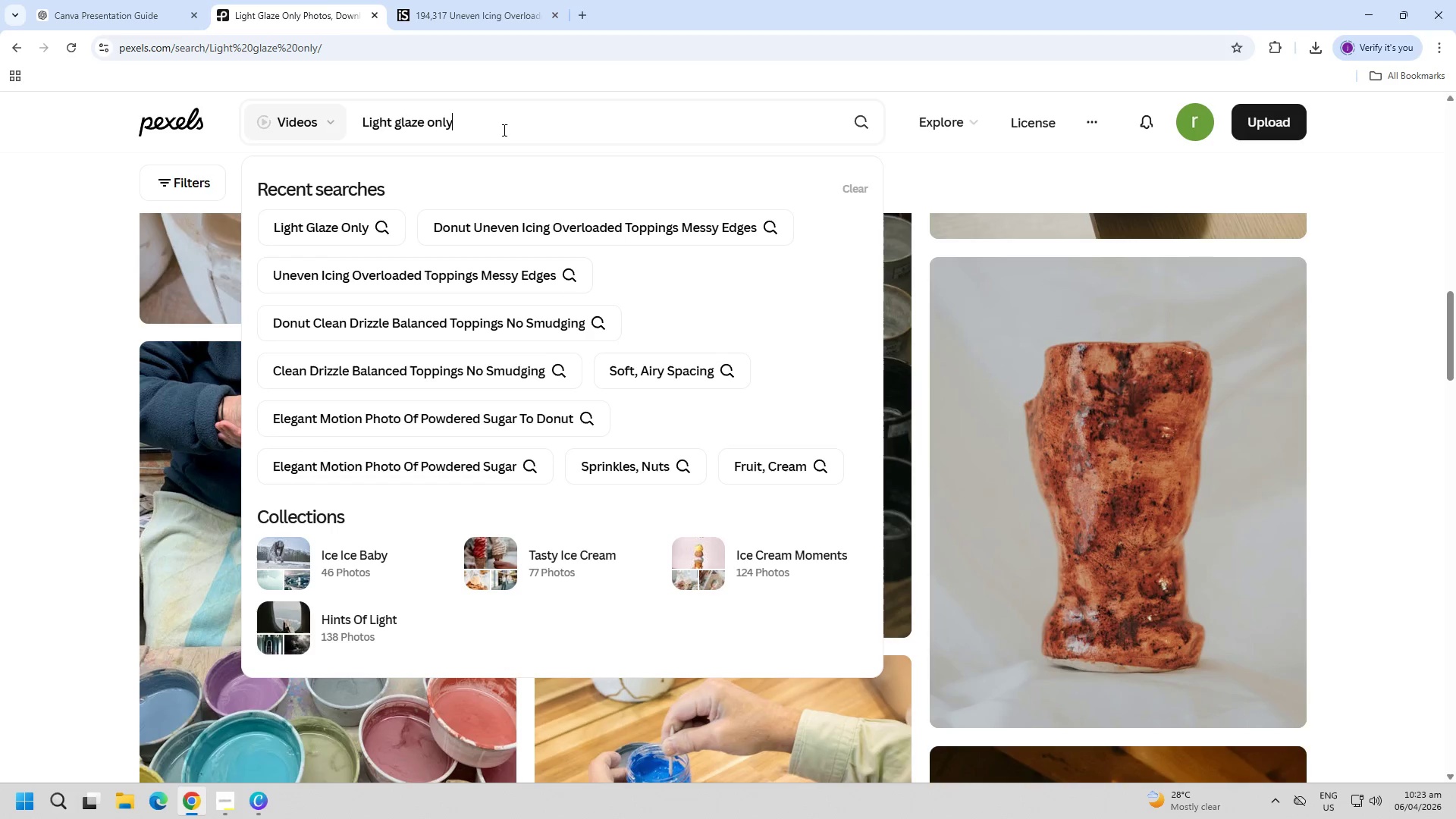 
type( donut)
 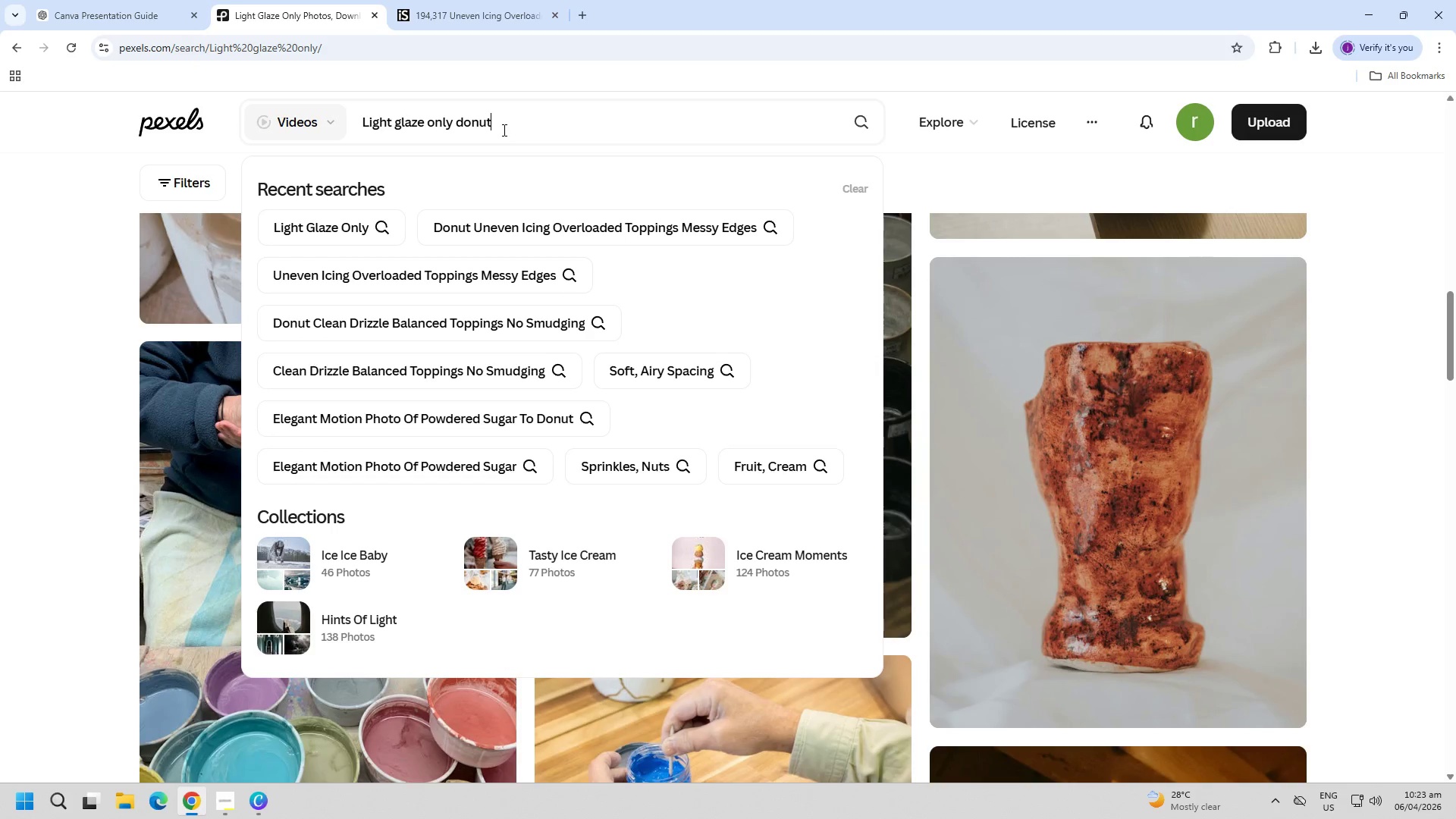 
key(Enter)
 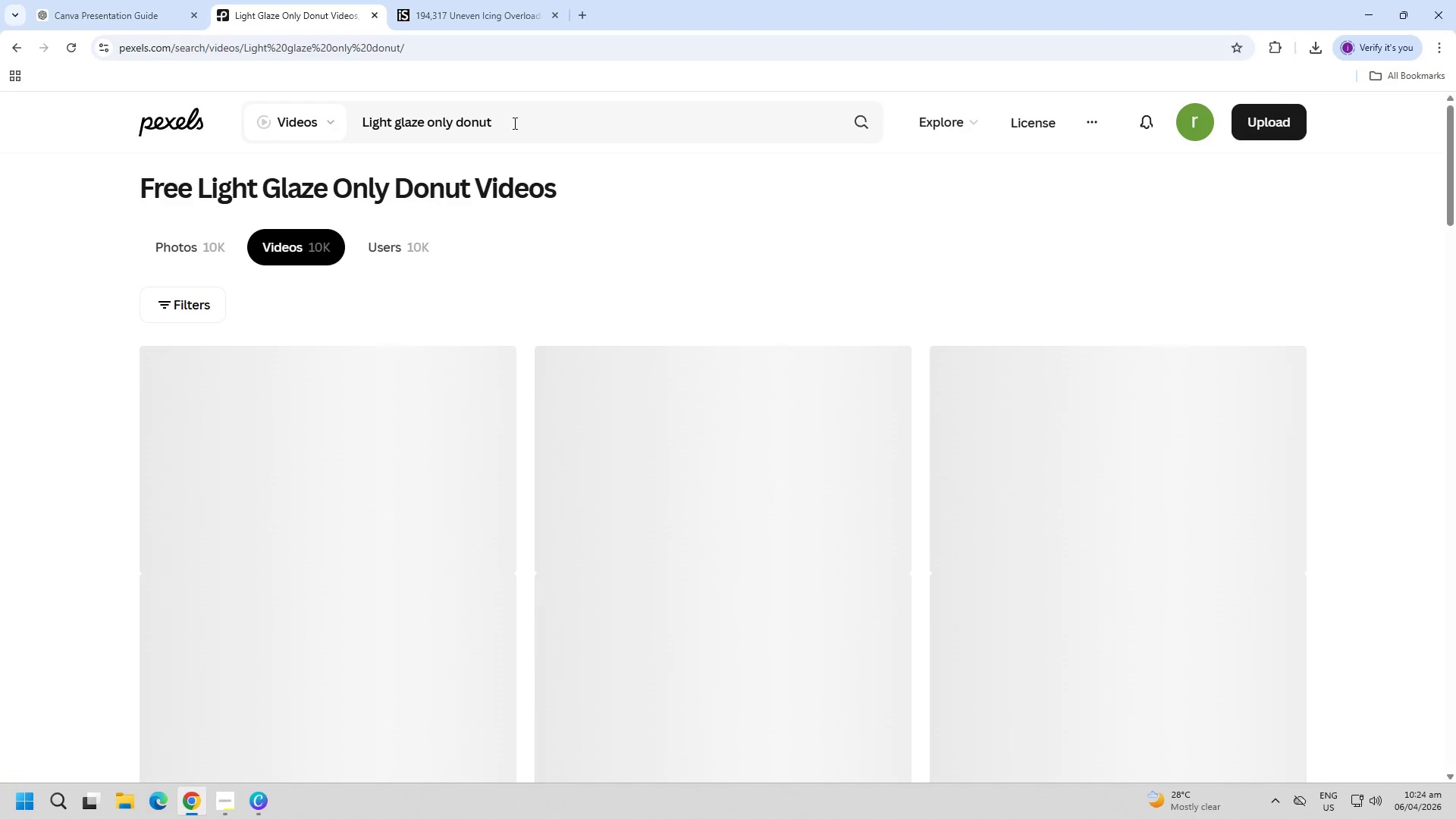 
double_click([513, 123])
 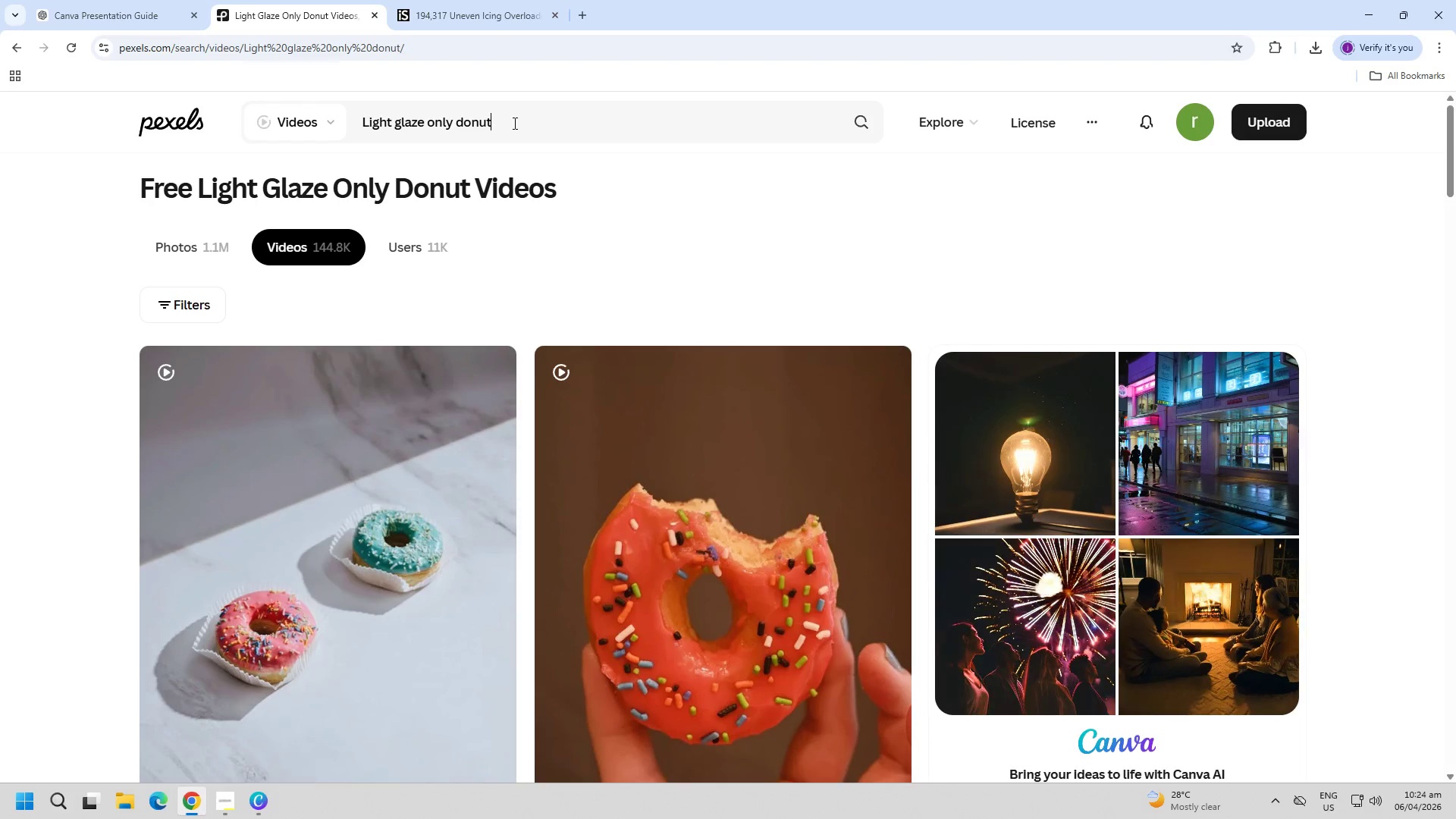 
triple_click([513, 123])
 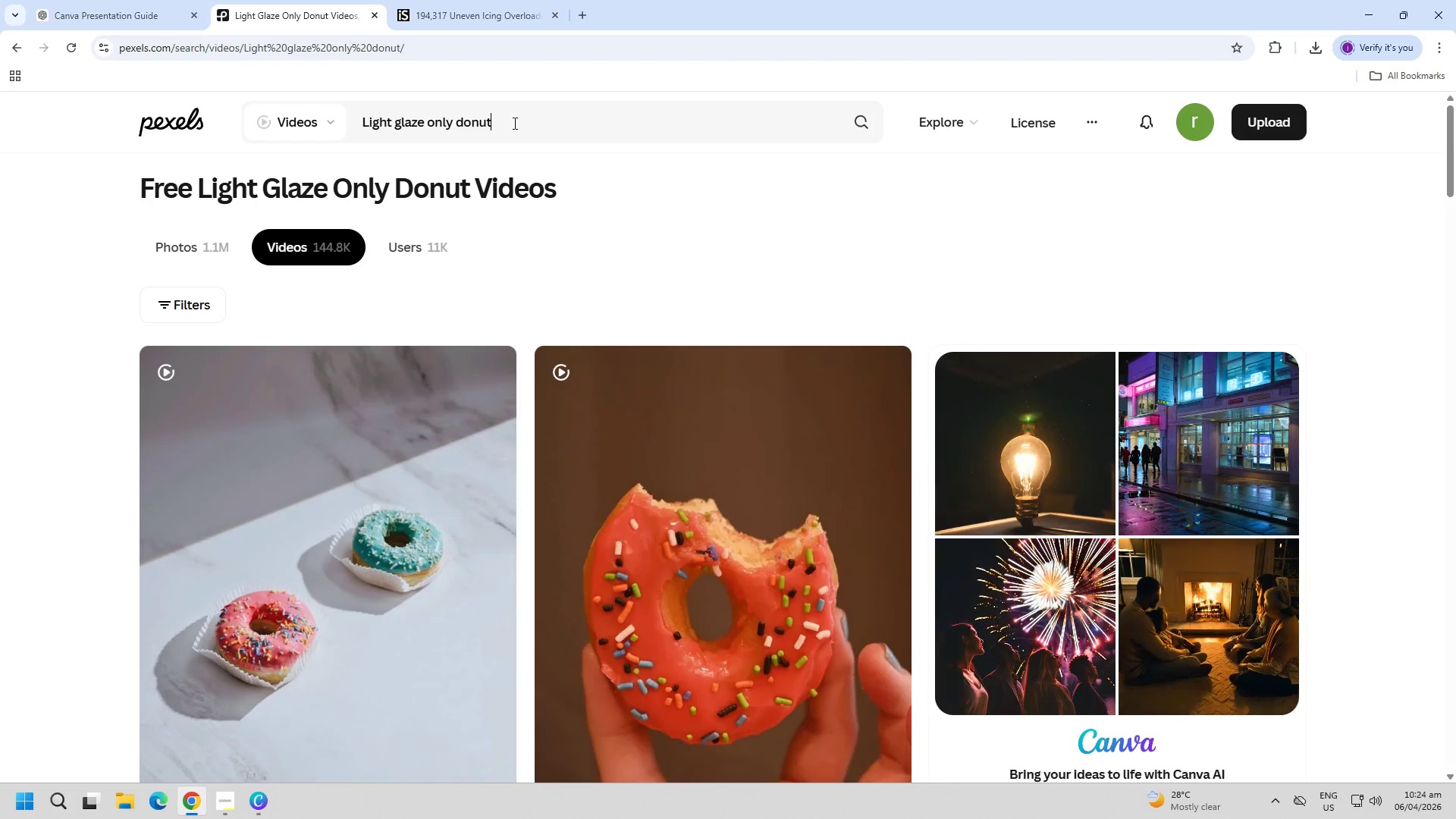 
triple_click([513, 123])
 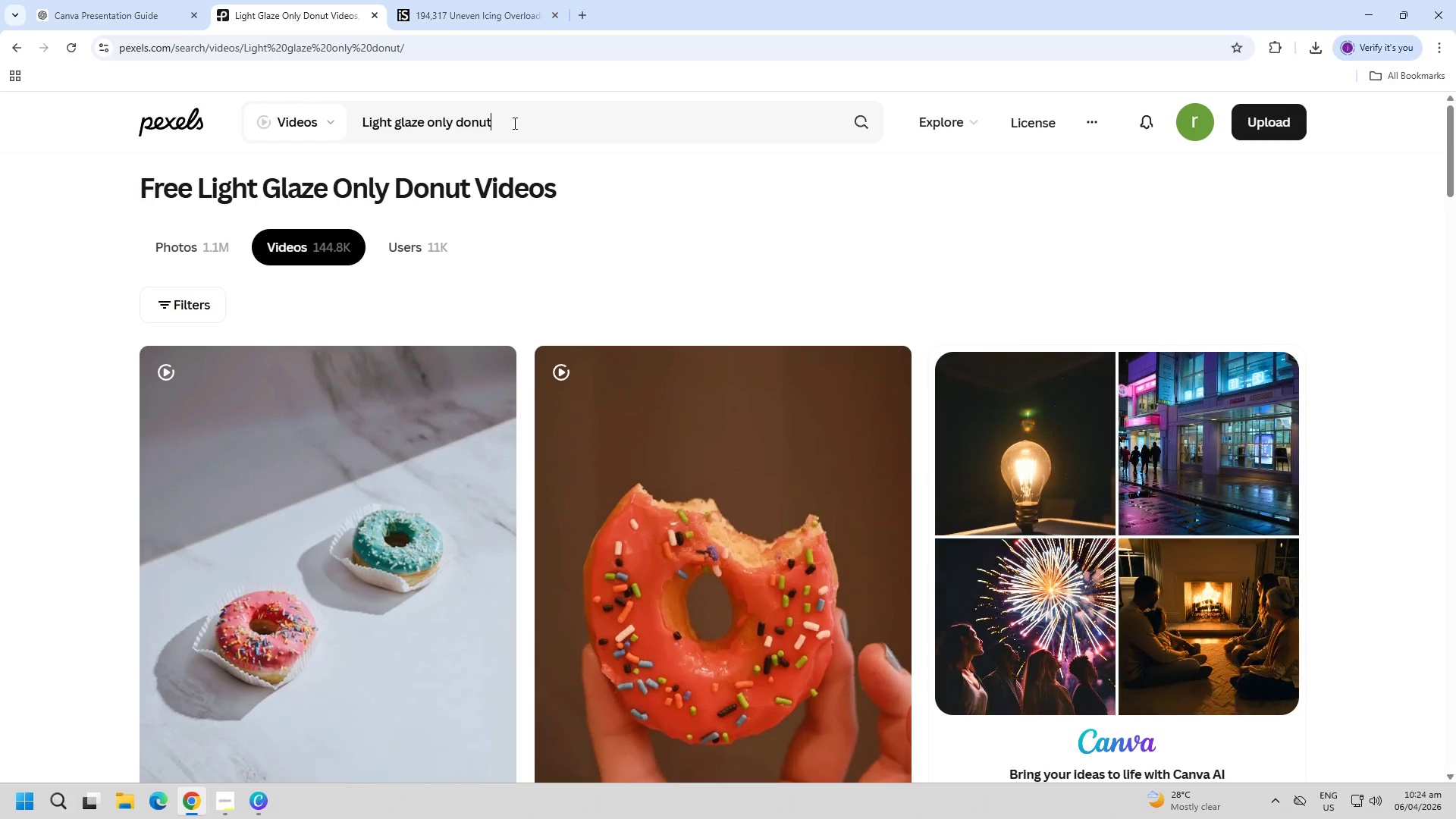 
triple_click([513, 123])
 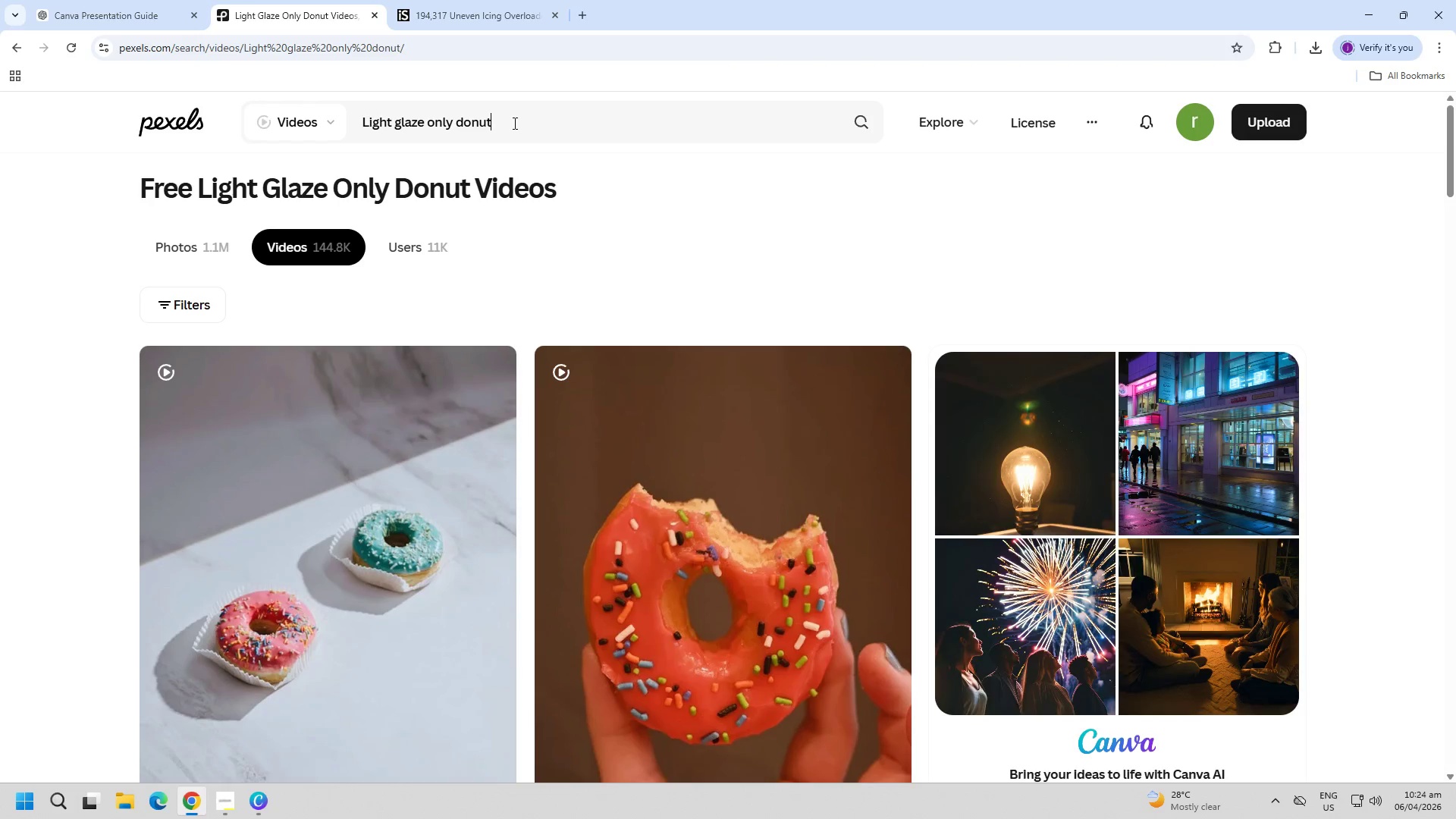 
triple_click([513, 123])
 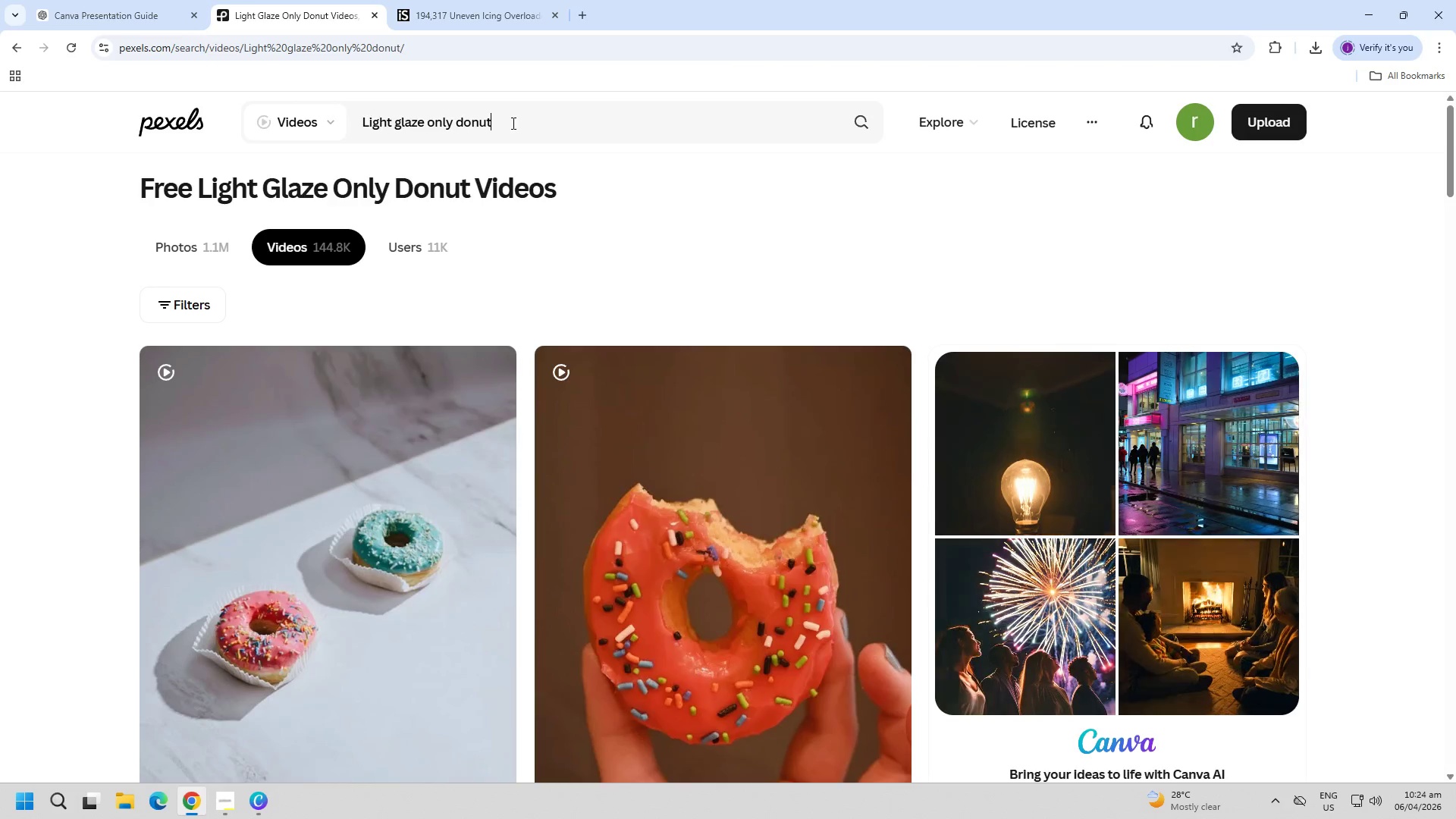 
triple_click([500, 121])
 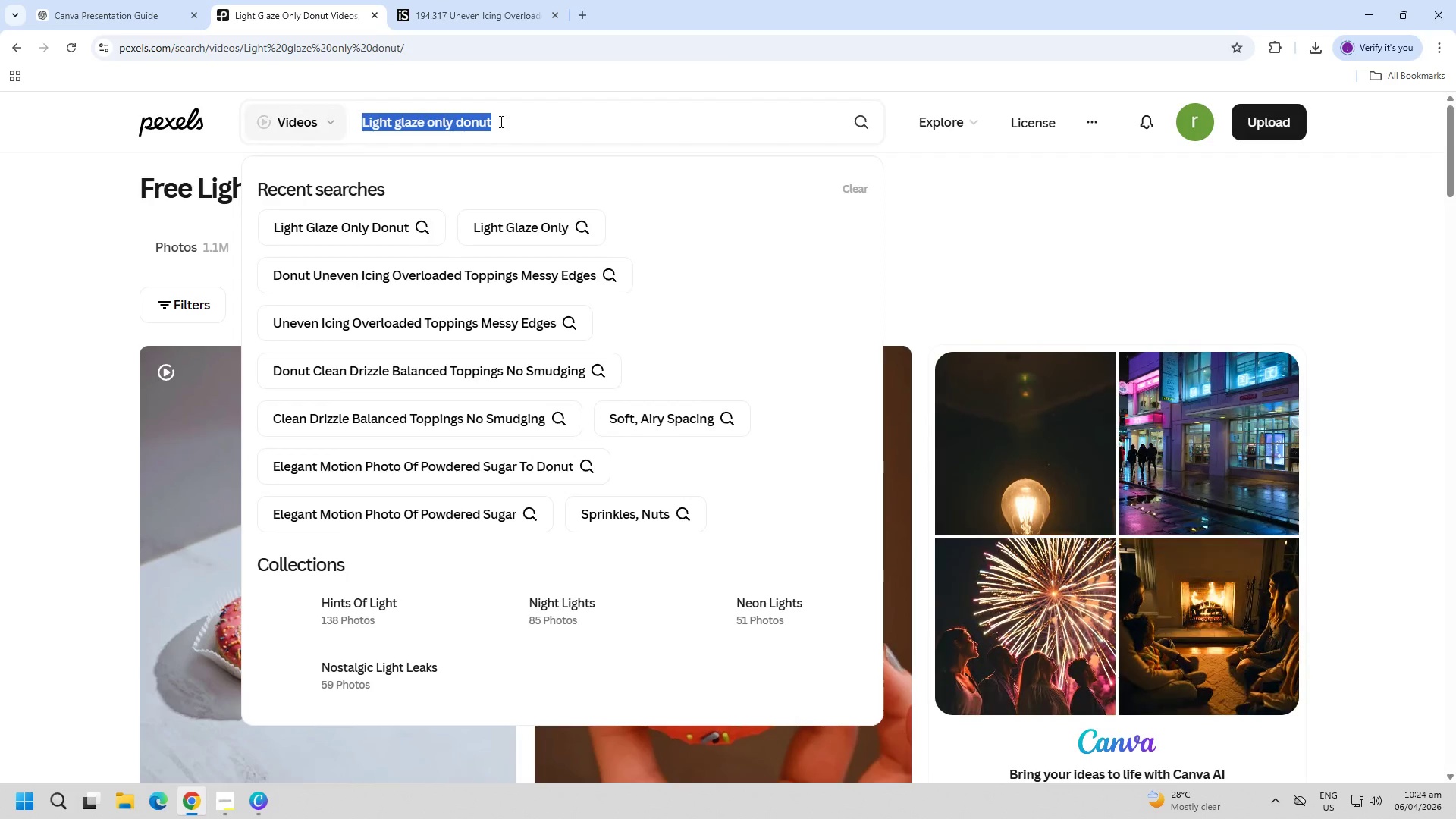 
key(Control+ControlLeft)
 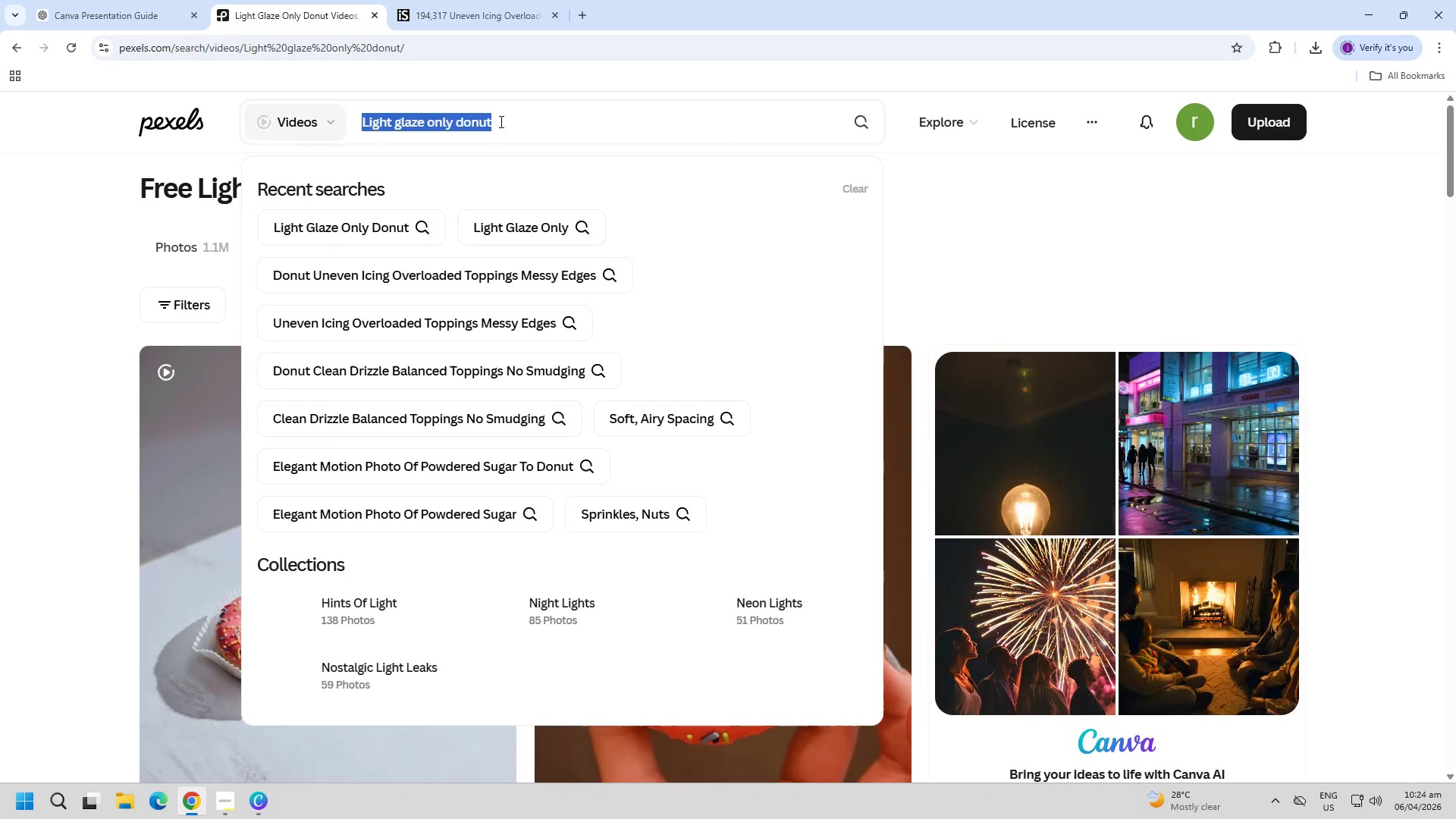 
key(Control+V)
 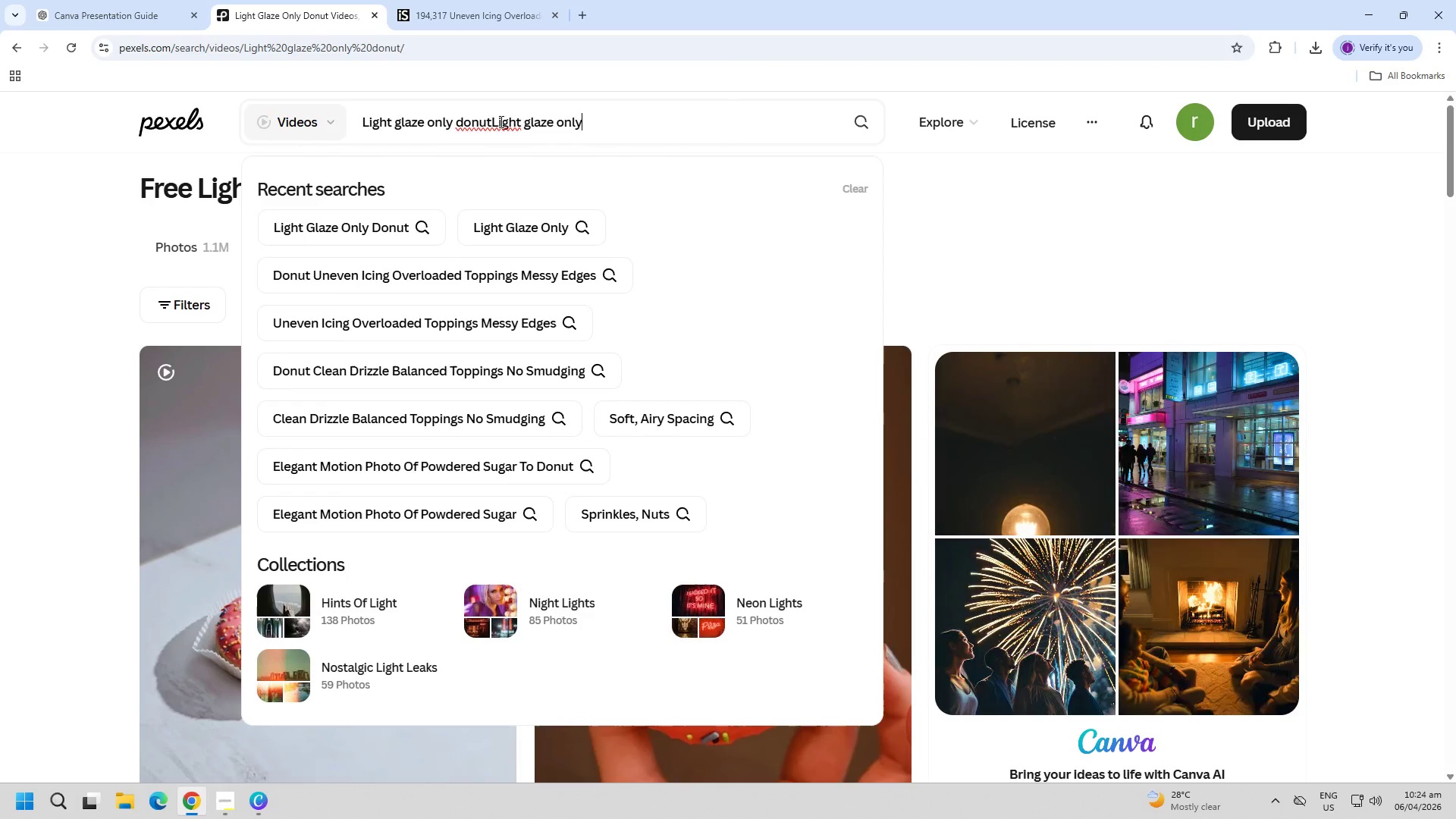 
key(Control+ControlLeft)
 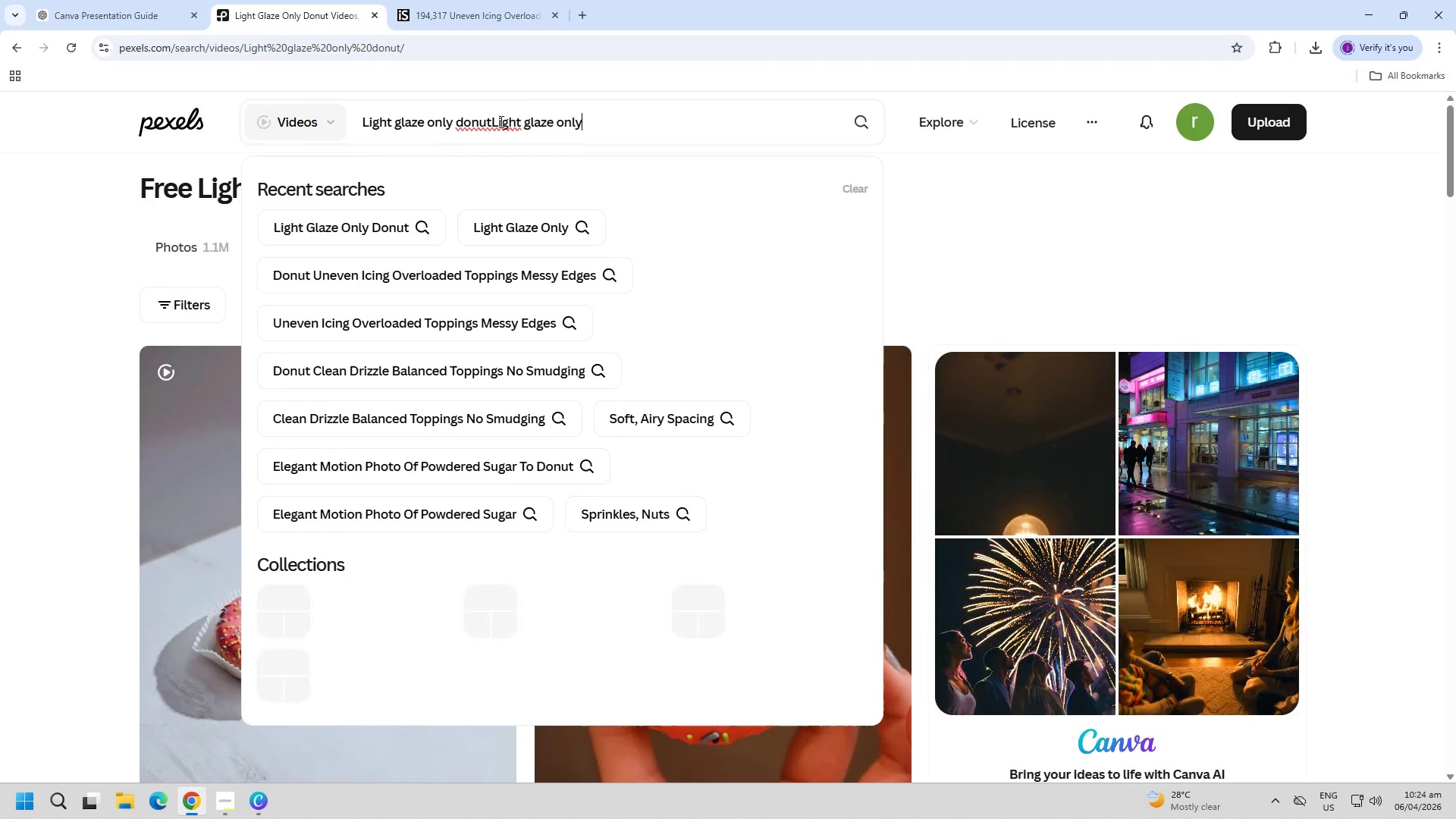 
key(Control+A)
 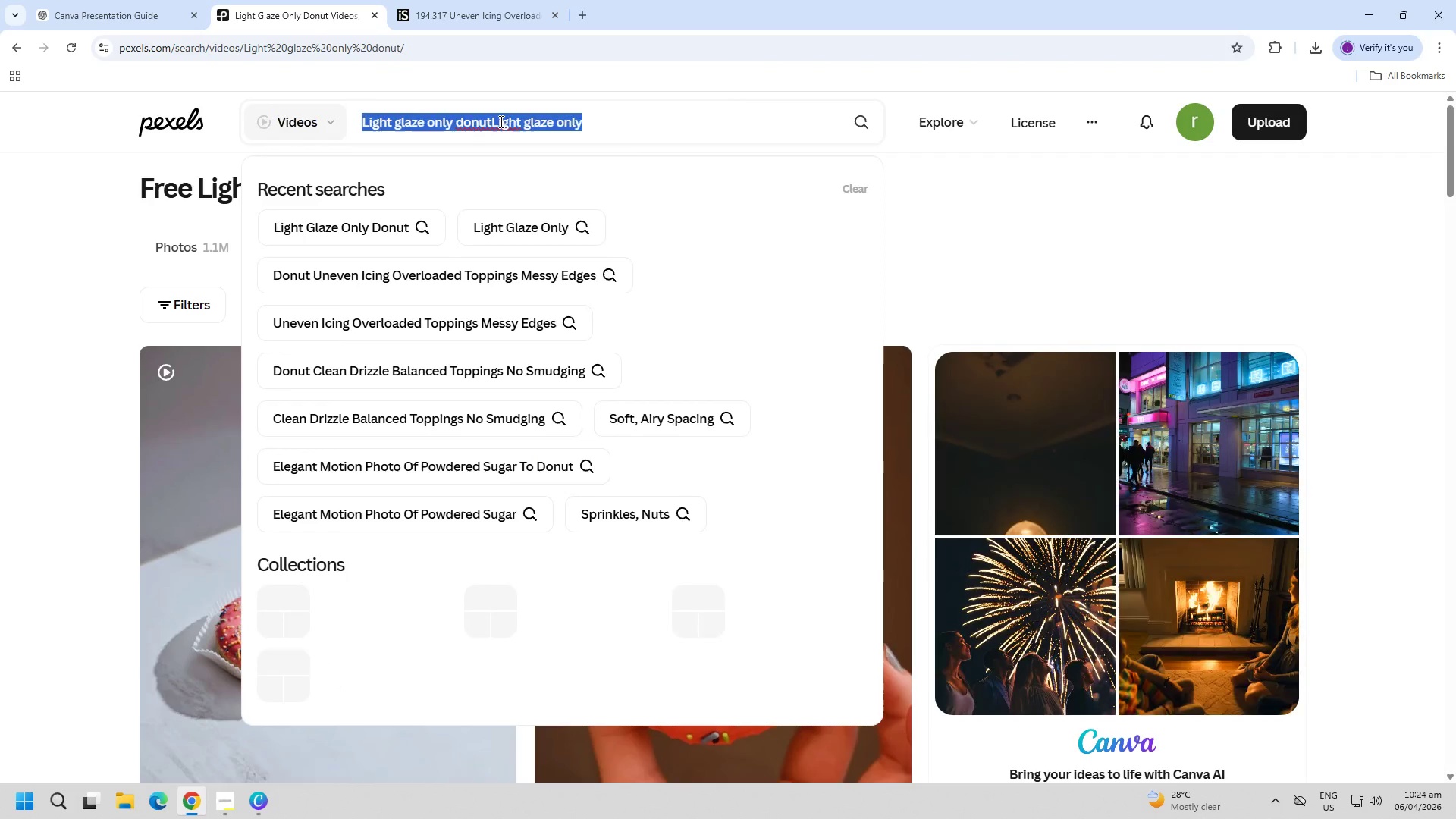 
key(Control+ControlLeft)
 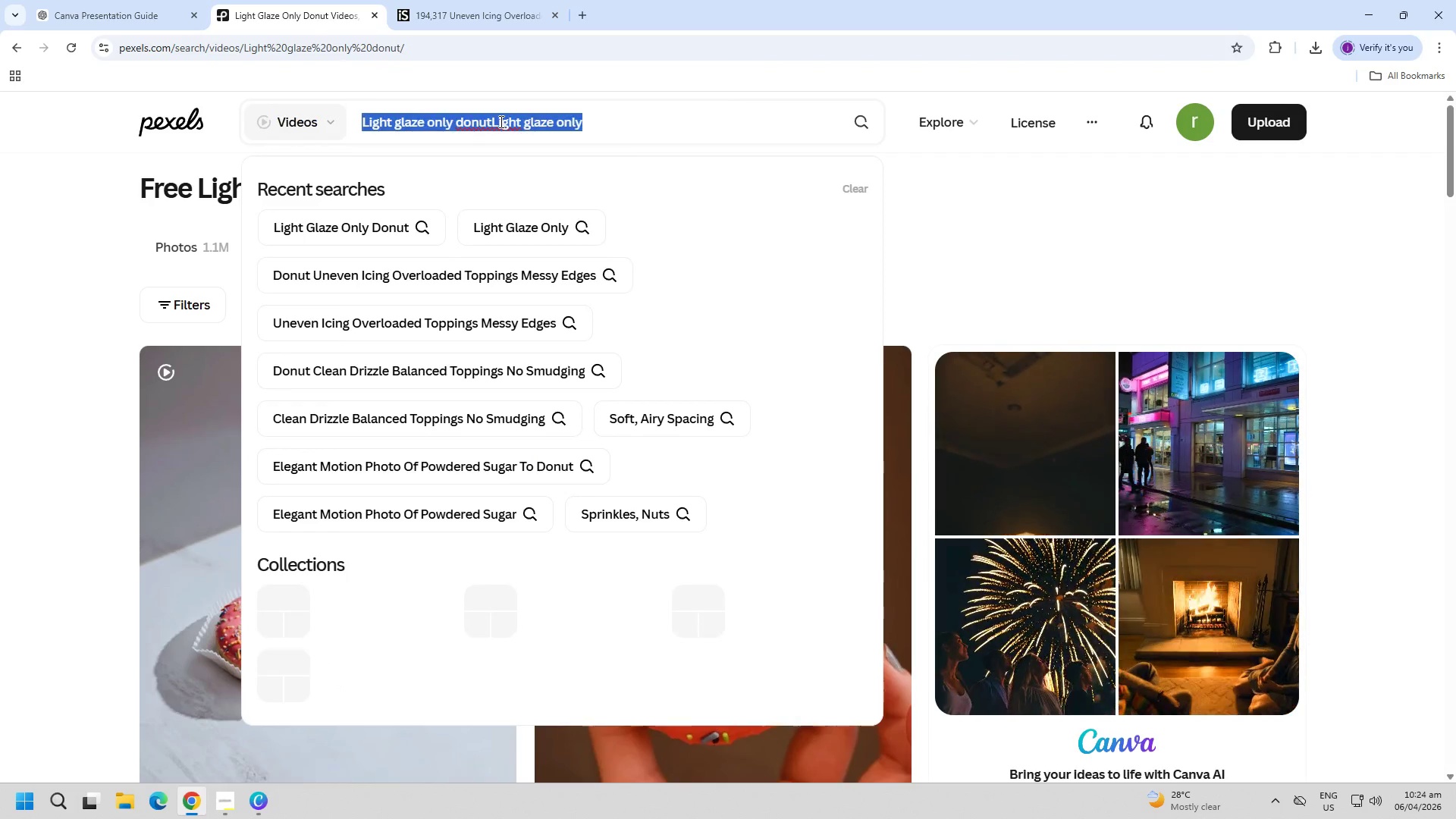 
key(Control+V)
 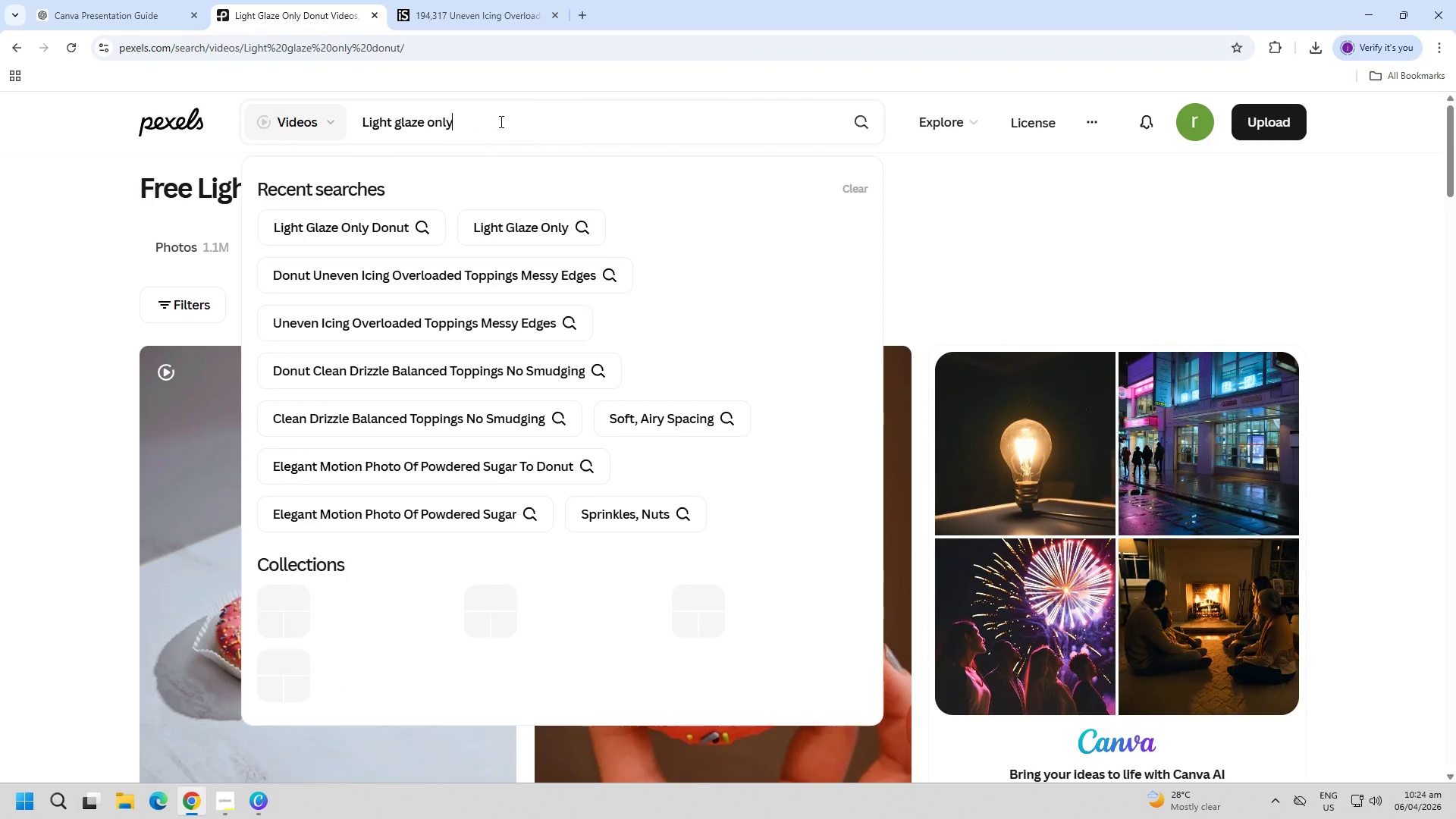 
key(Backspace)
key(Backspace)
key(Backspace)
key(Backspace)
type(donut)
 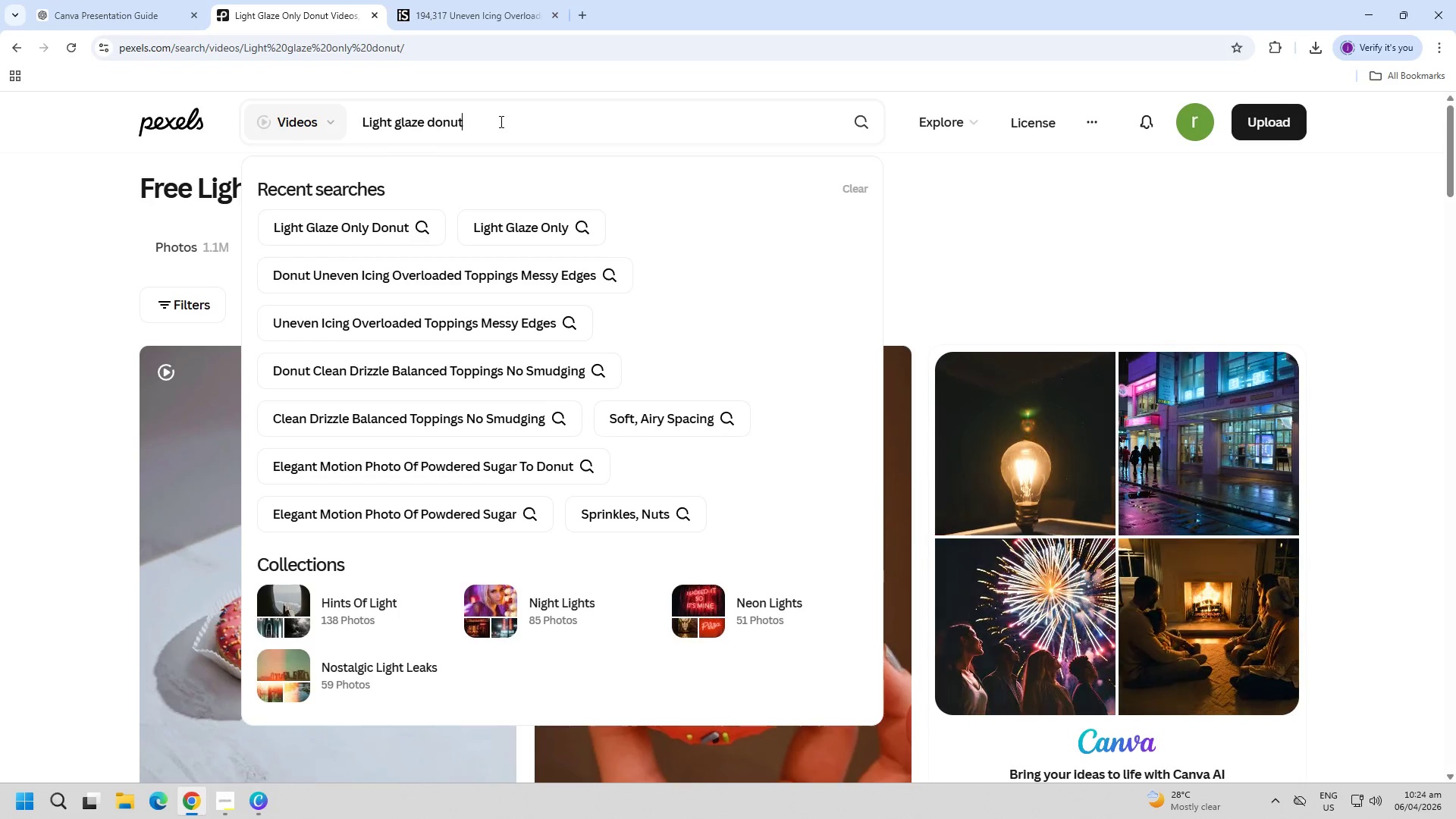 
key(Enter)
 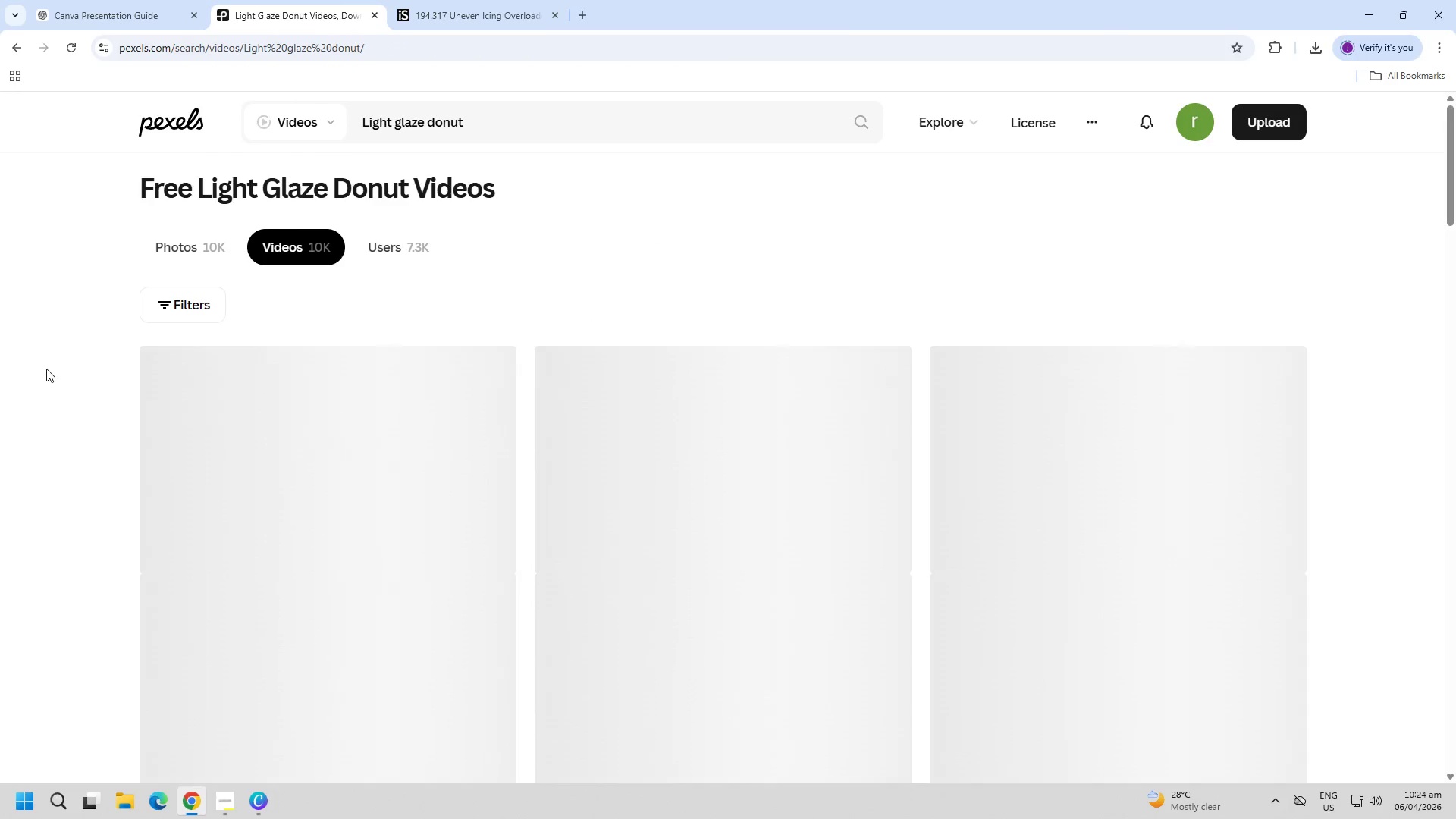 
scroll: coordinate [61, 496], scroll_direction: down, amount: 9.0
 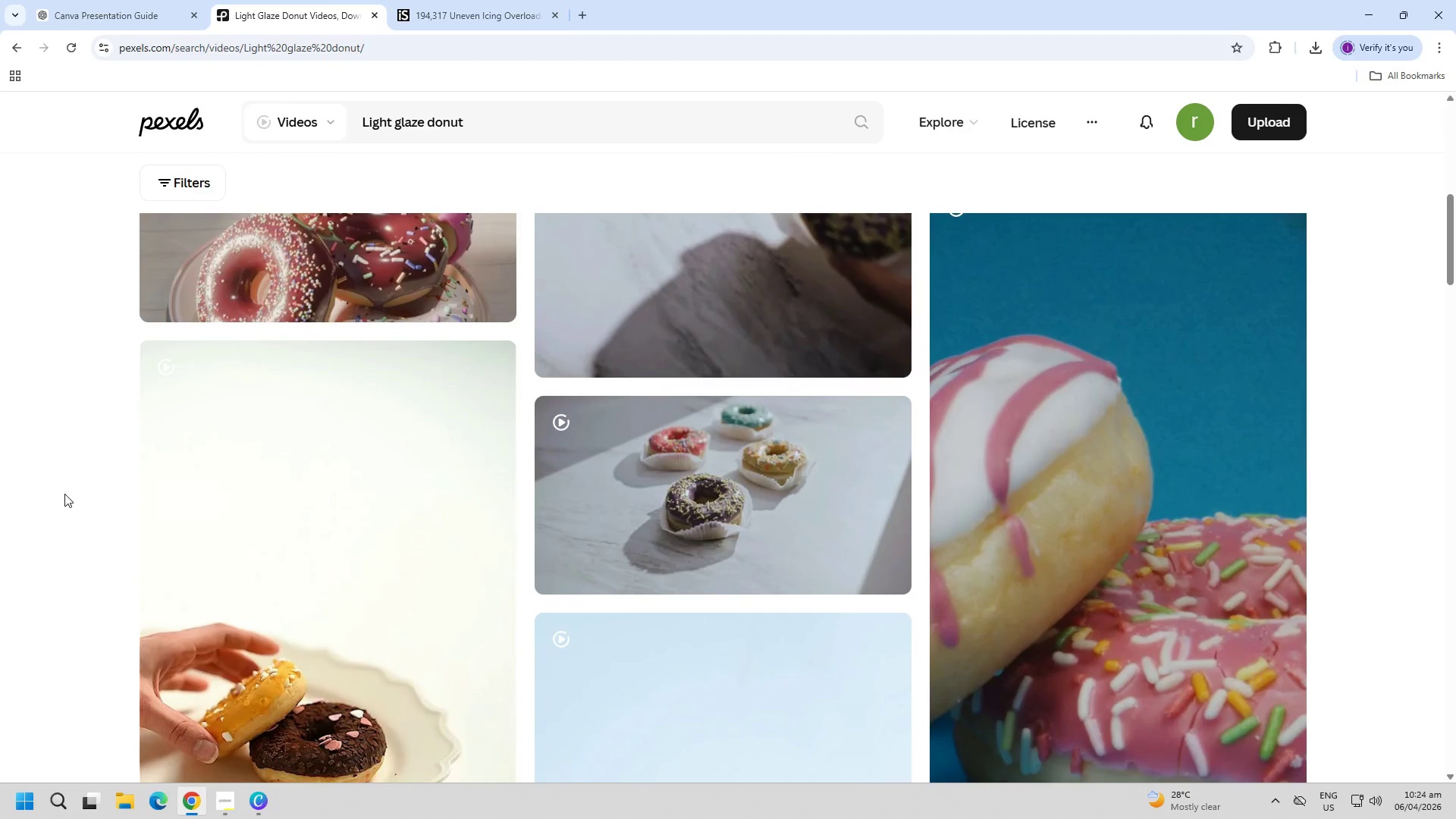 
left_click([458, 0])
 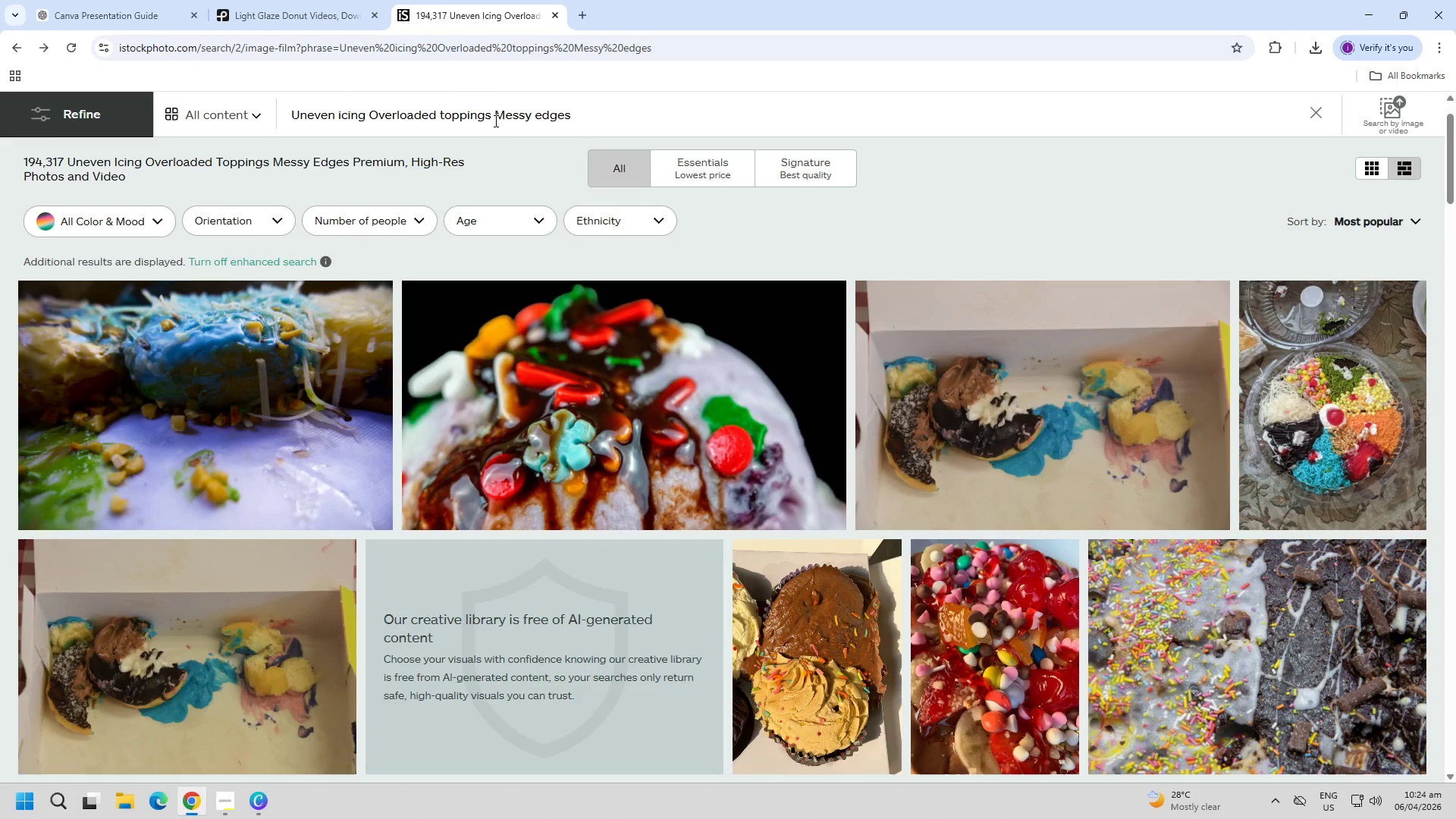 
scroll: coordinate [78, 483], scroll_direction: down, amount: 12.0
 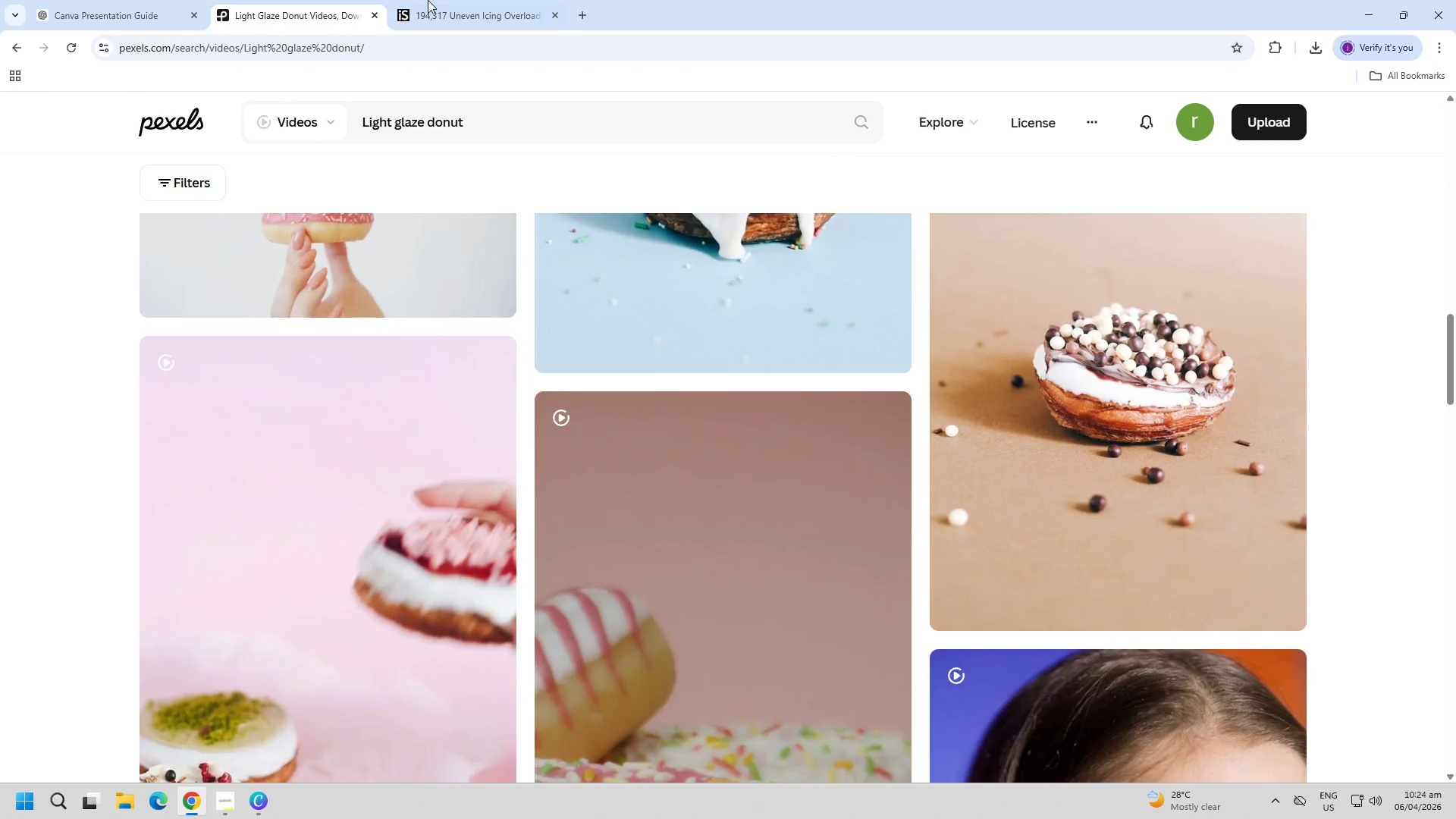 
double_click([494, 121])
 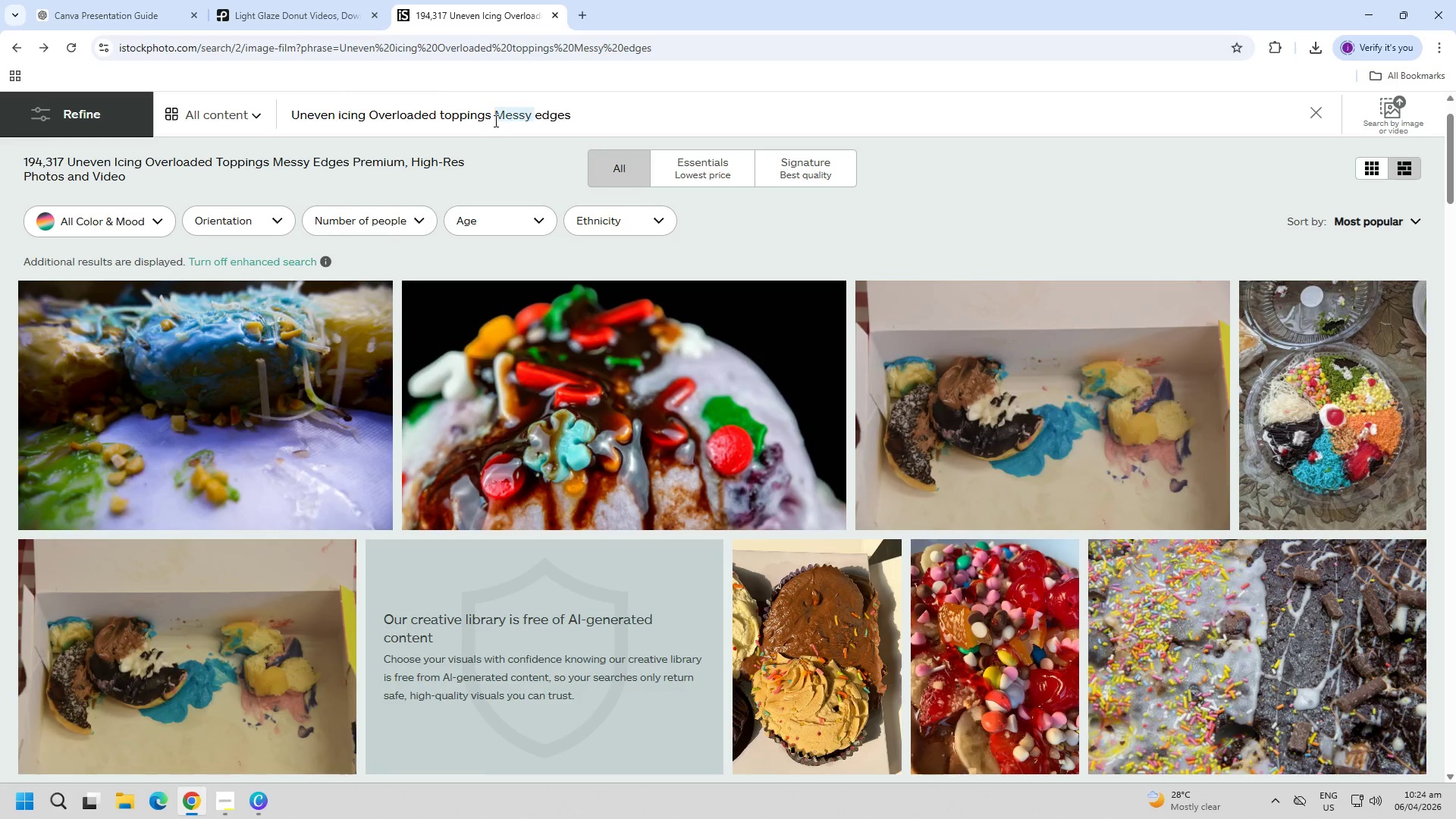 
triple_click([494, 121])
 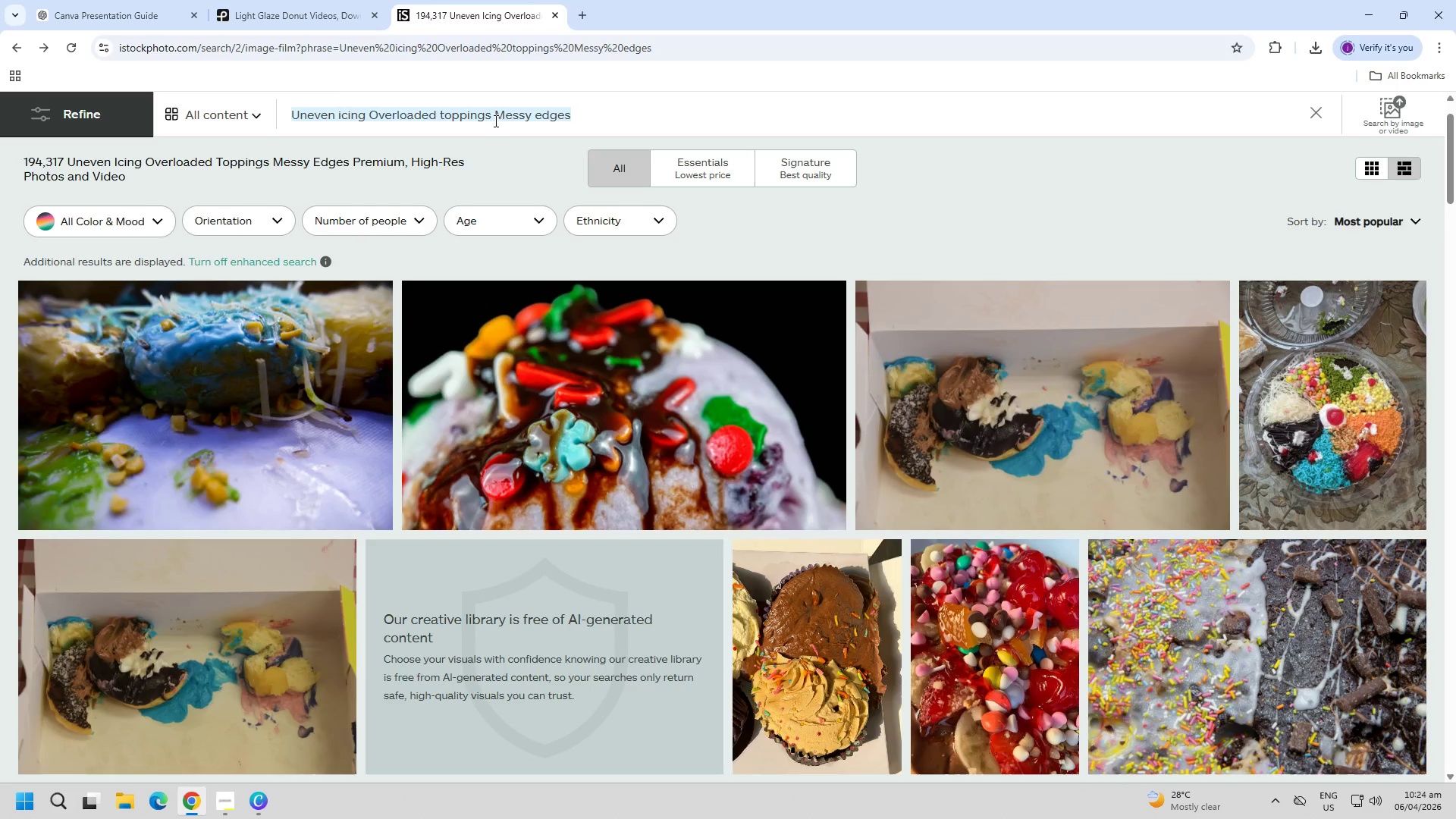 
triple_click([494, 121])
 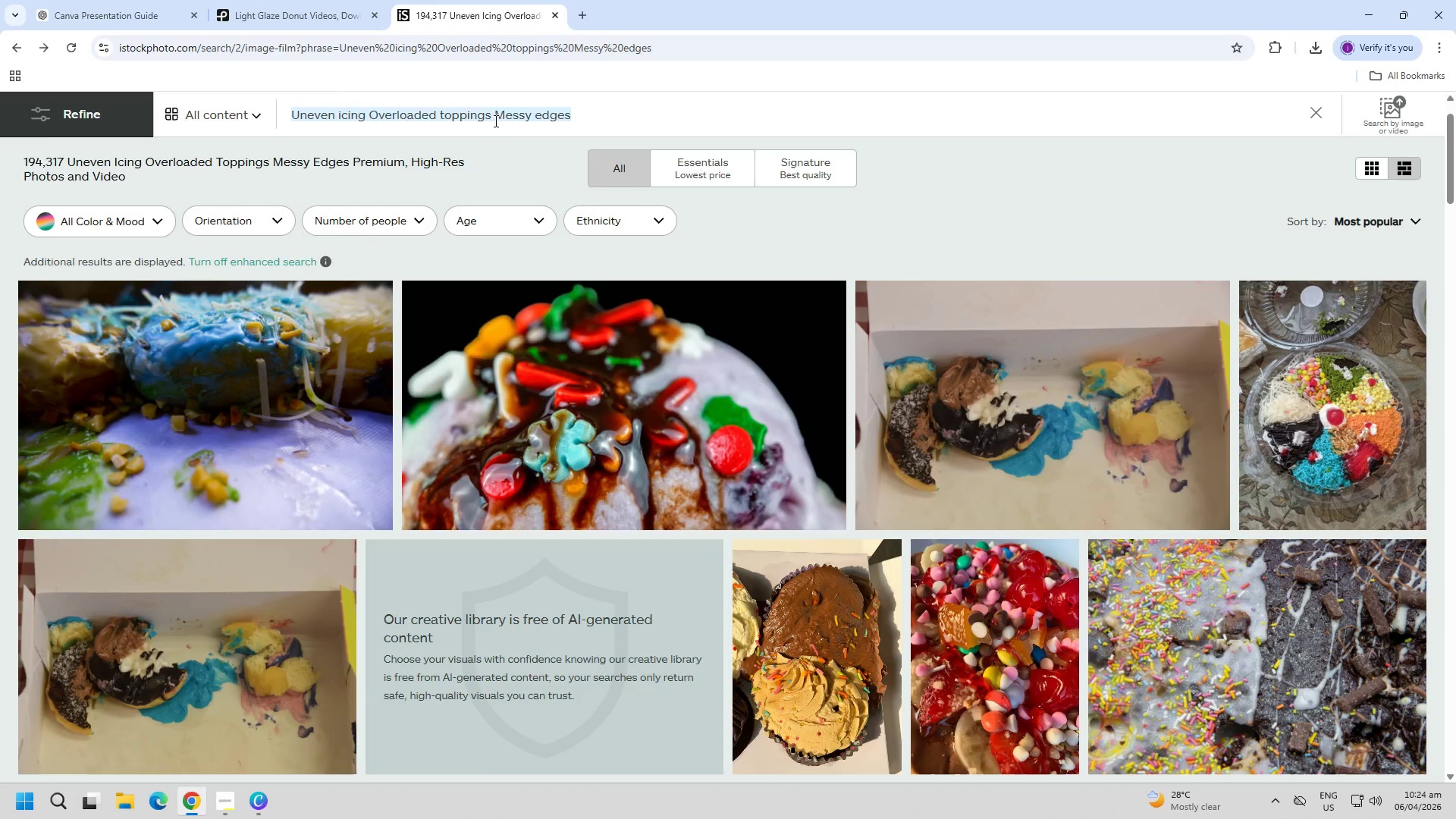 
key(Control+ControlLeft)
 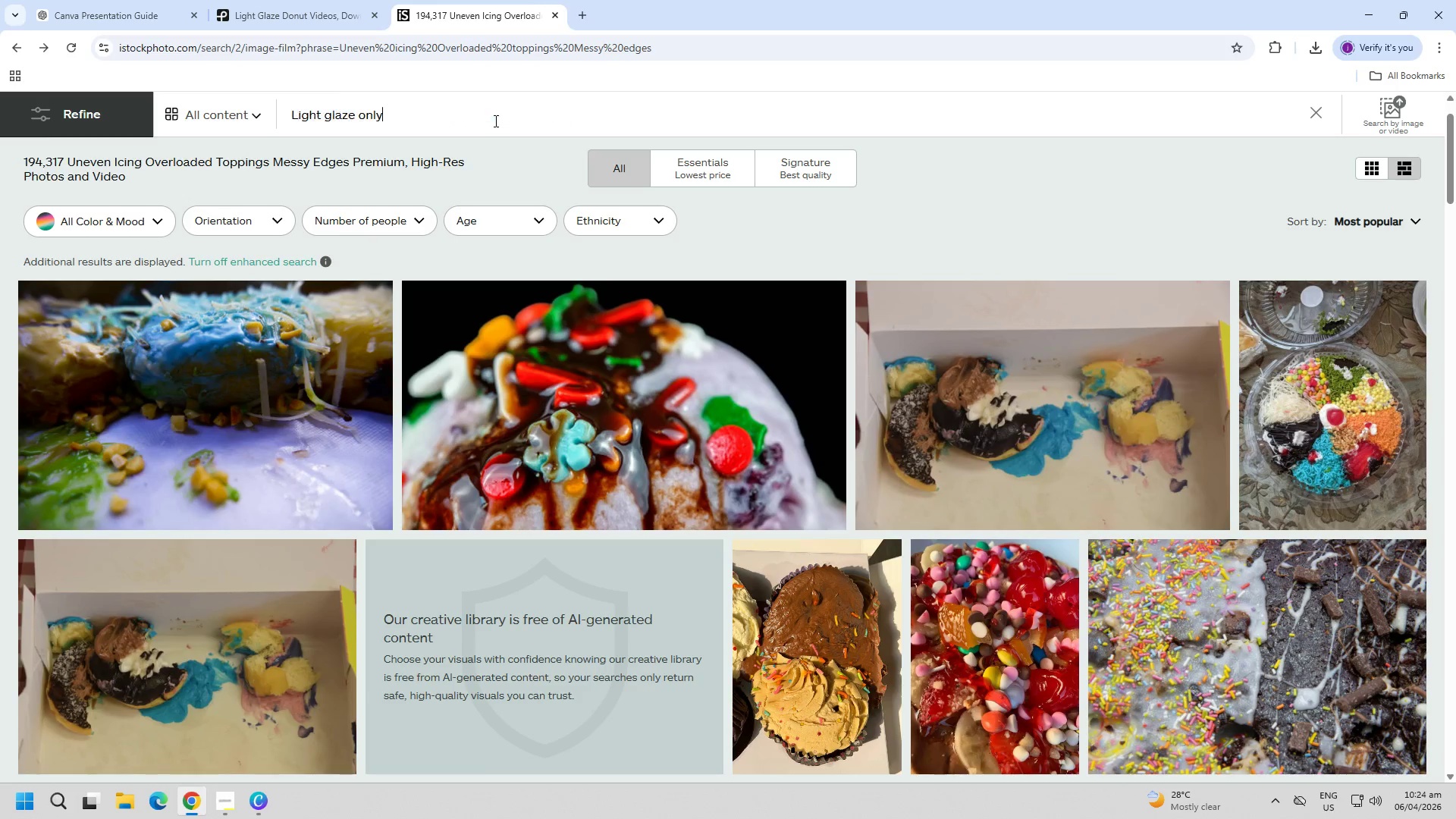 
key(Control+V)
 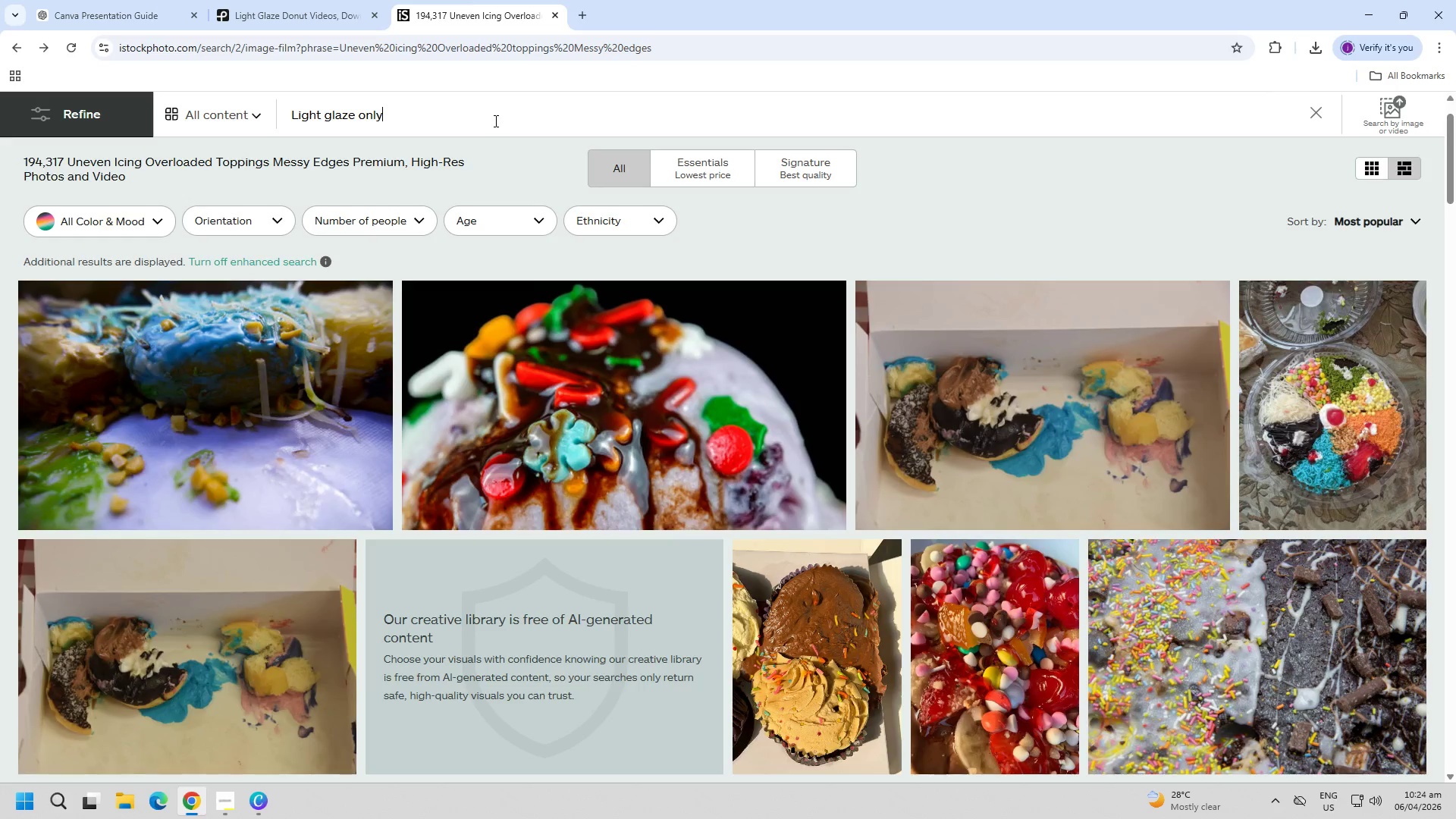 
key(Enter)
 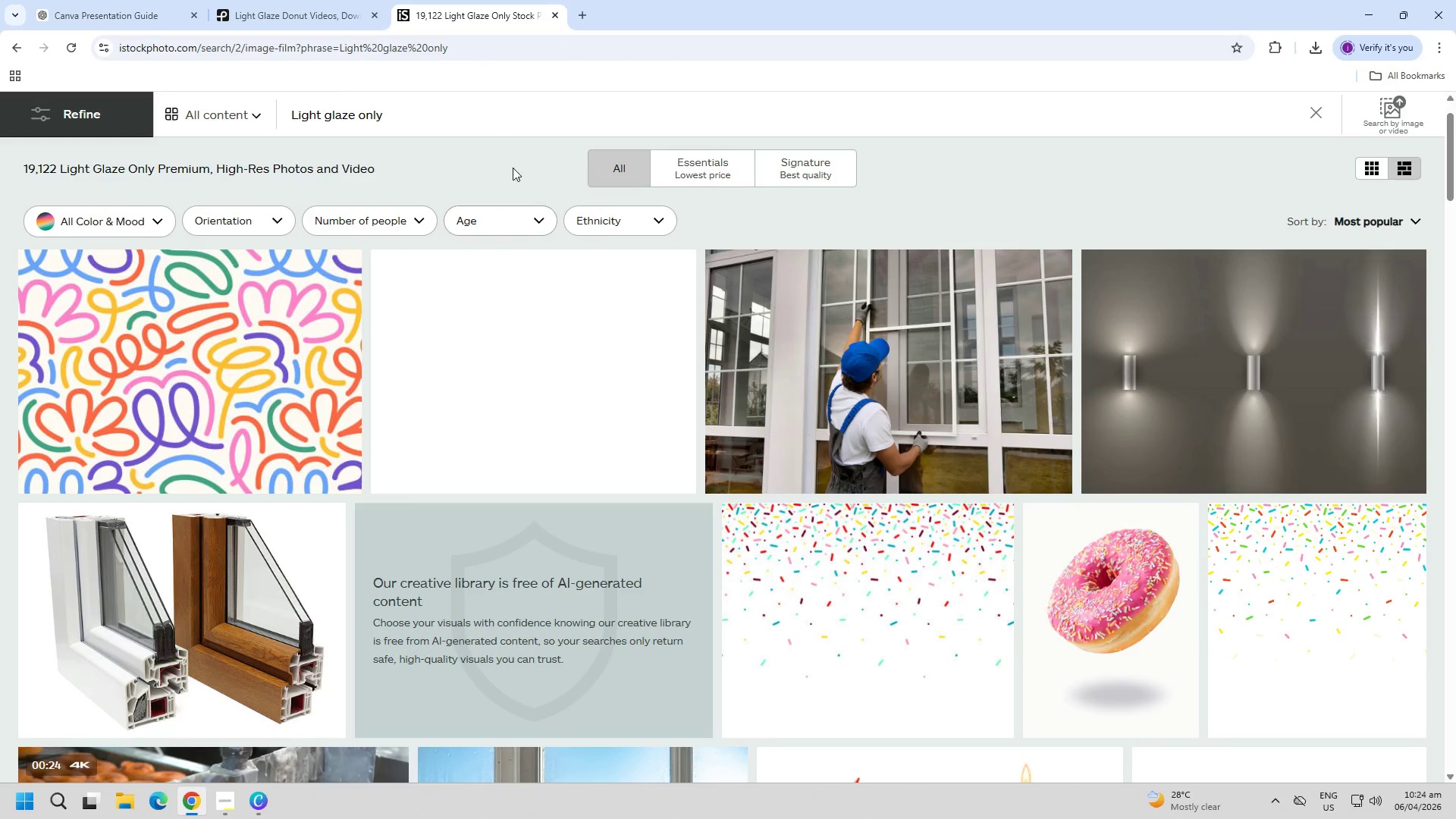 
left_click([546, 123])
 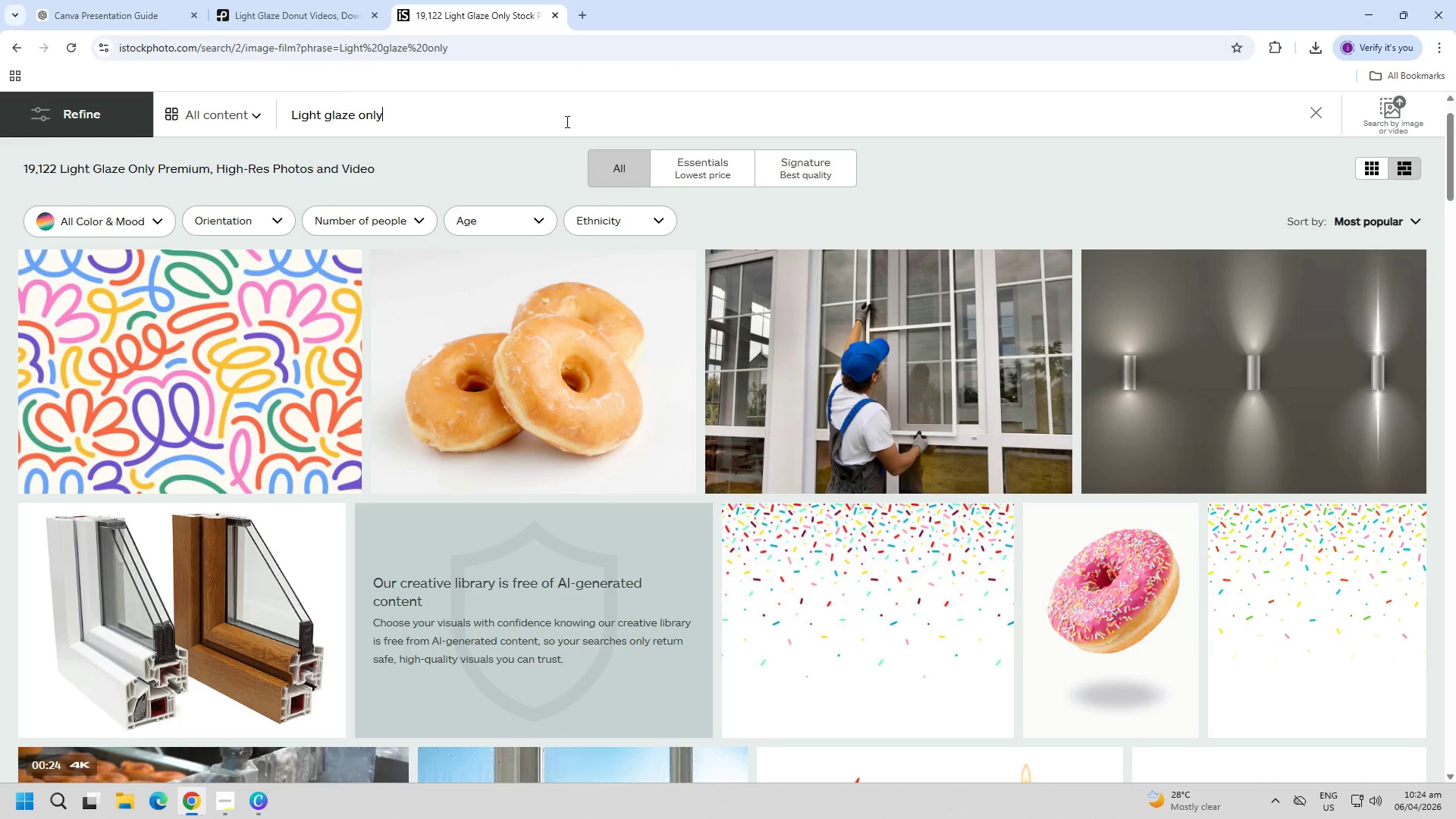 
left_click([542, 327])
 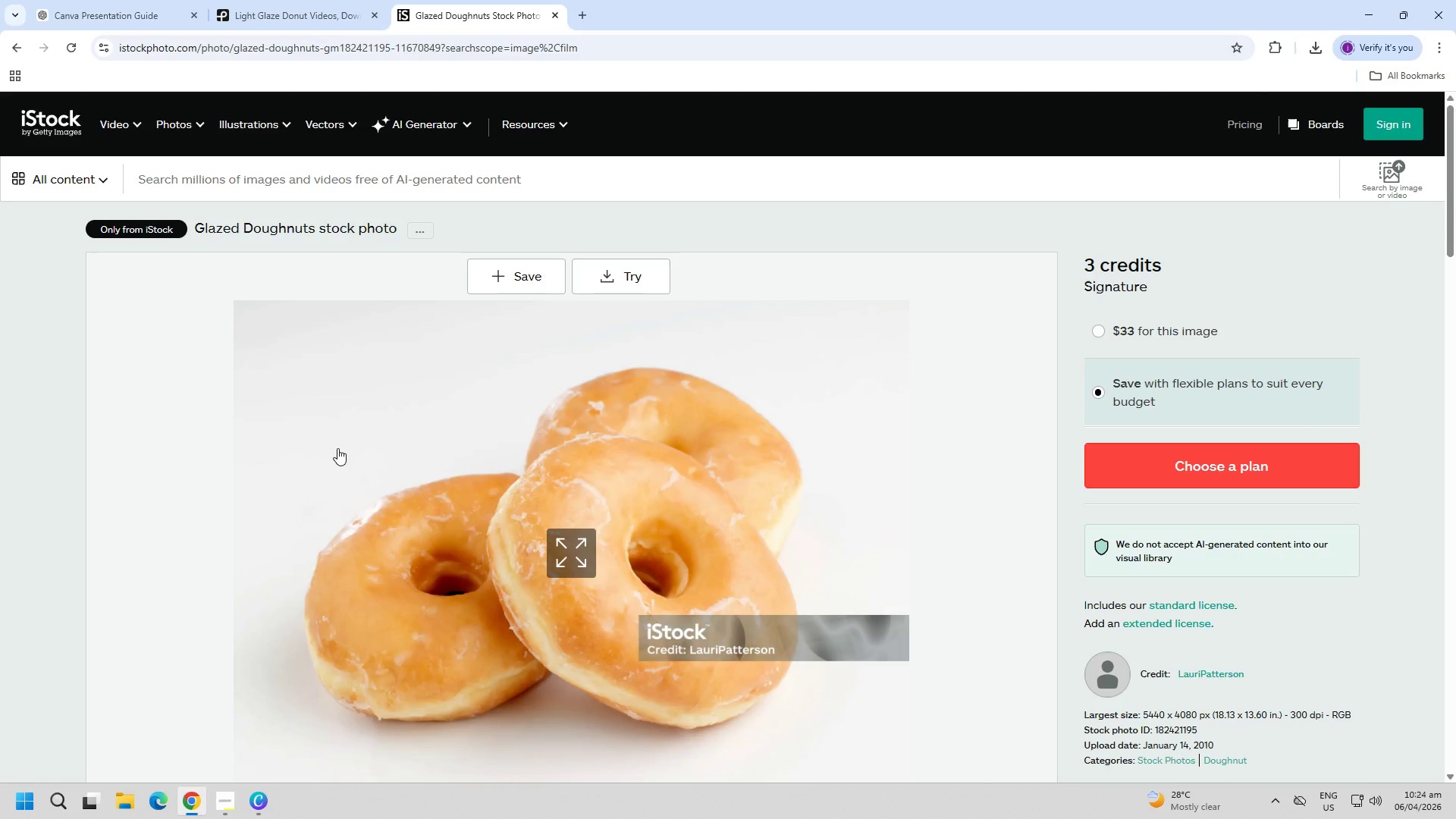 
scroll: coordinate [336, 447], scroll_direction: down, amount: 2.0
 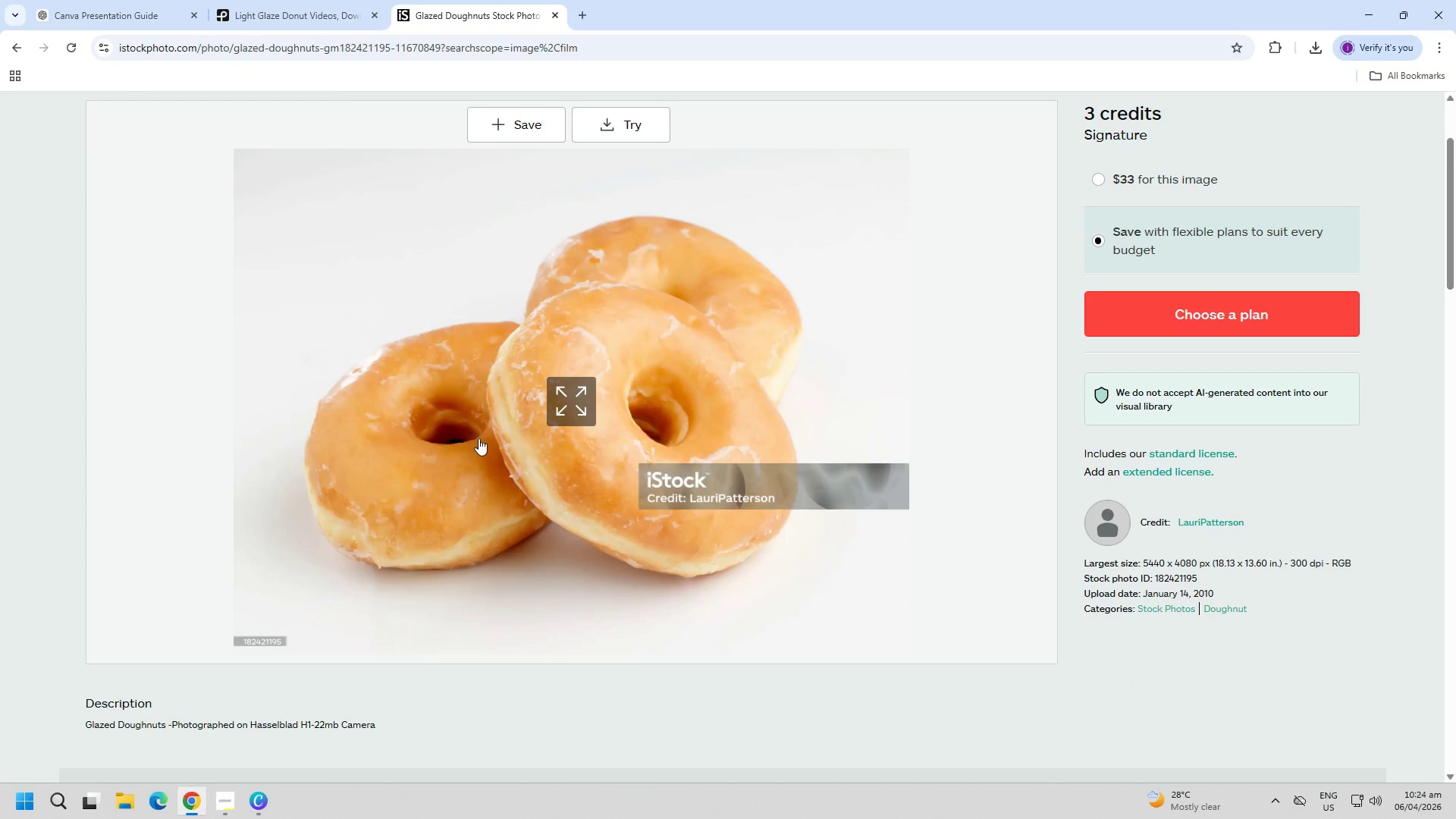 
left_click([281, 0])
 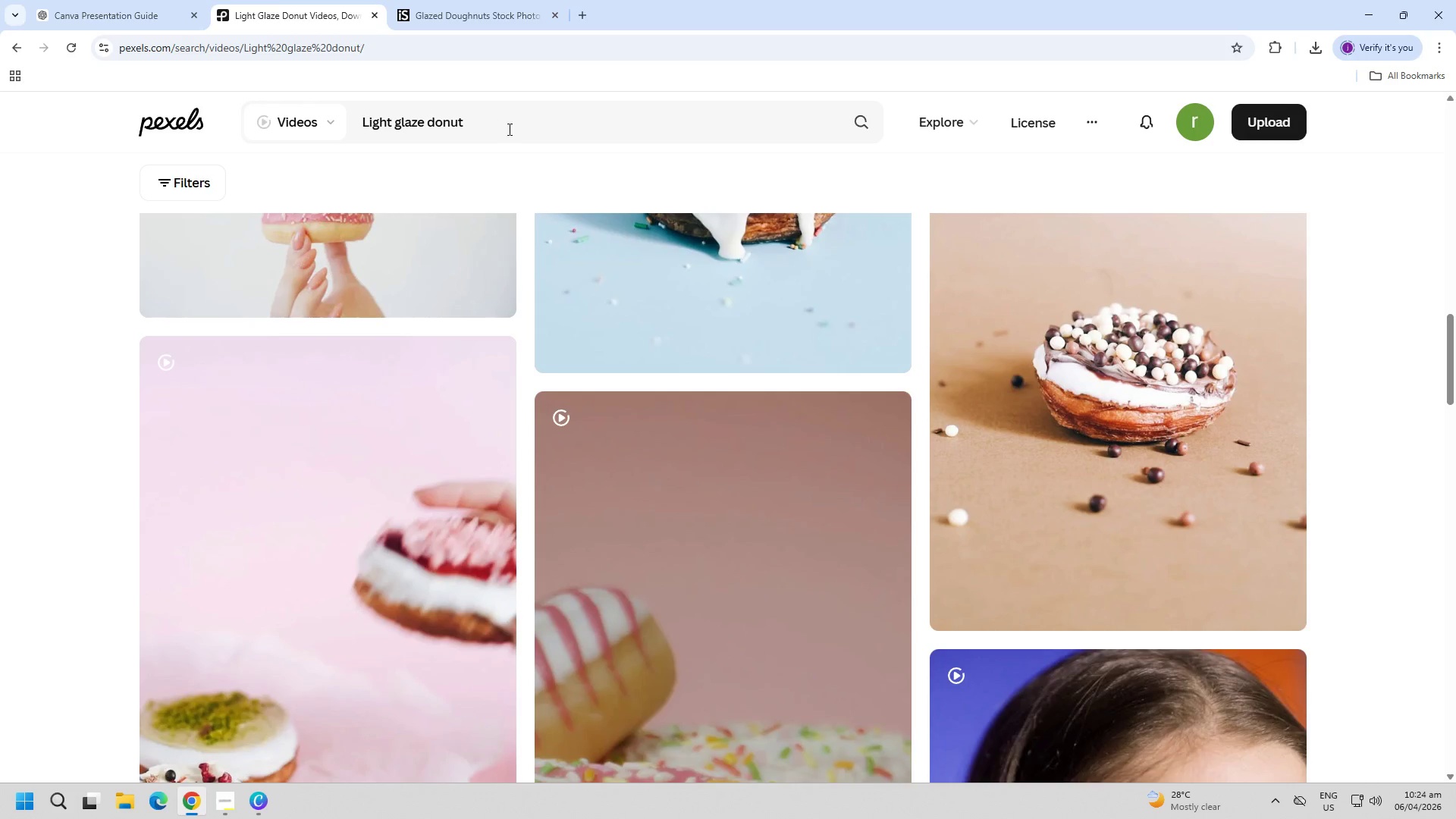 
scroll: coordinate [463, 441], scroll_direction: up, amount: 4.0
 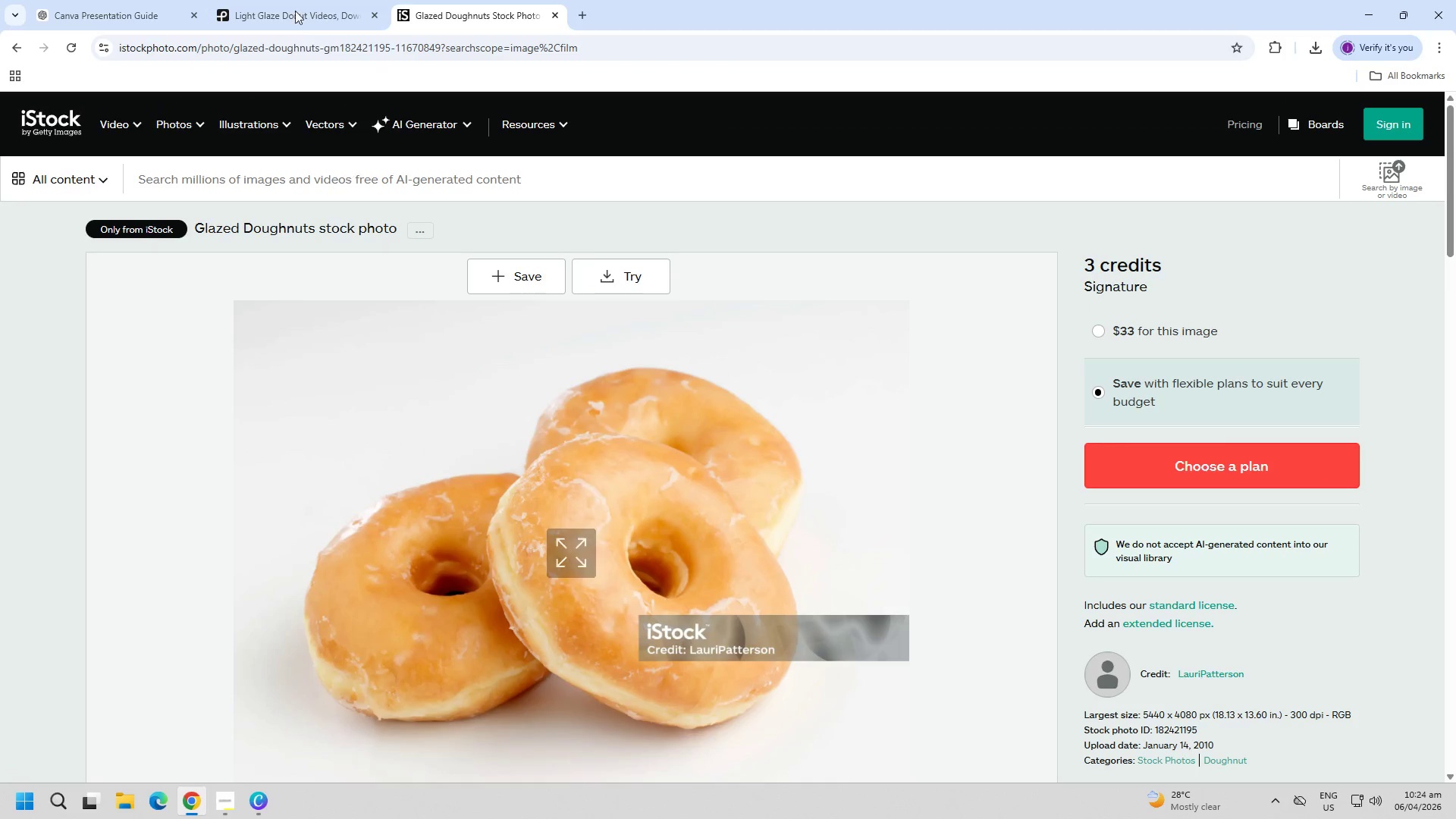 
double_click([511, 129])
 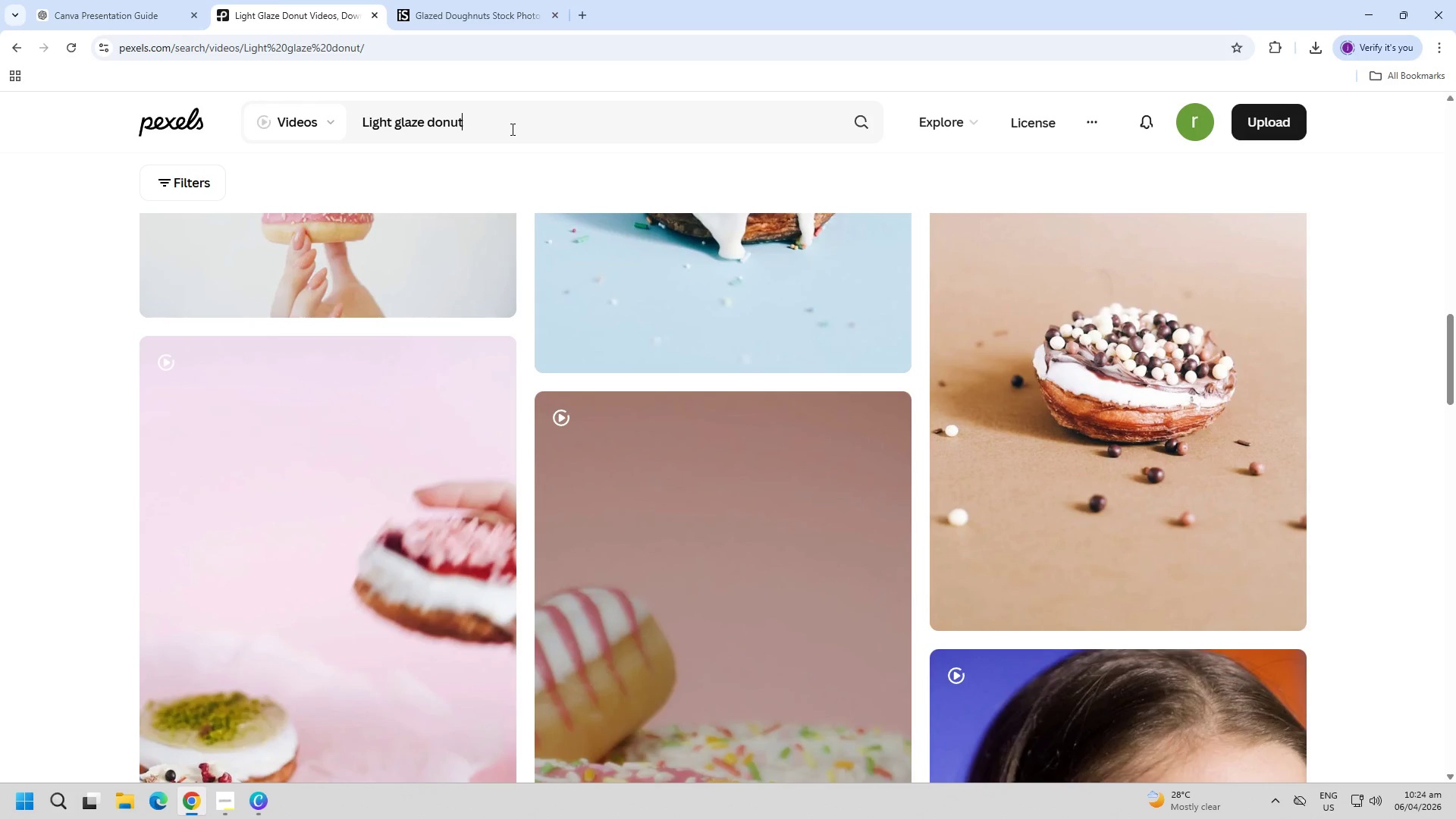 
triple_click([511, 129])
 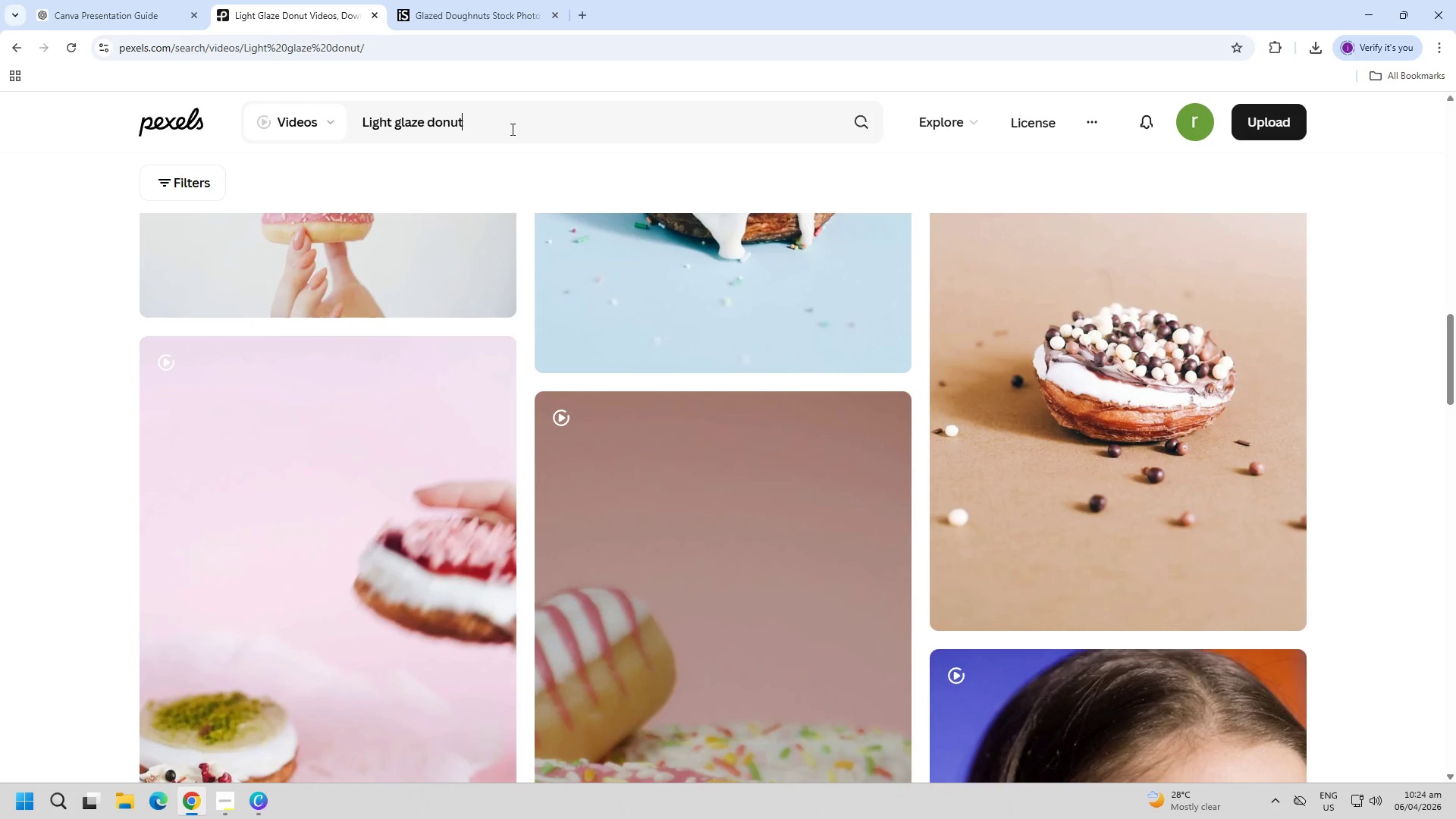 
triple_click([511, 129])
 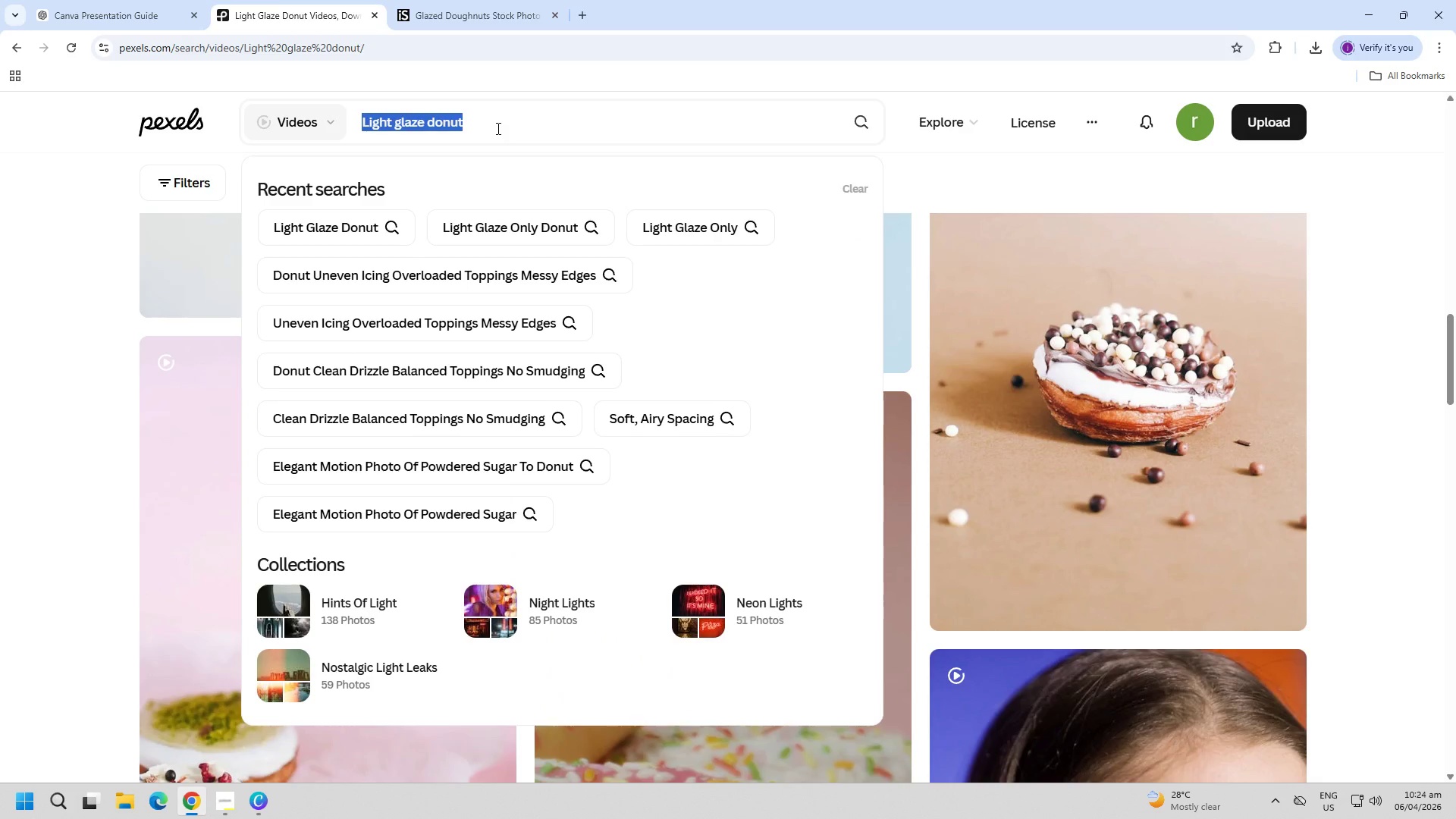 
type(glazed nougnuts)
 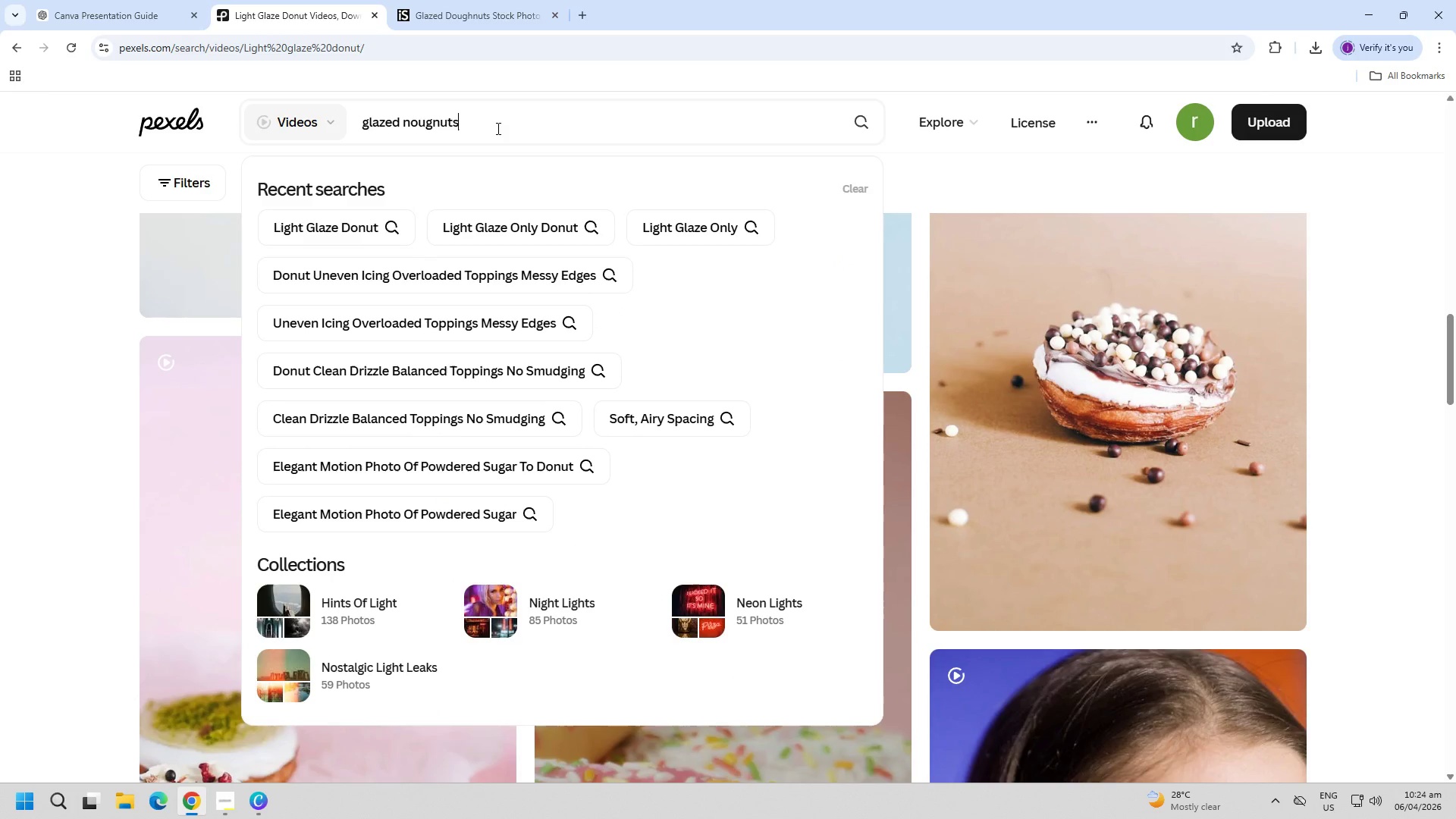 
key(Enter)
 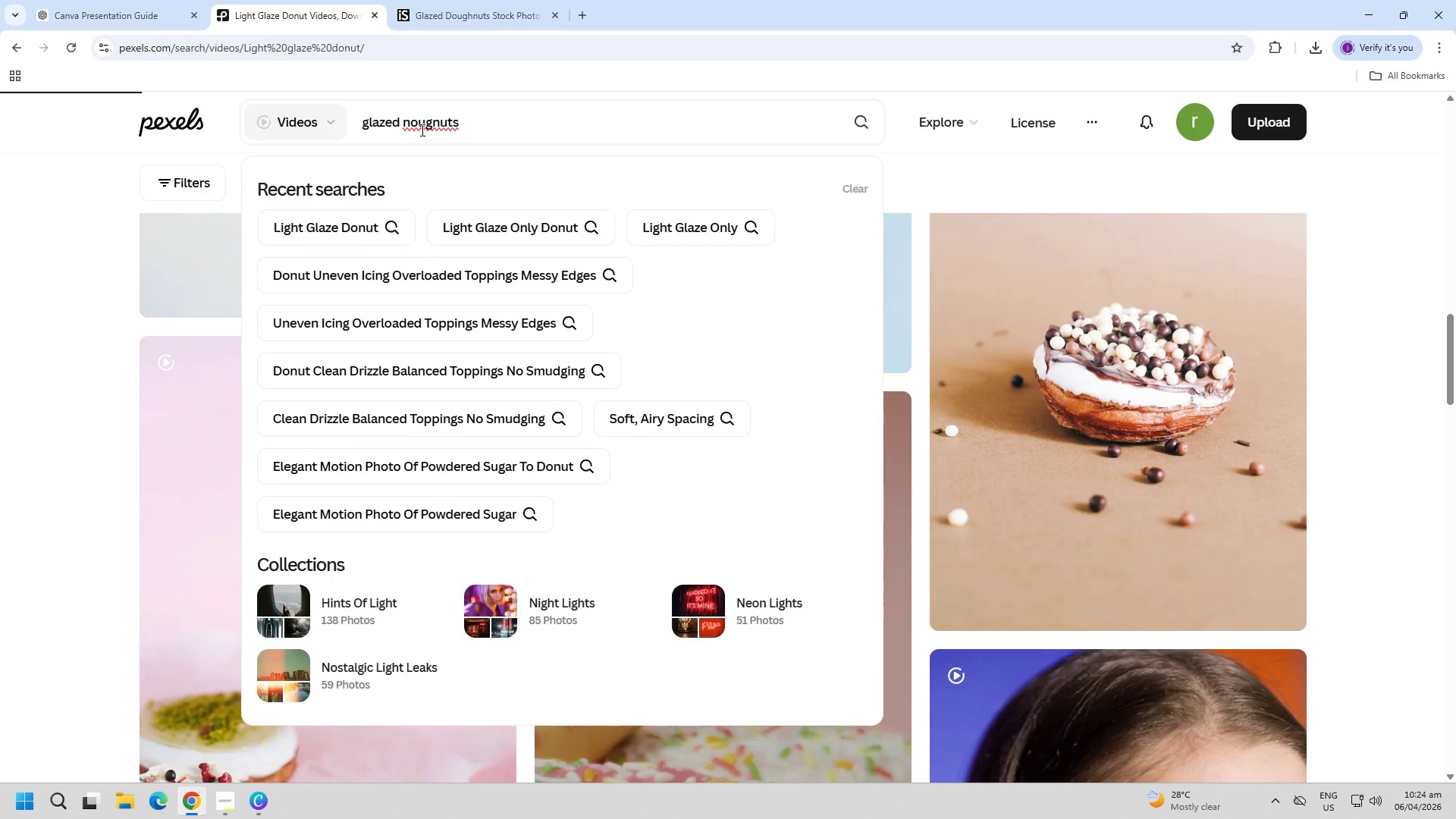 
left_click([413, 123])
 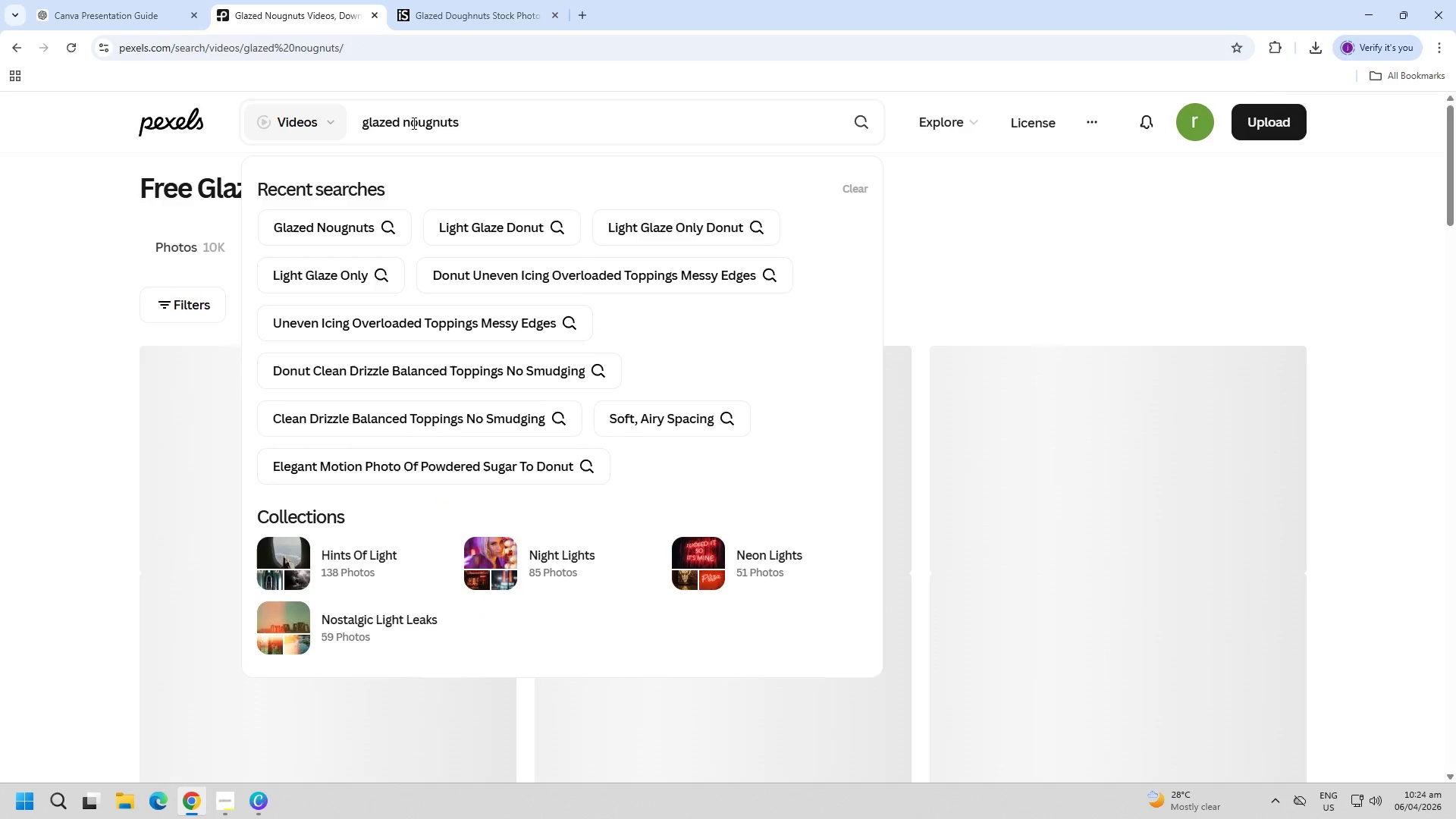 
key(Backspace)
 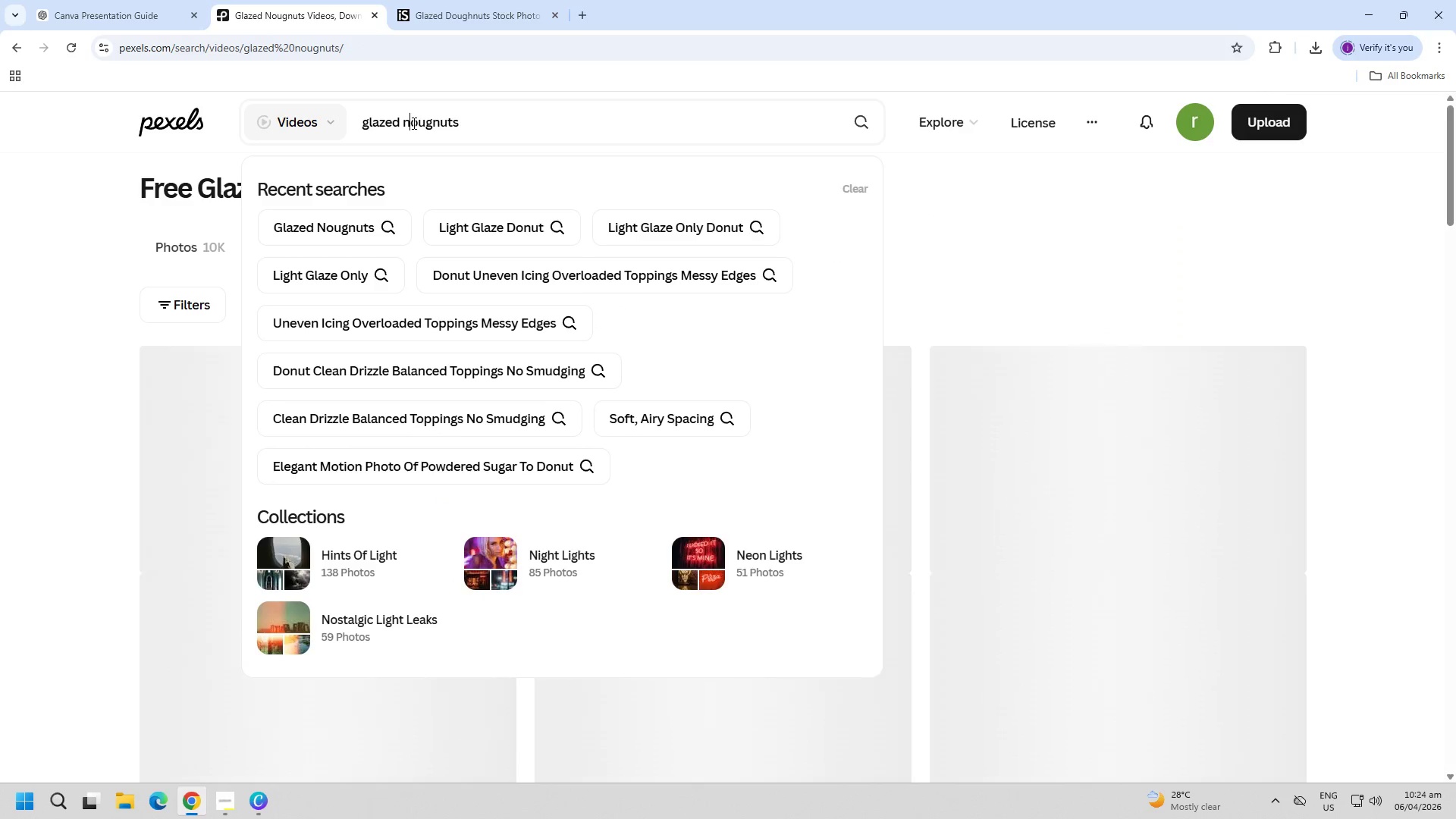 
key(D)
 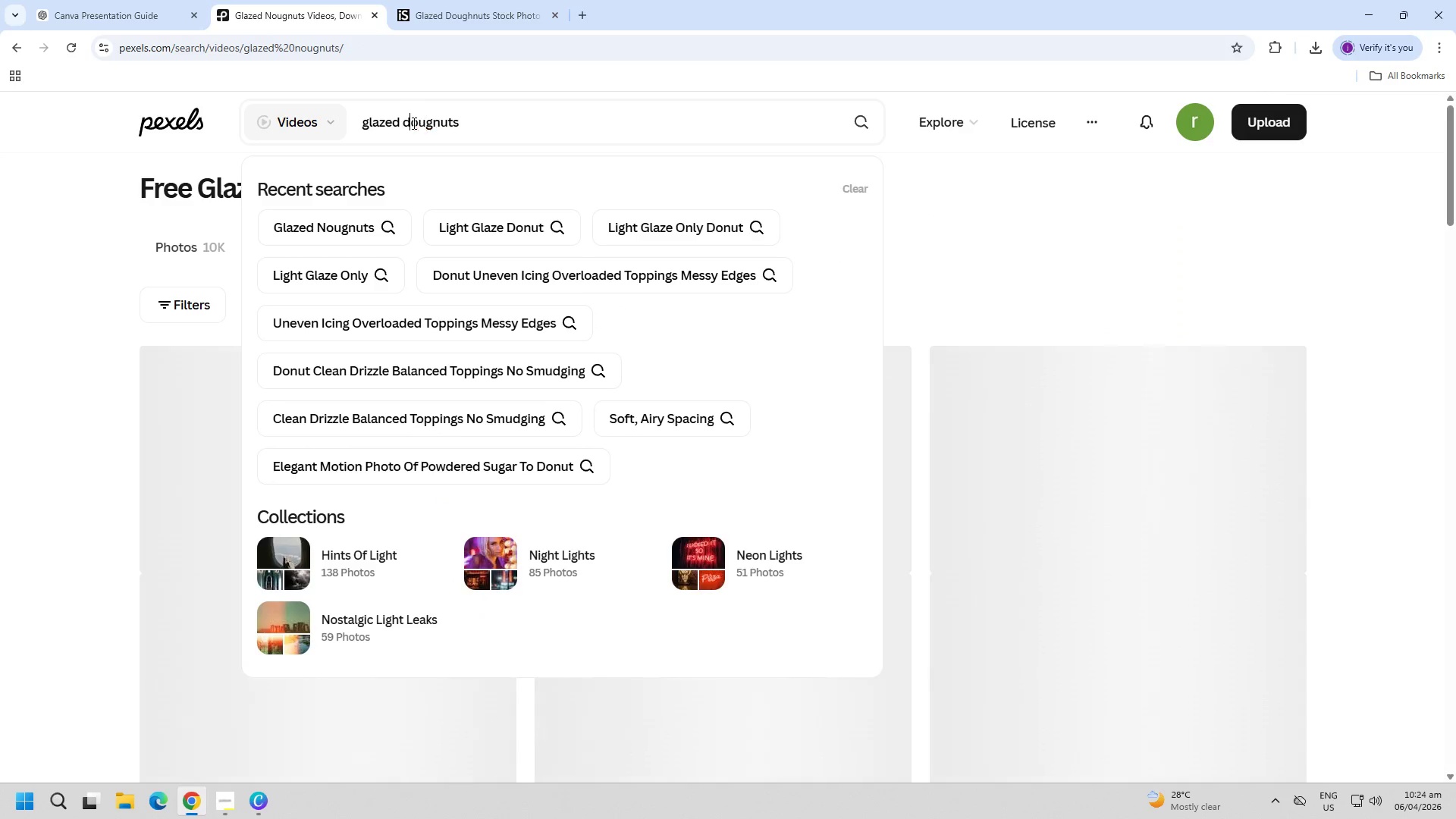 
key(Enter)
 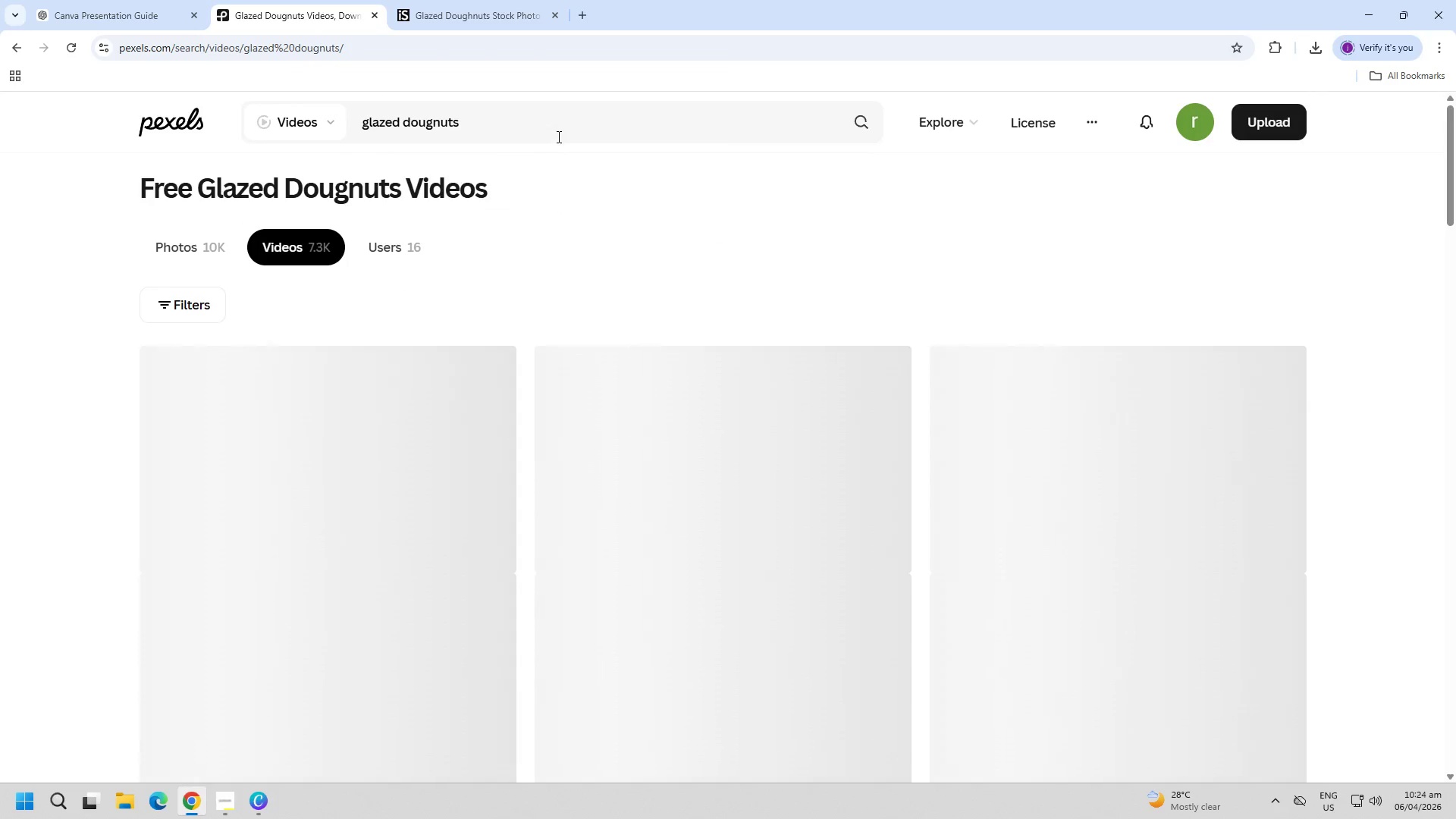 
left_click([187, 244])
 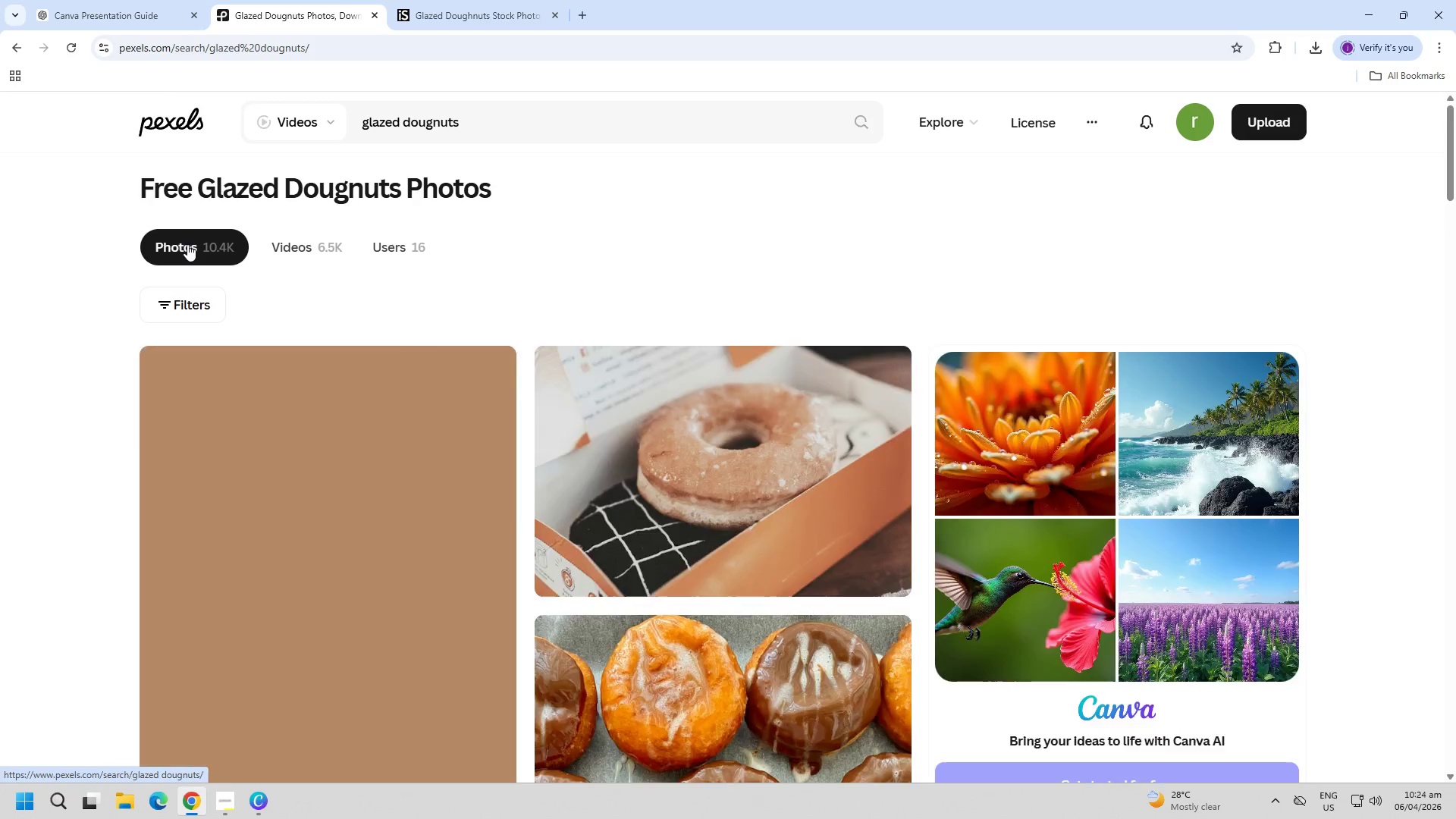 
scroll: coordinate [347, 447], scroll_direction: down, amount: 27.0
 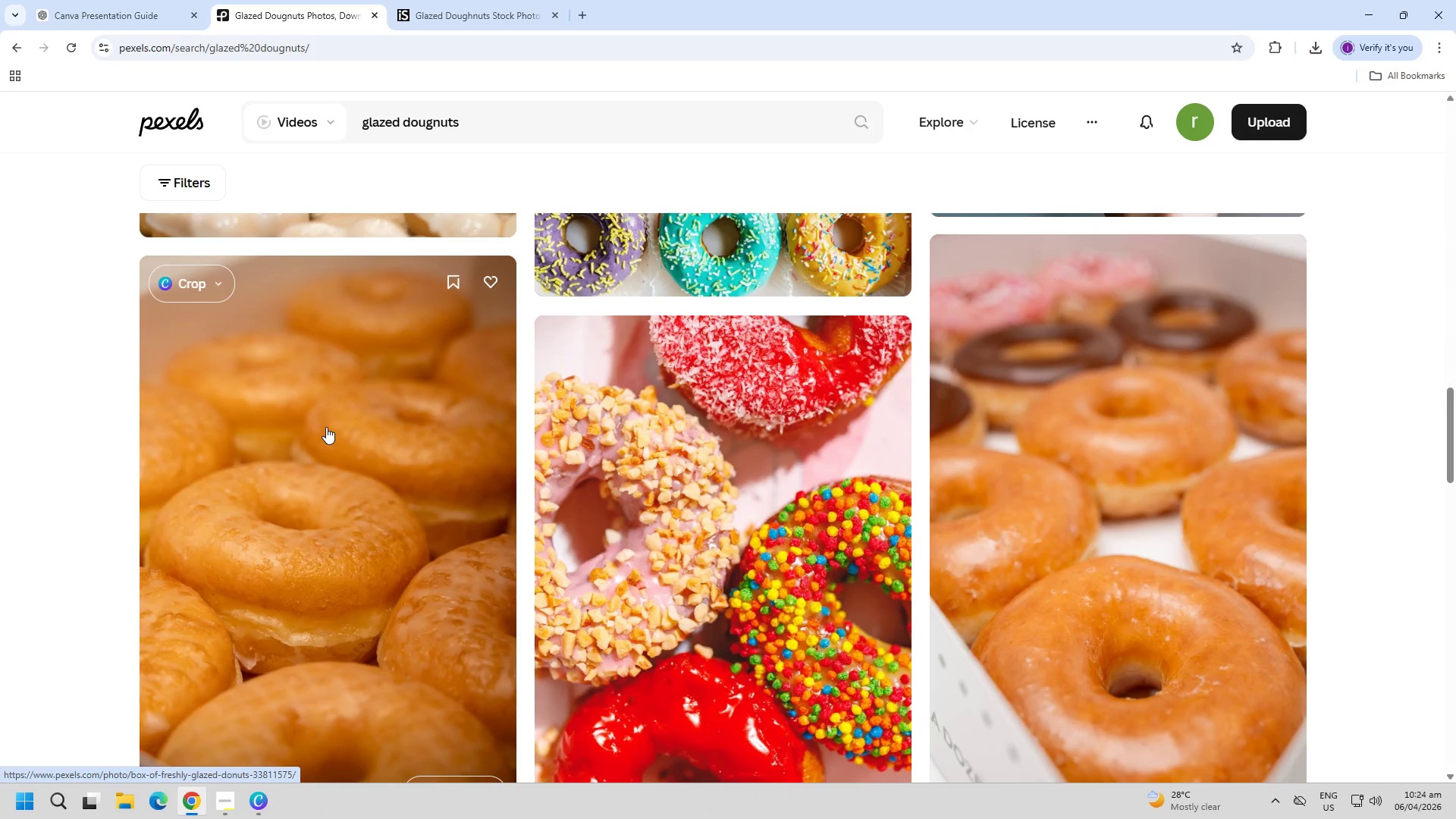 
left_click([1150, 408])
 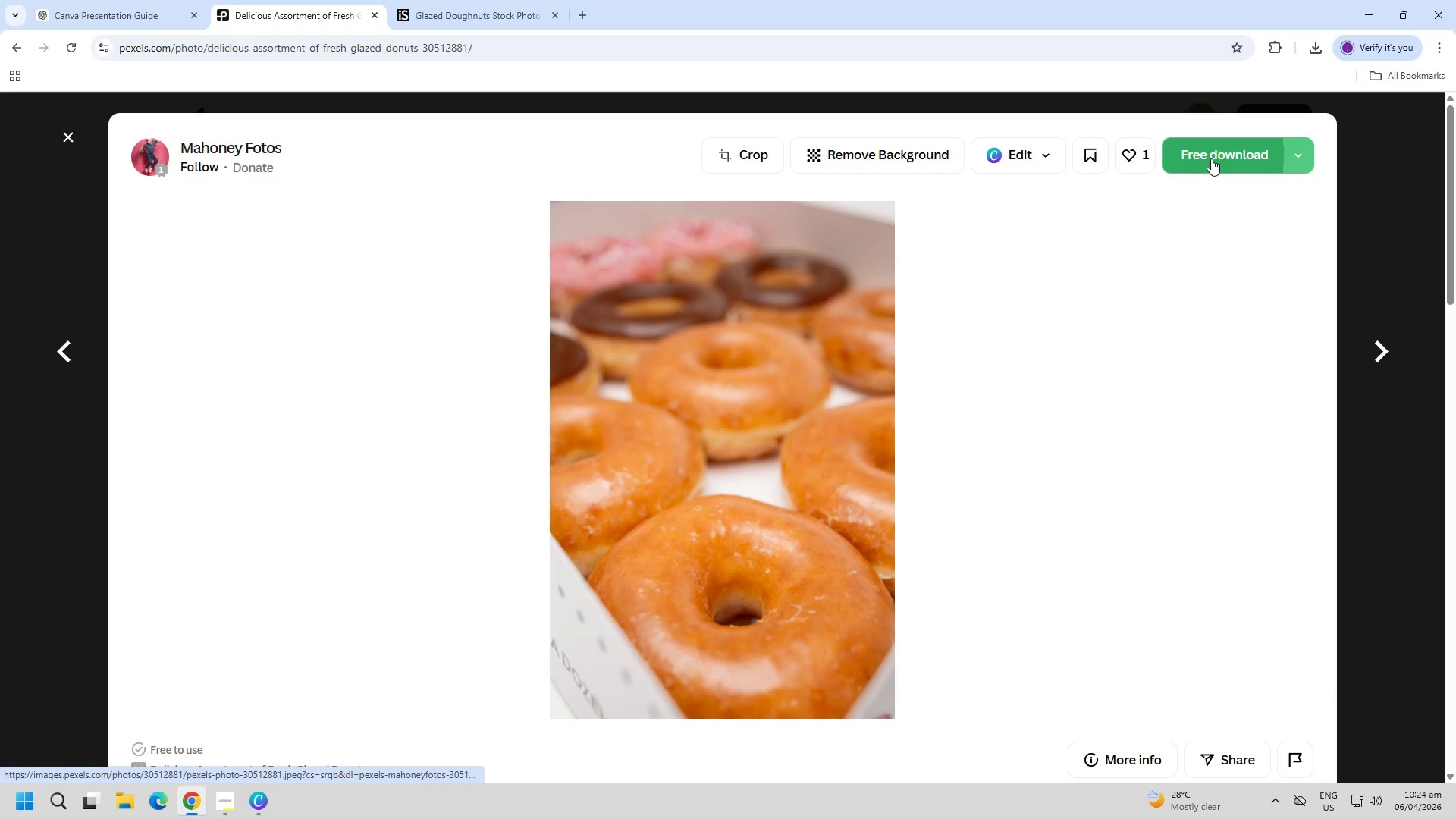 
scroll: coordinate [399, 438], scroll_direction: down, amount: 2.0
 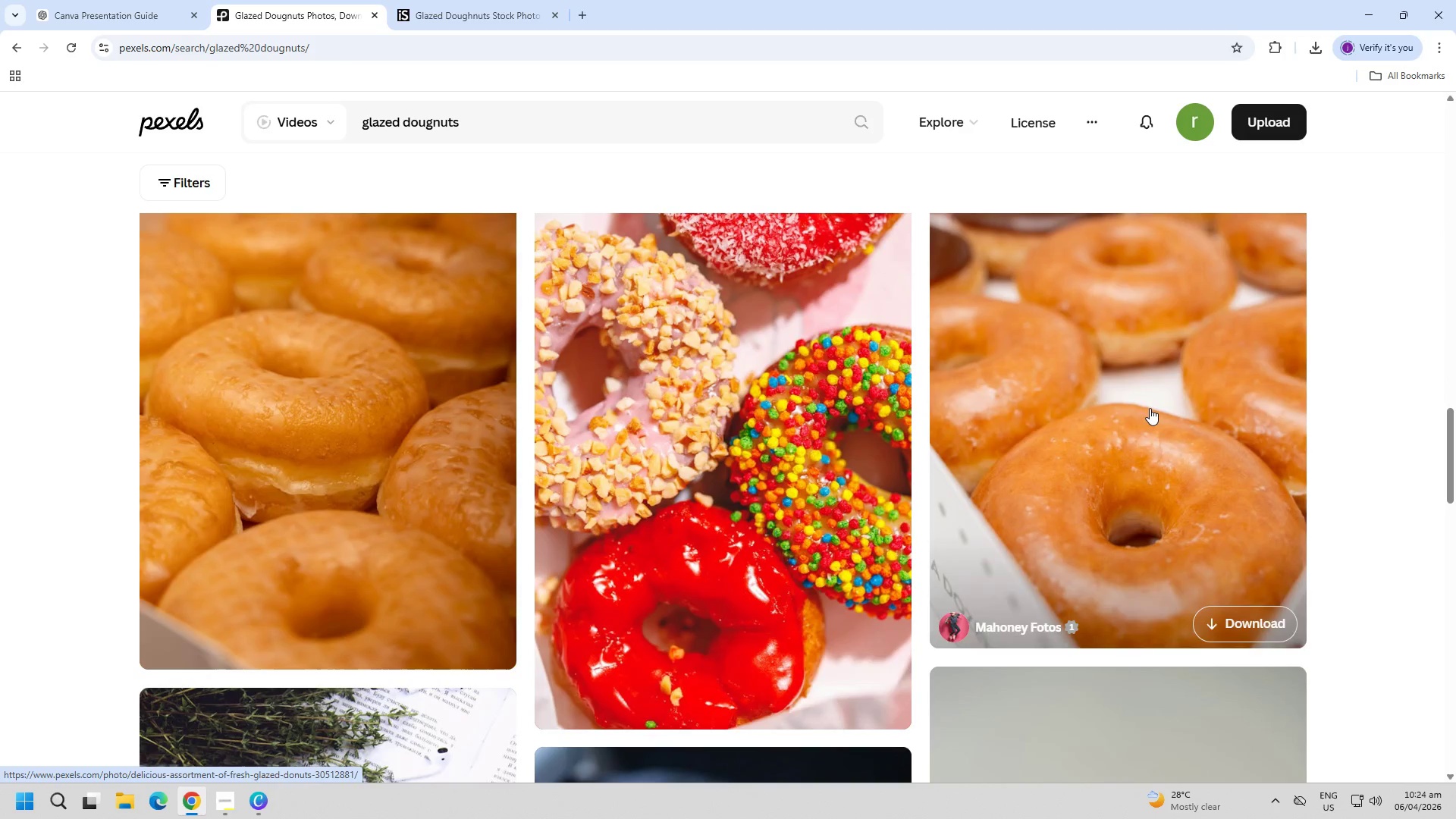 
key(Escape)
 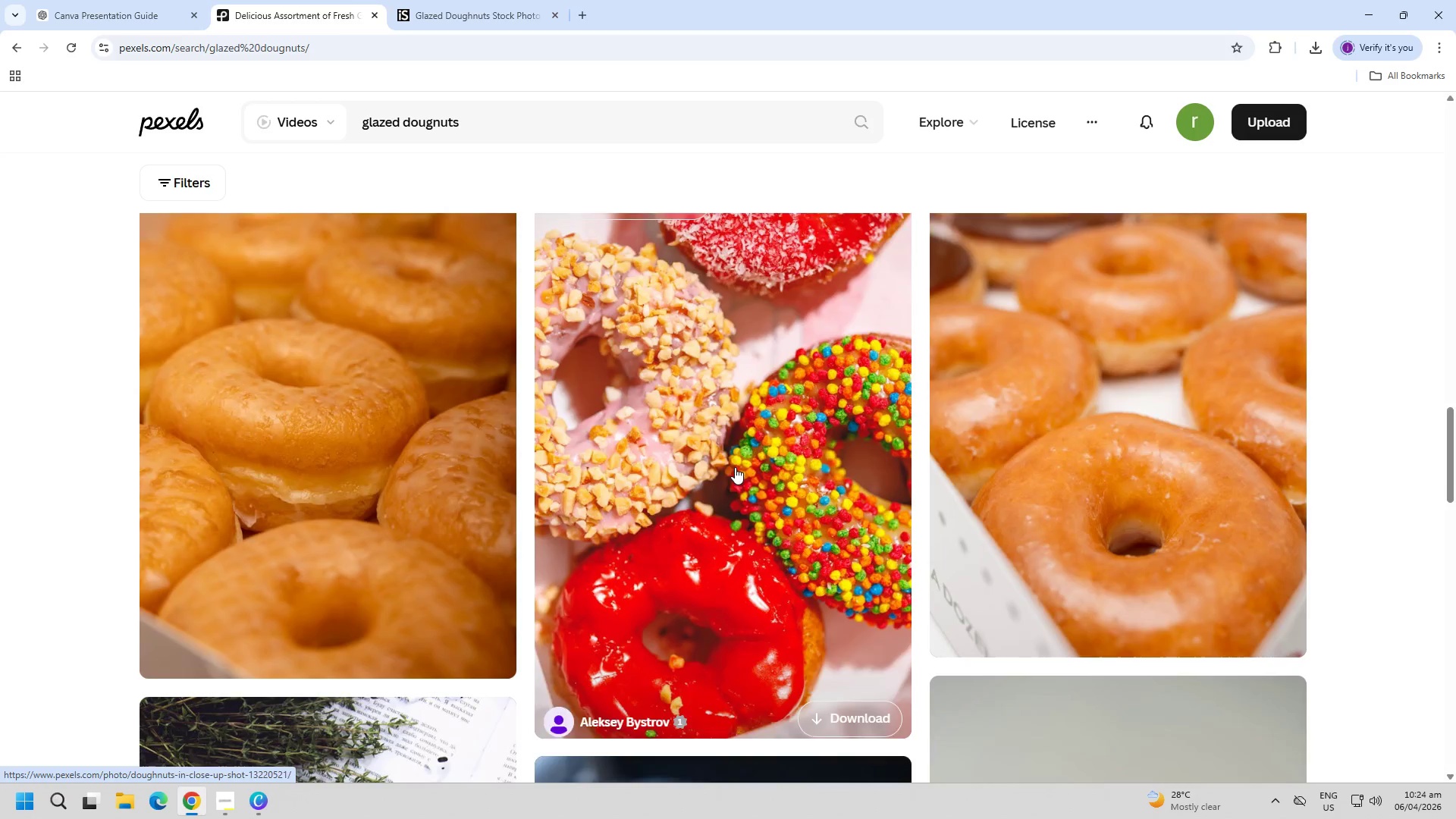 
scroll: coordinate [735, 467], scroll_direction: down, amount: 5.0
 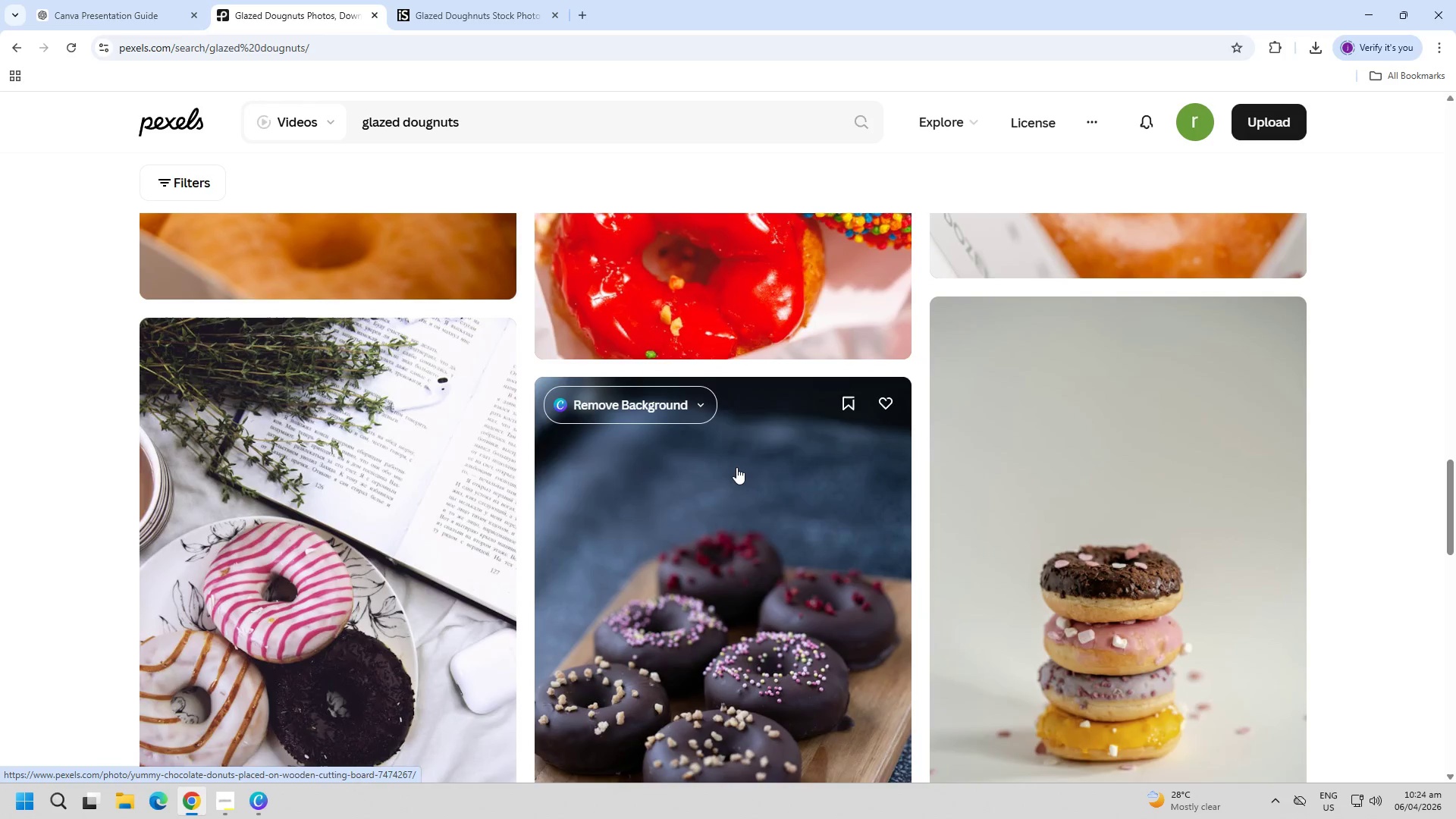 
left_click([1034, 449])
 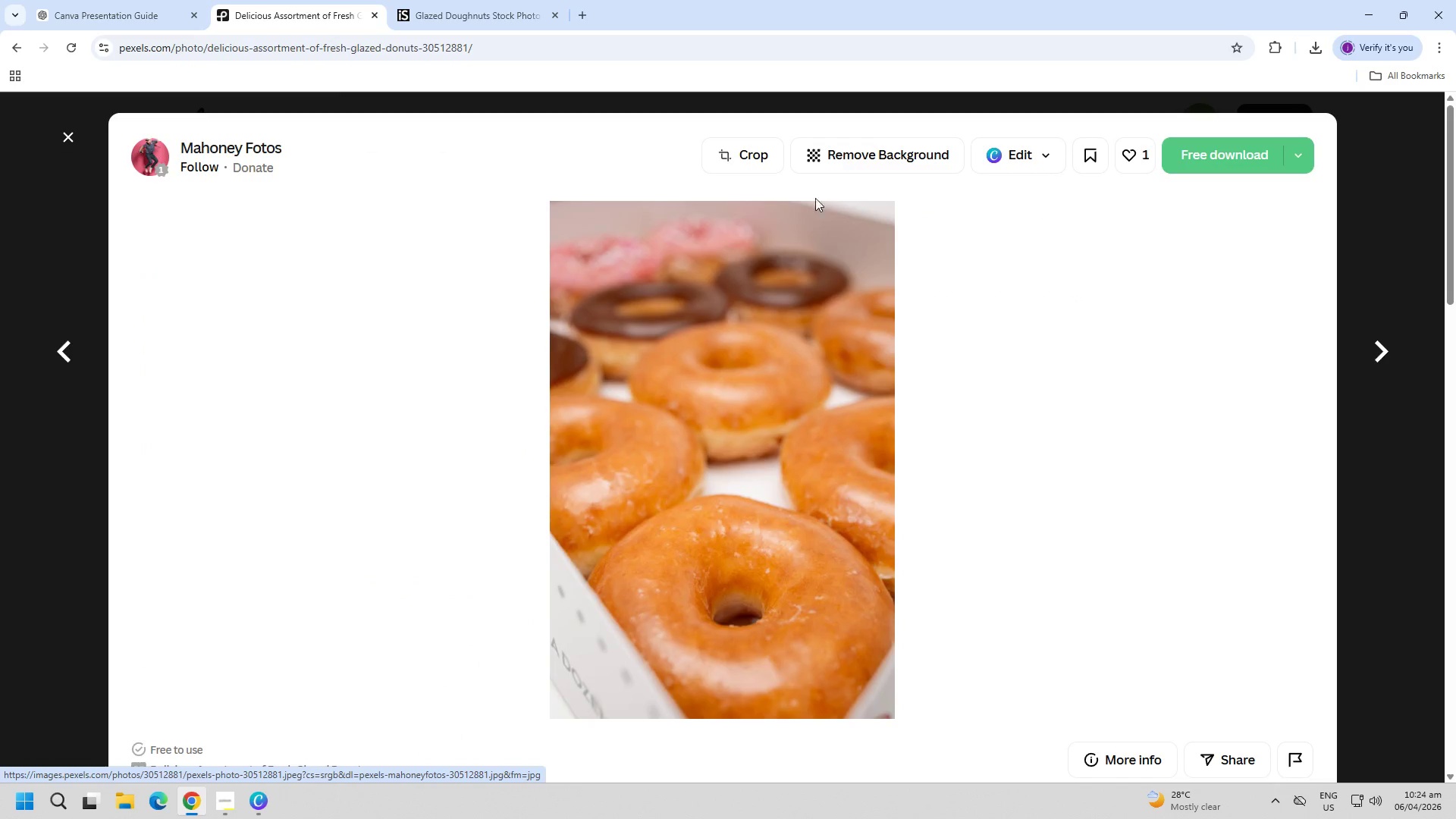 
scroll: coordinate [742, 464], scroll_direction: up, amount: 4.0
 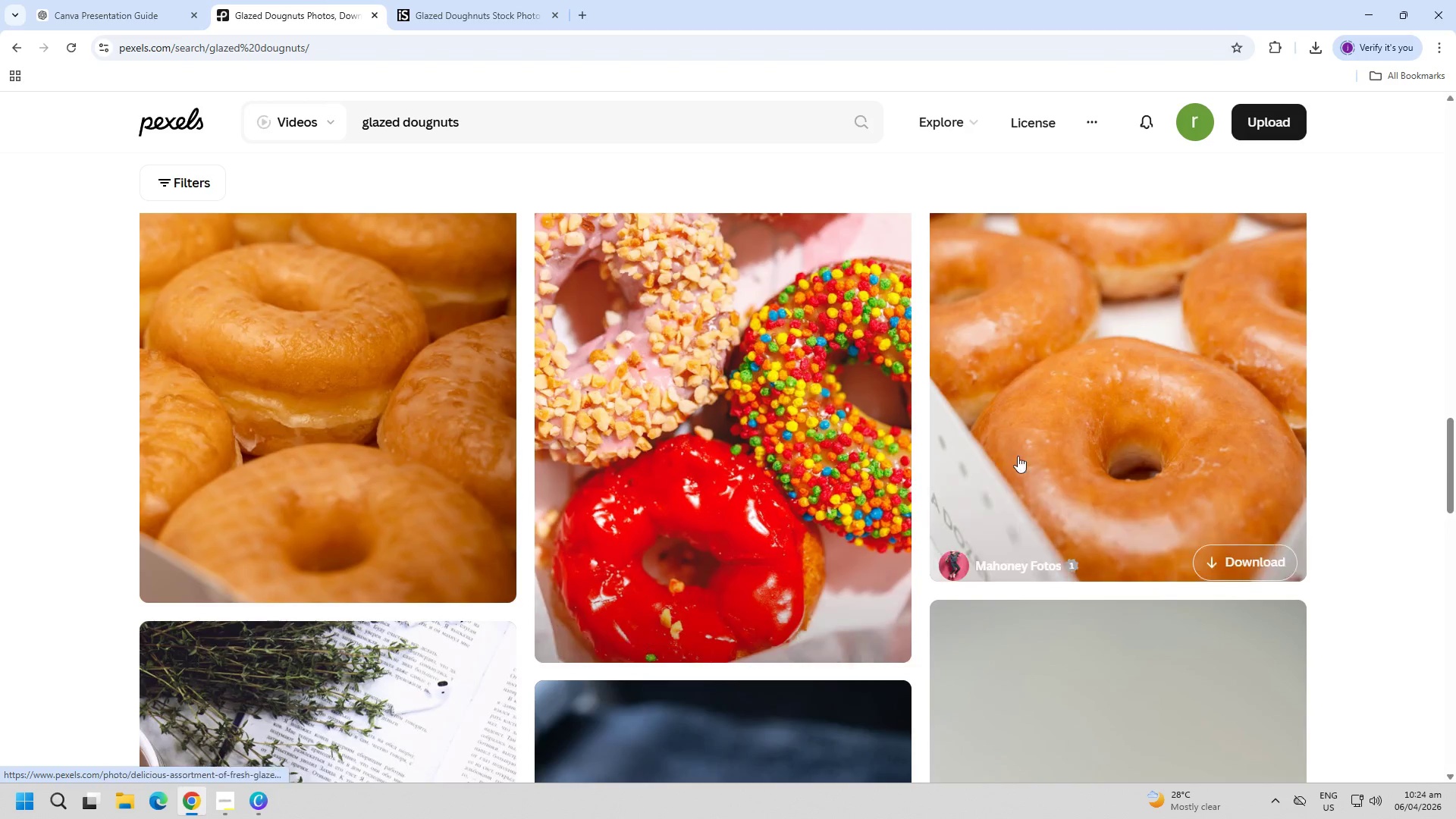 
key(Control+ControlLeft)
 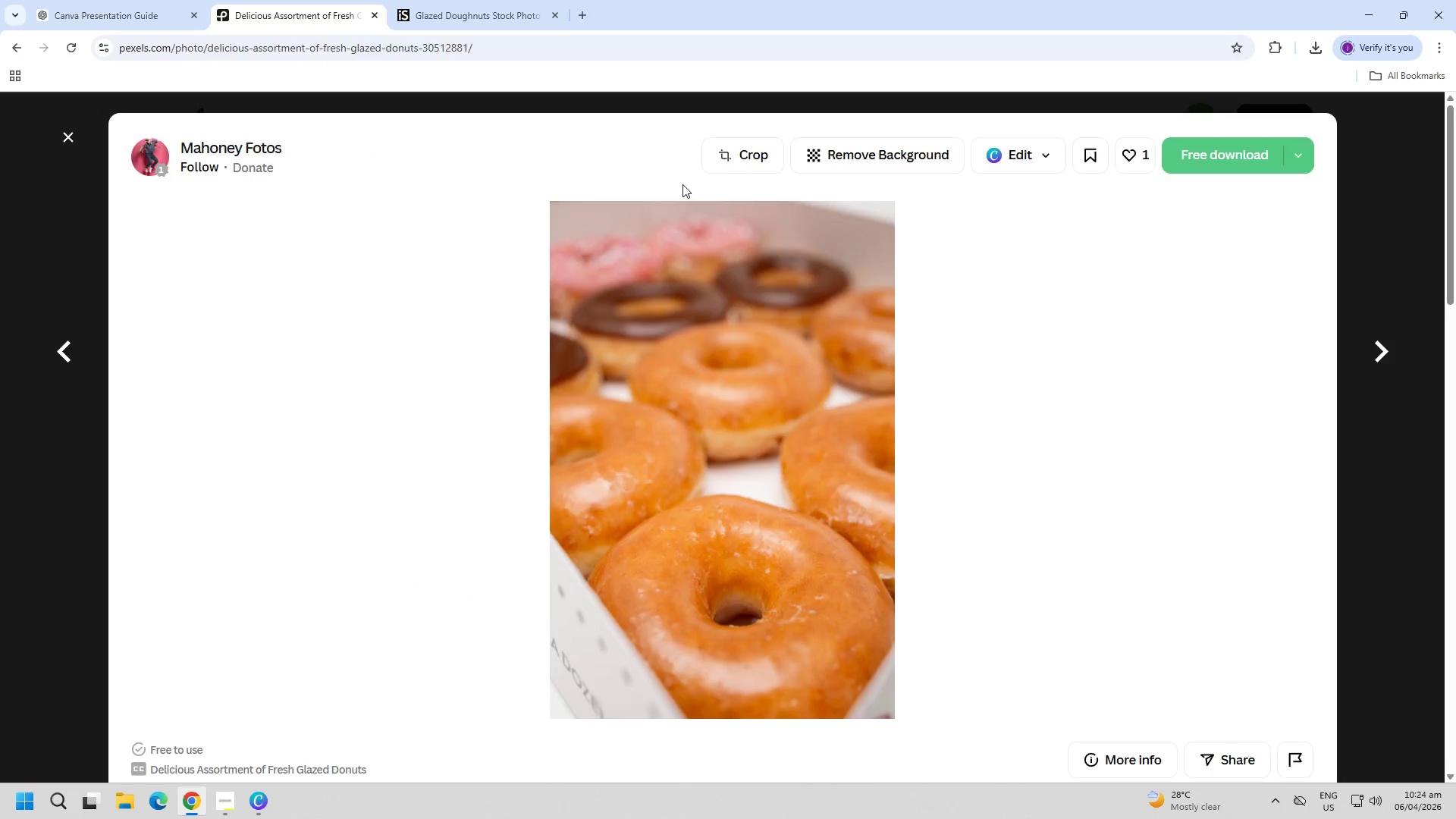 
key(Control+T)
 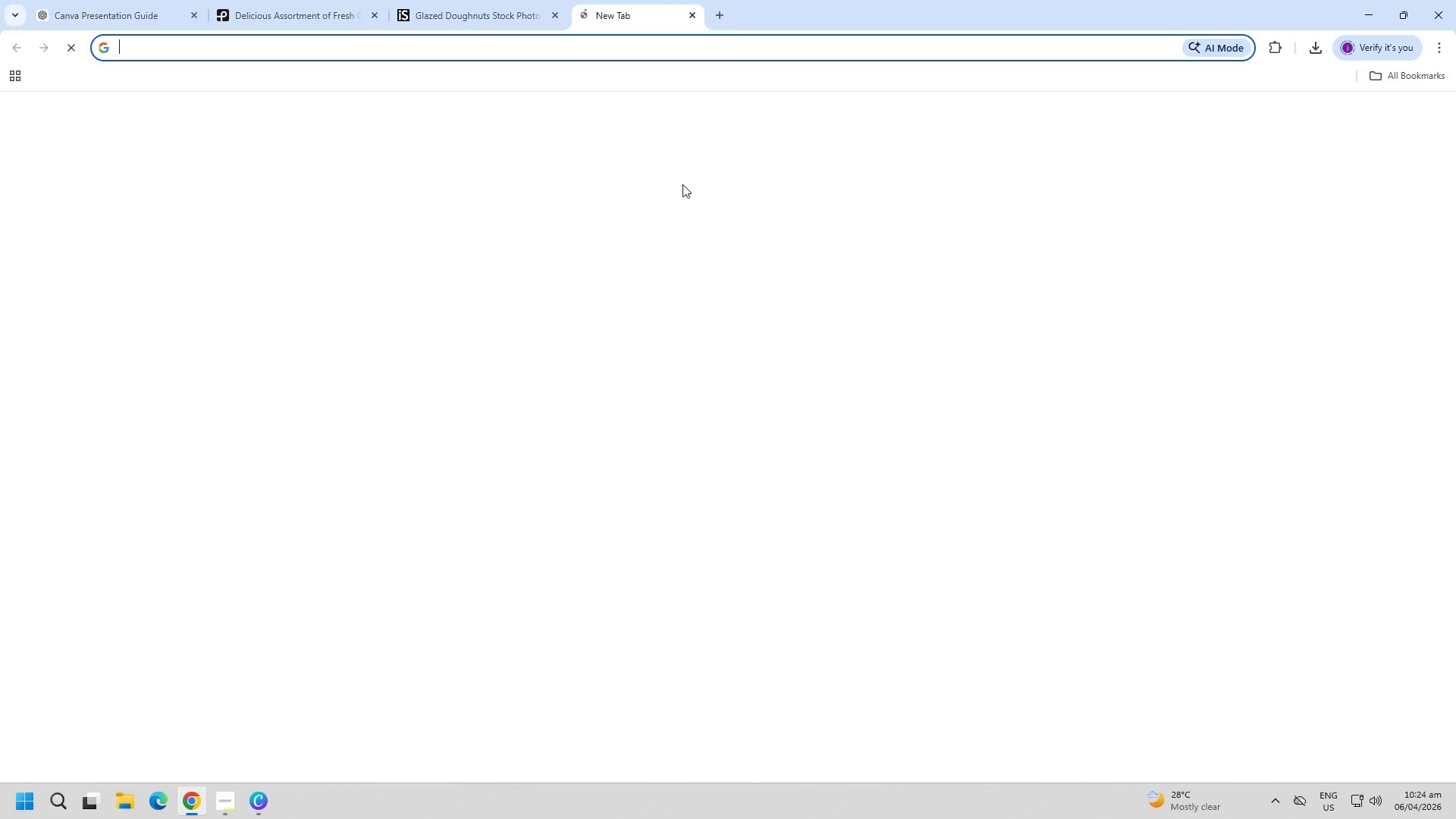 
type(go)
 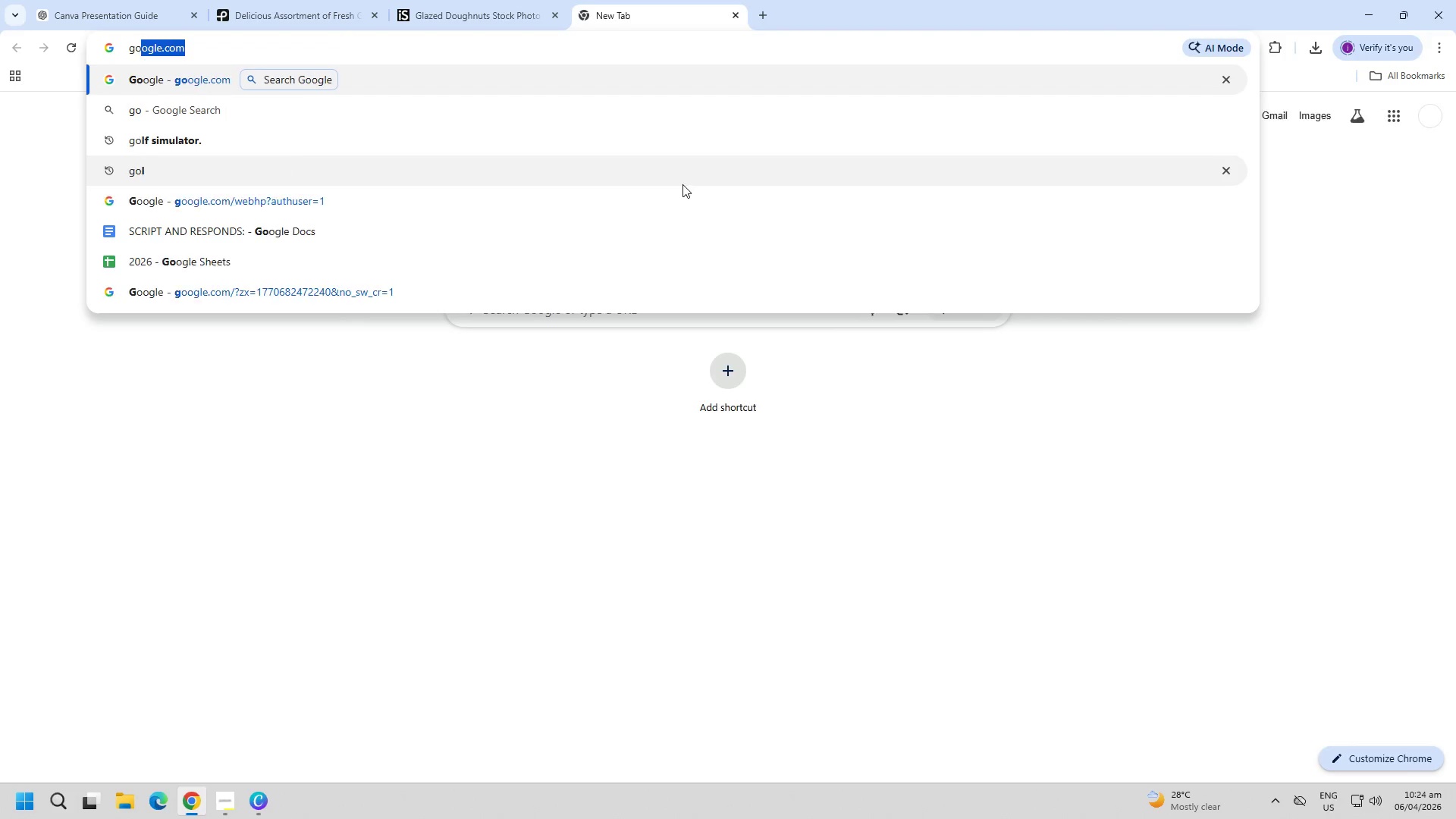 
key(Enter)
 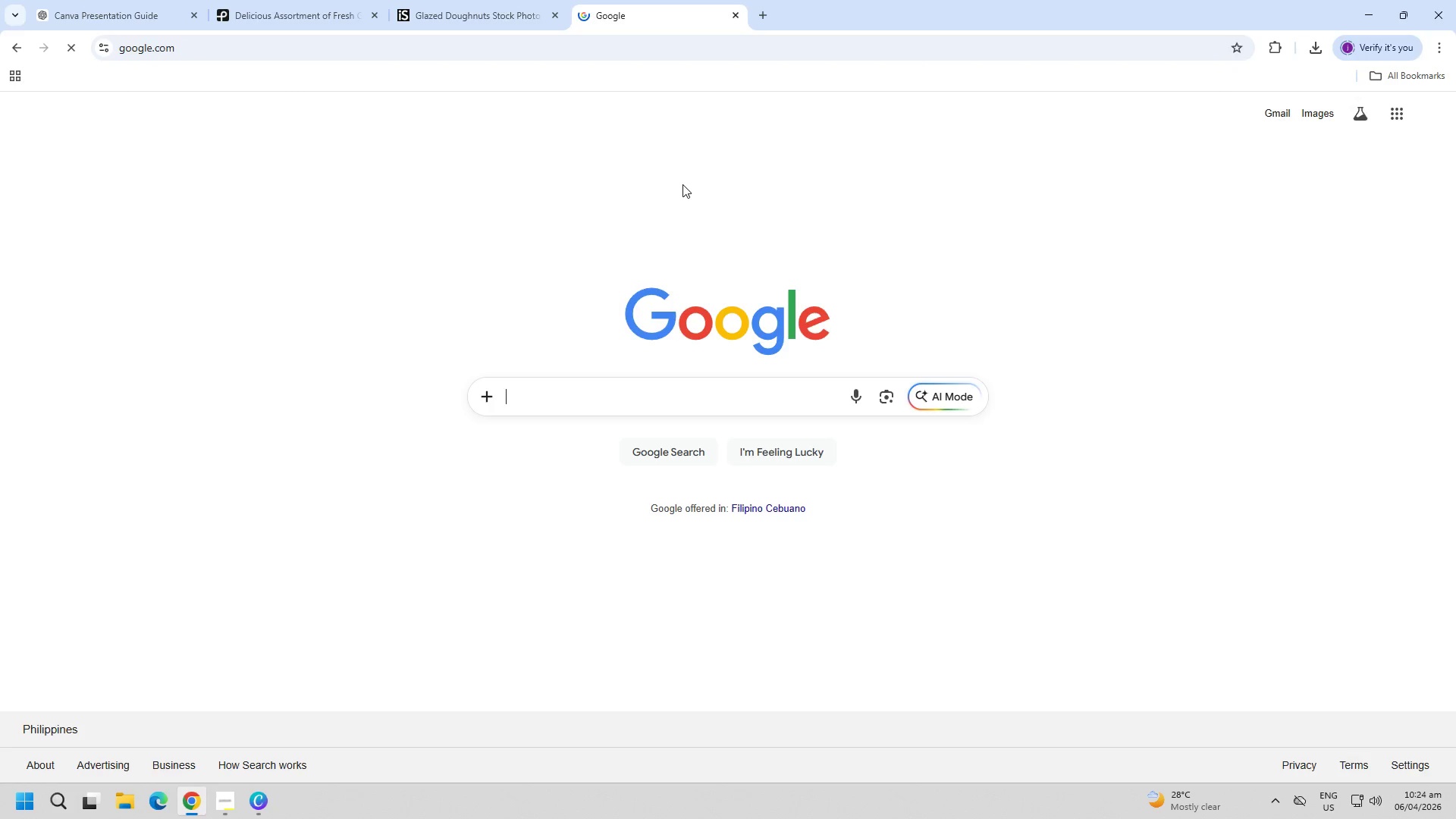 
key(Control+ControlLeft)
 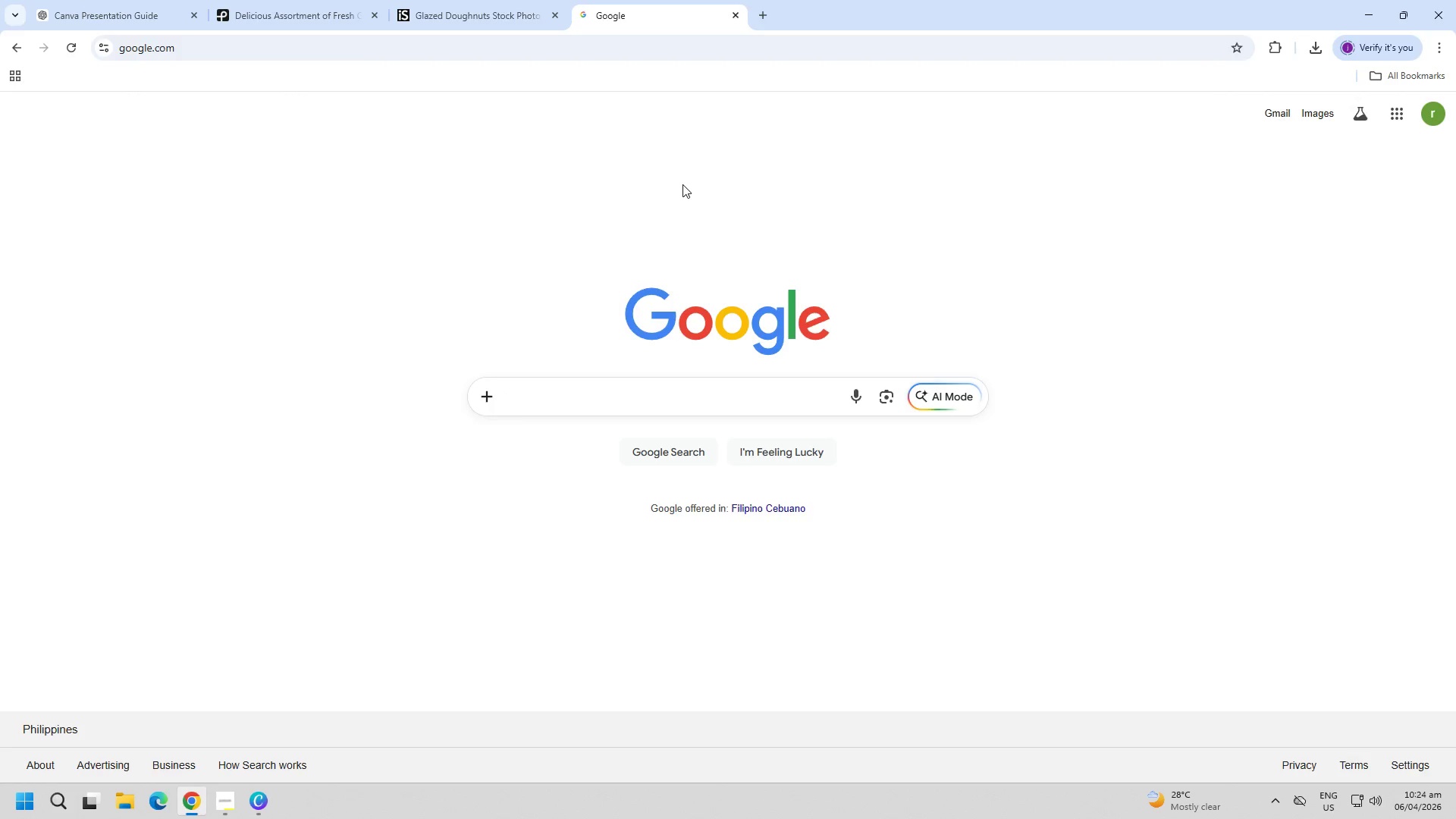 
key(Control+V)
 